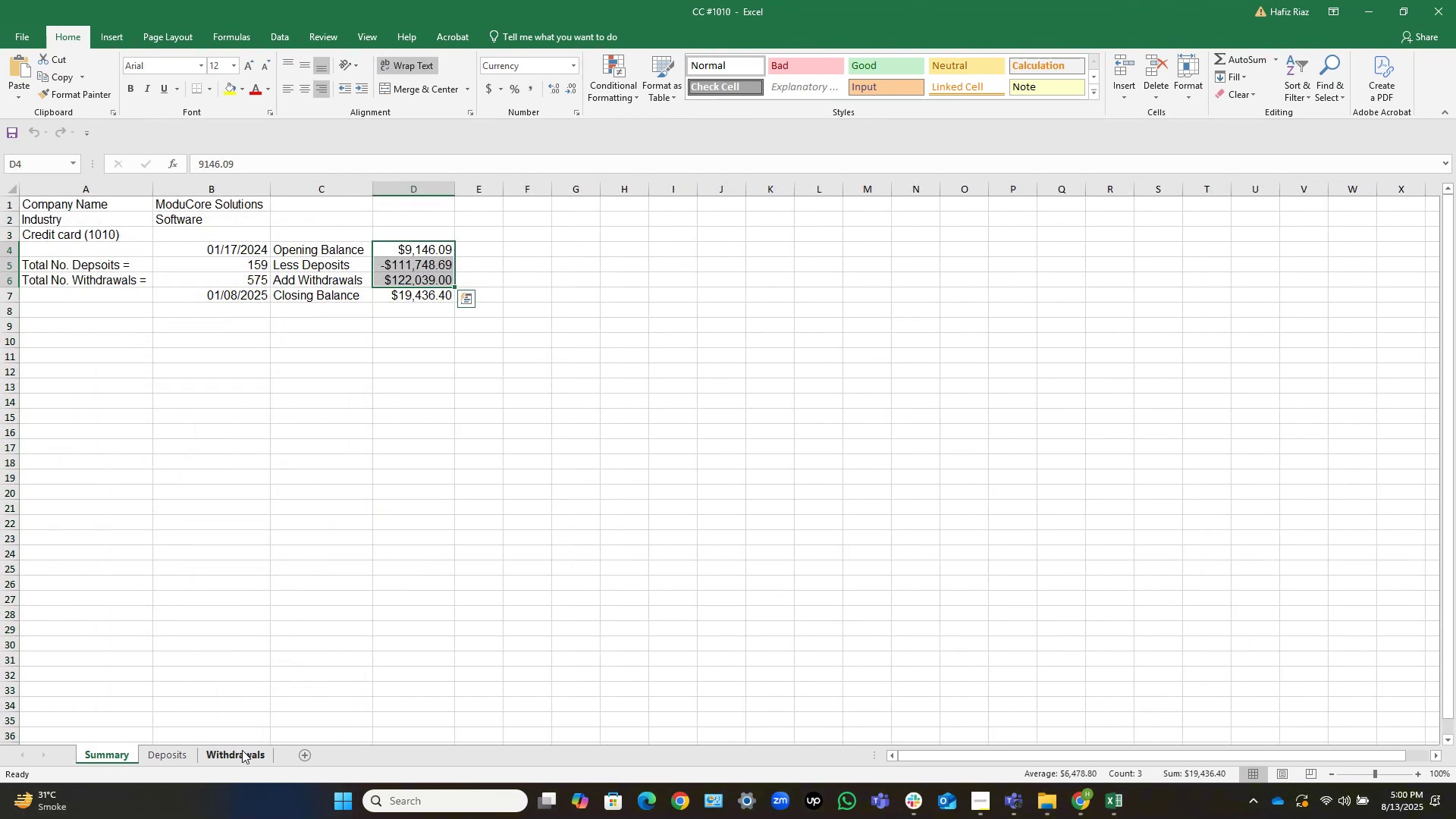 
left_click([243, 752])
 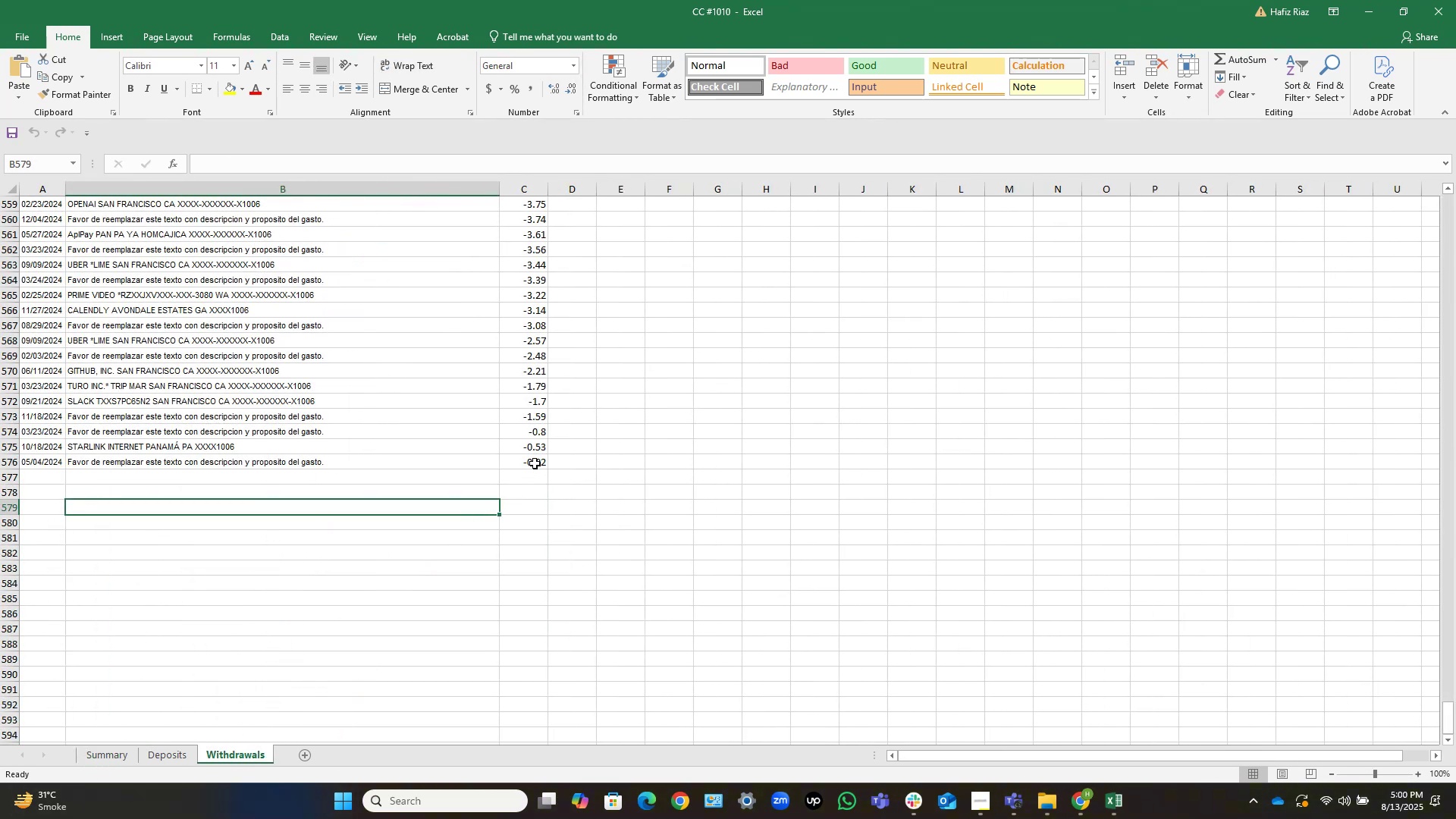 
left_click([538, 460])
 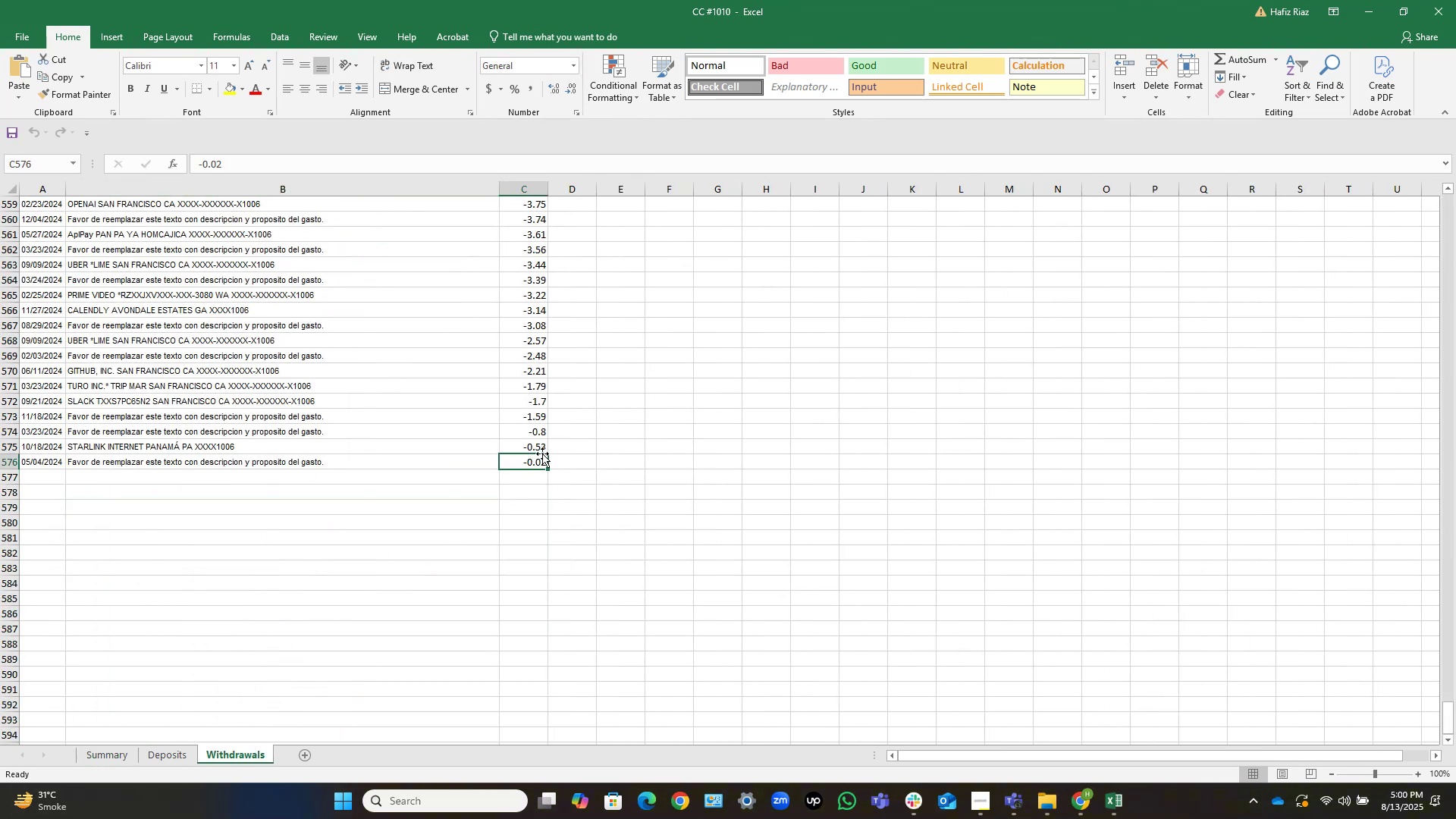 
key(Control+Shift+ShiftLeft)
 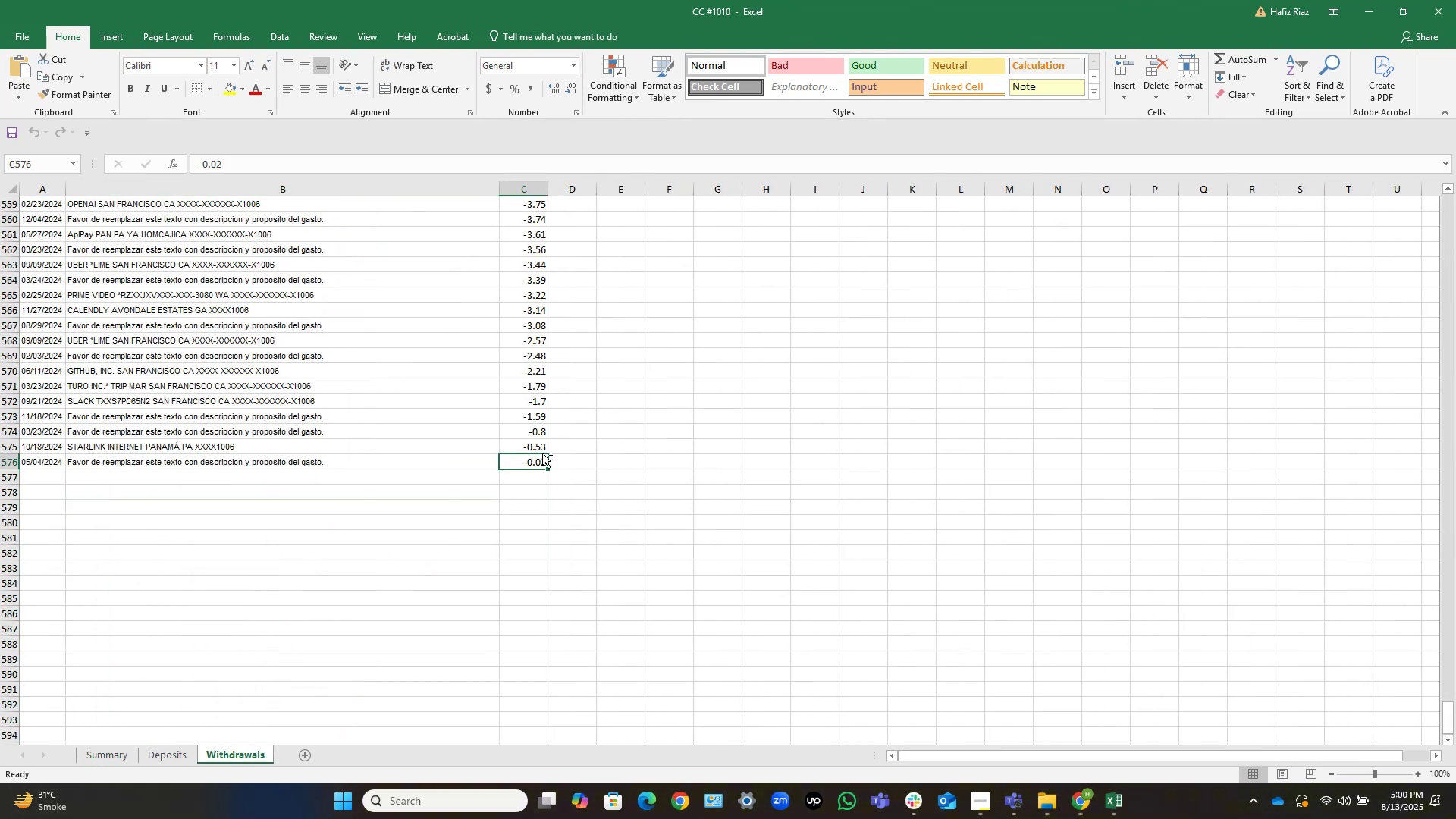 
key(Control+Shift+ArrowUp)
 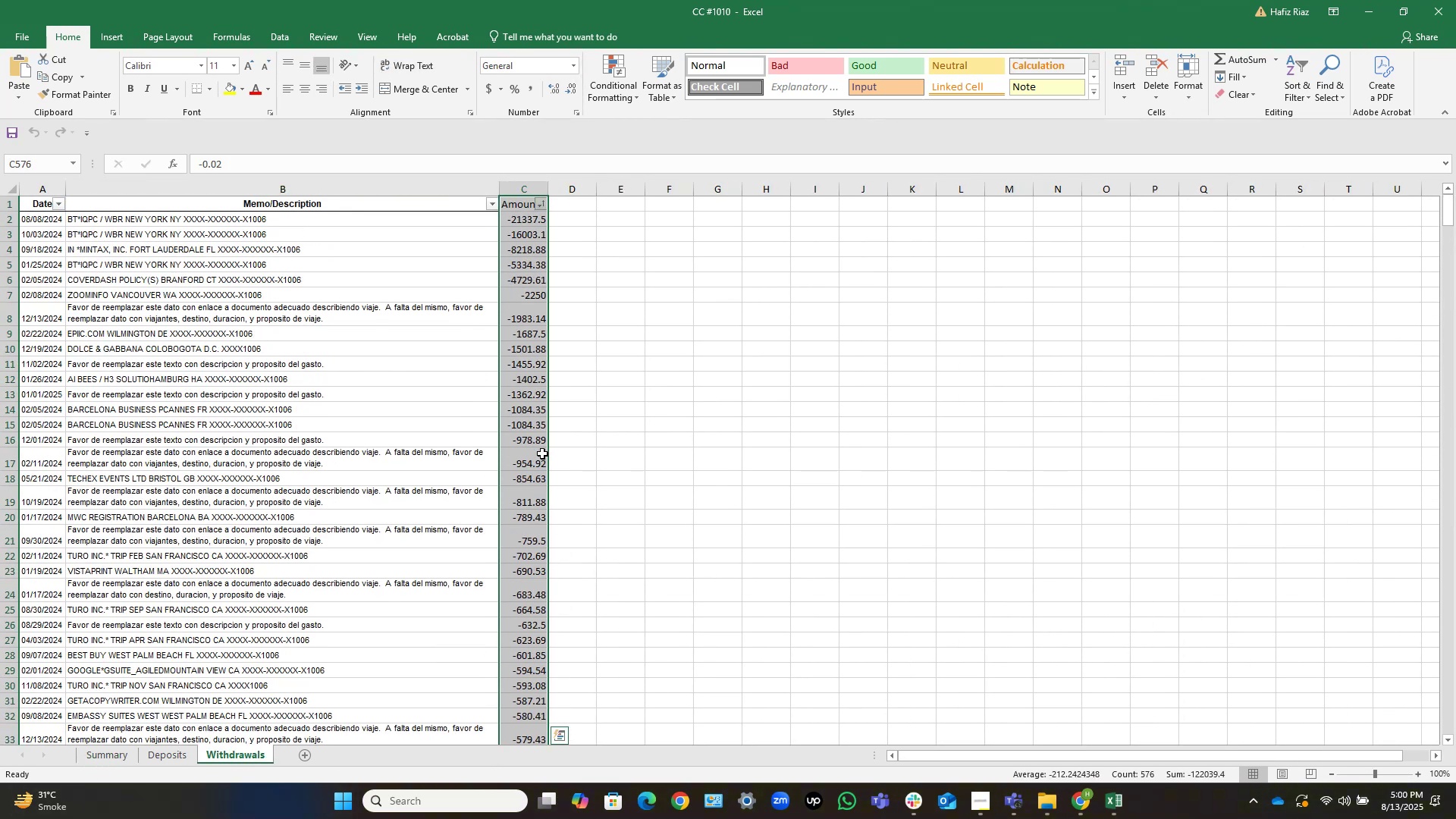 
key(Shift+ShiftLeft)
 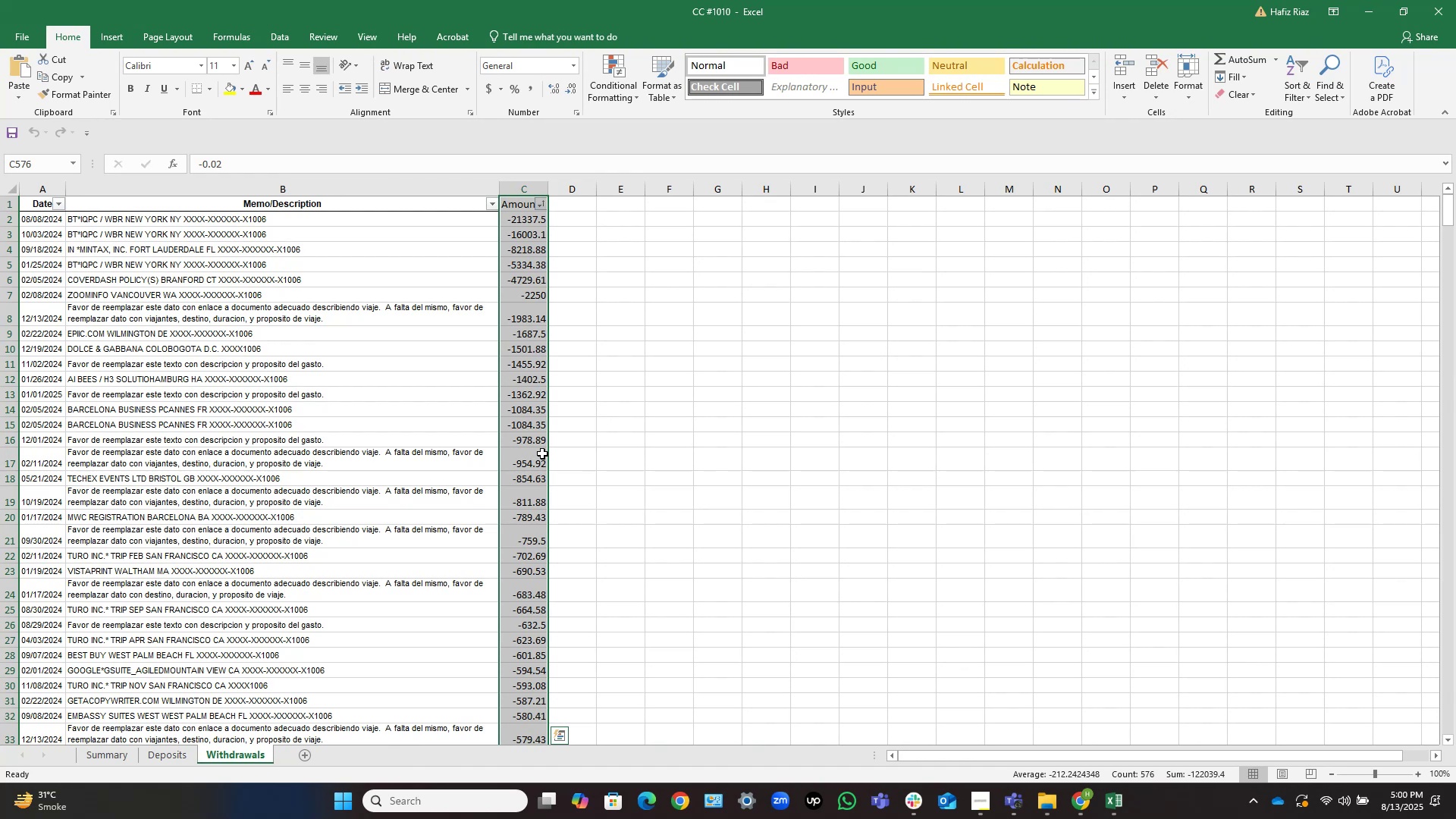 
key(Shift+ArrowDown)
 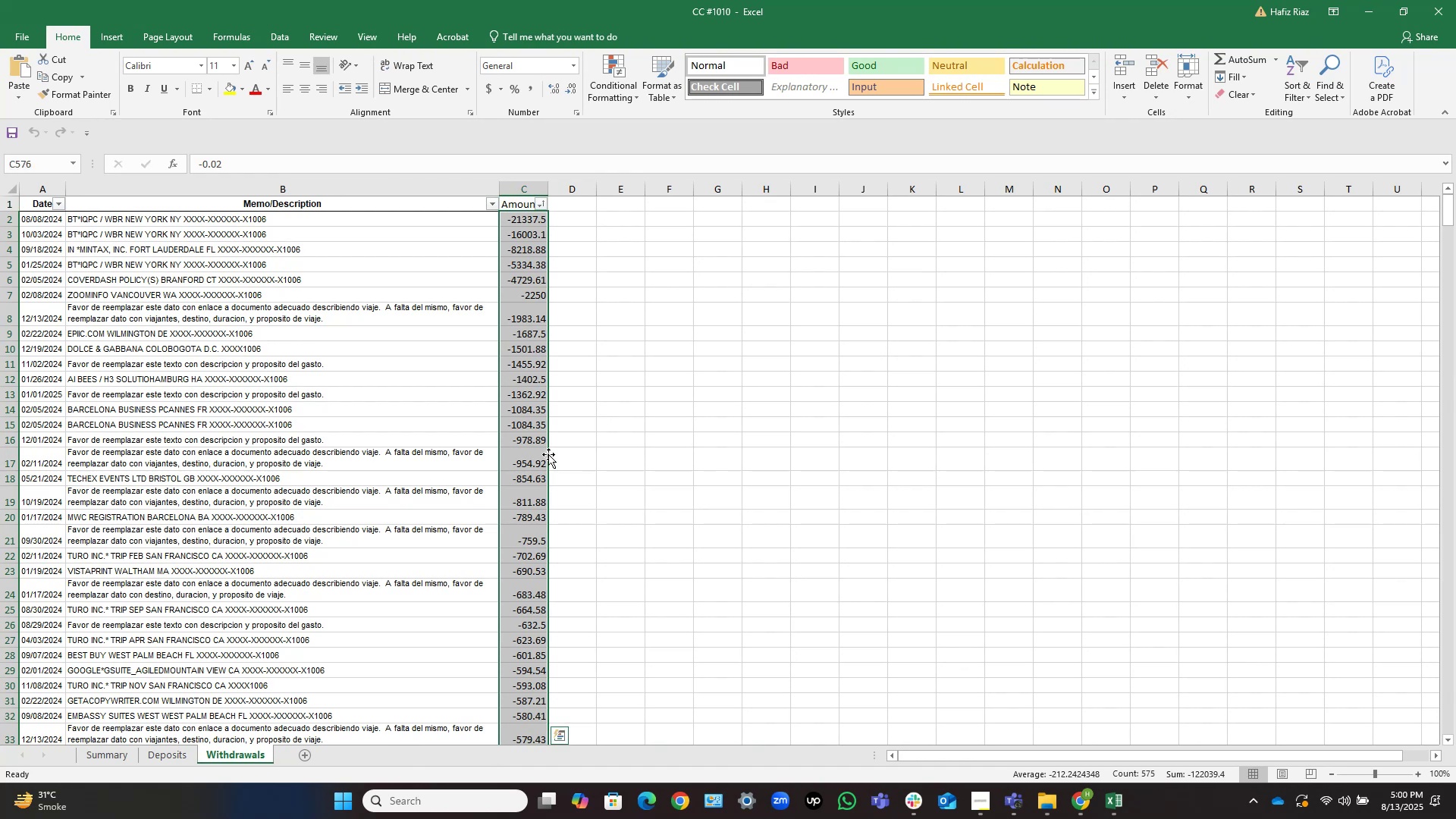 
wait(8.46)
 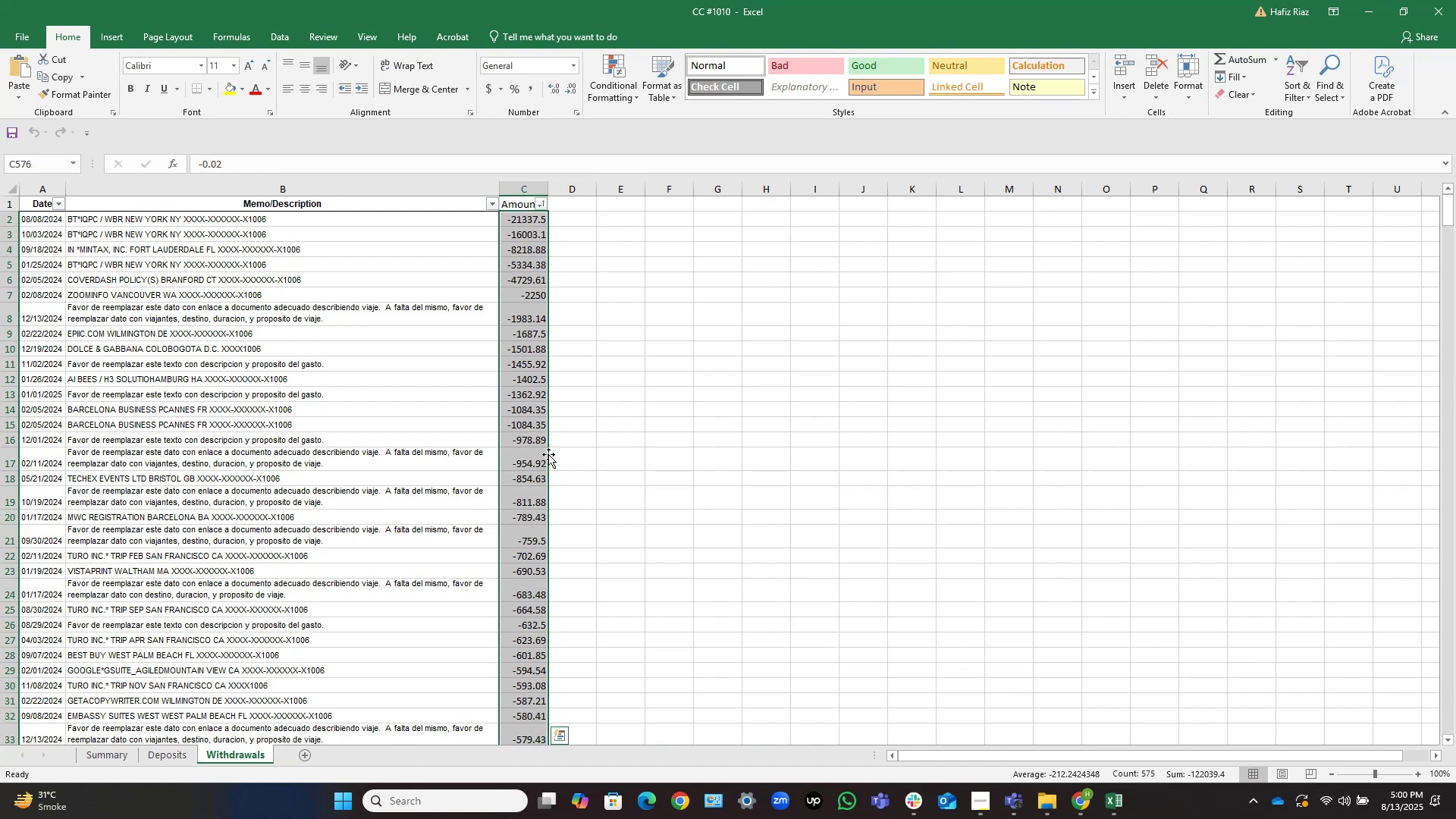 
left_click([111, 759])
 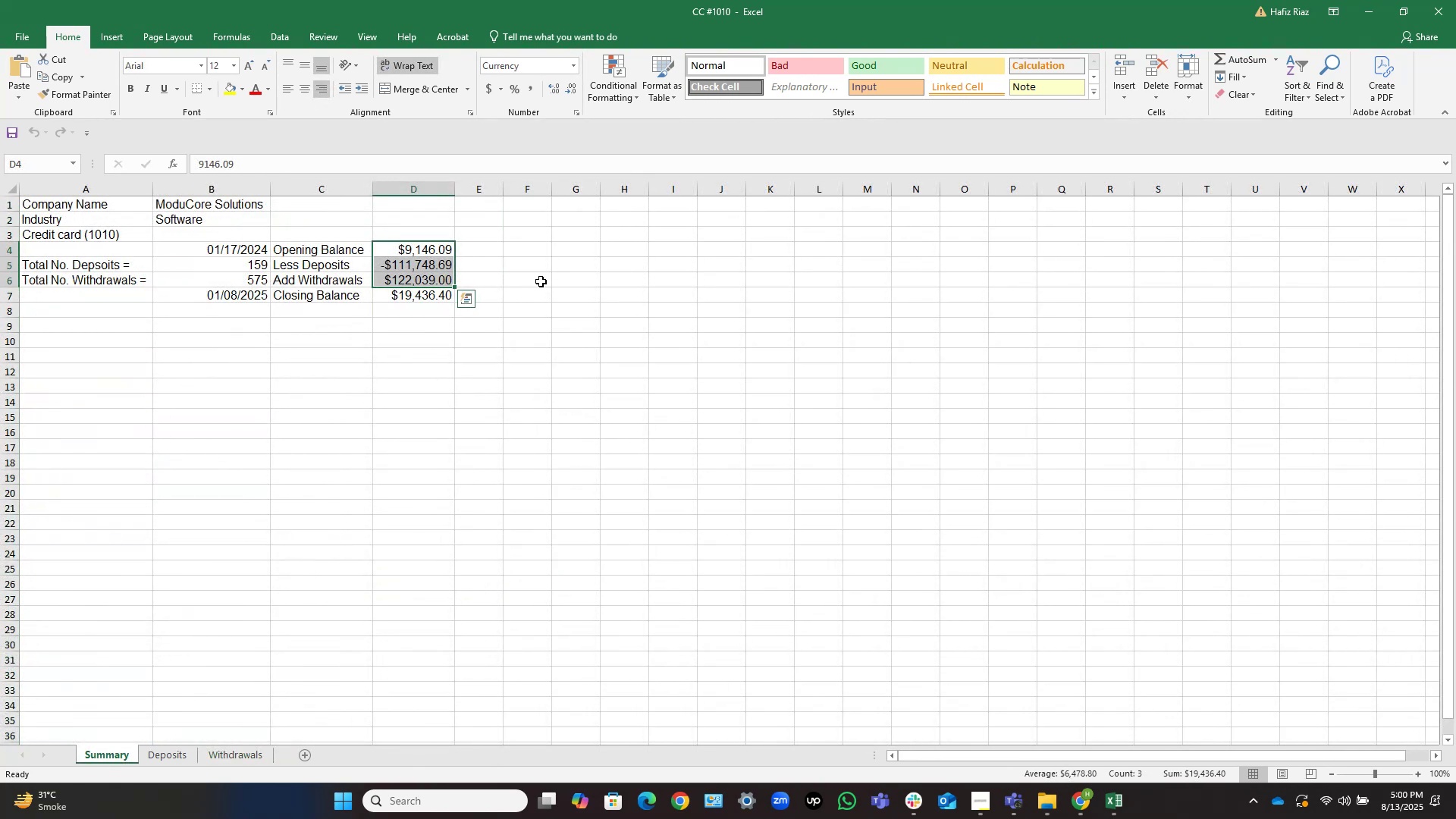 
left_click([541, 281])
 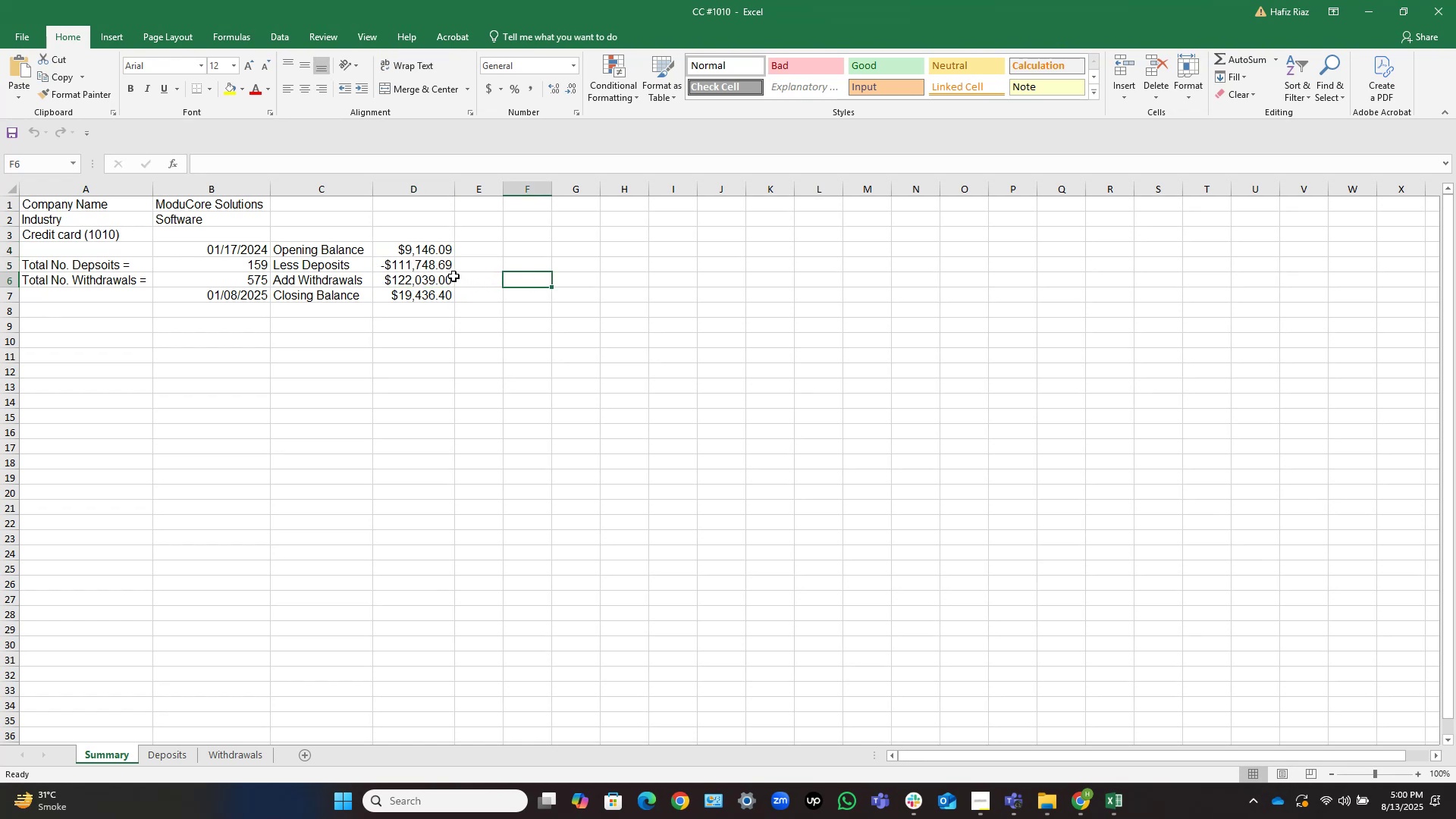 
wait(9.24)
 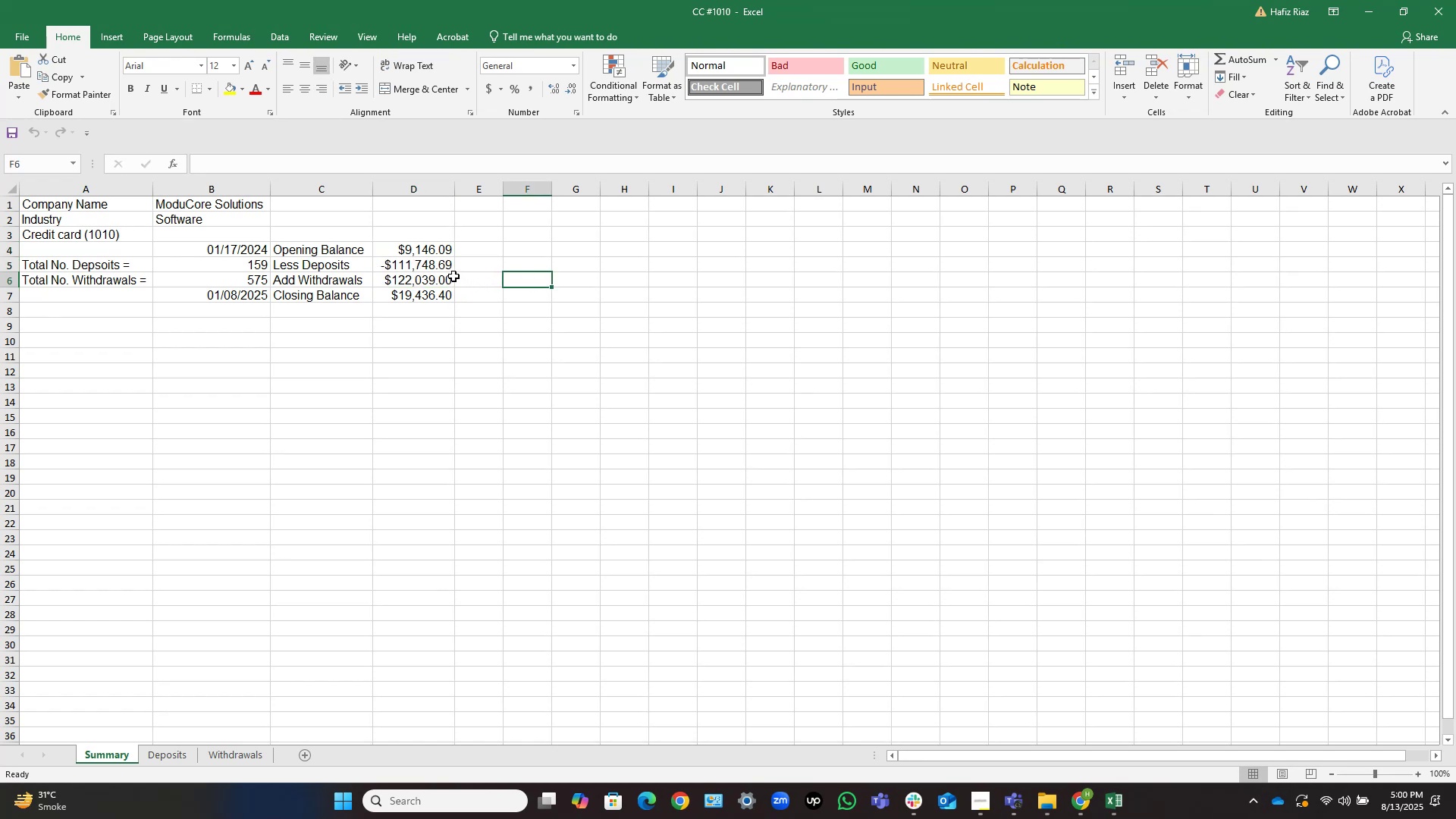 
double_click([453, 191])
 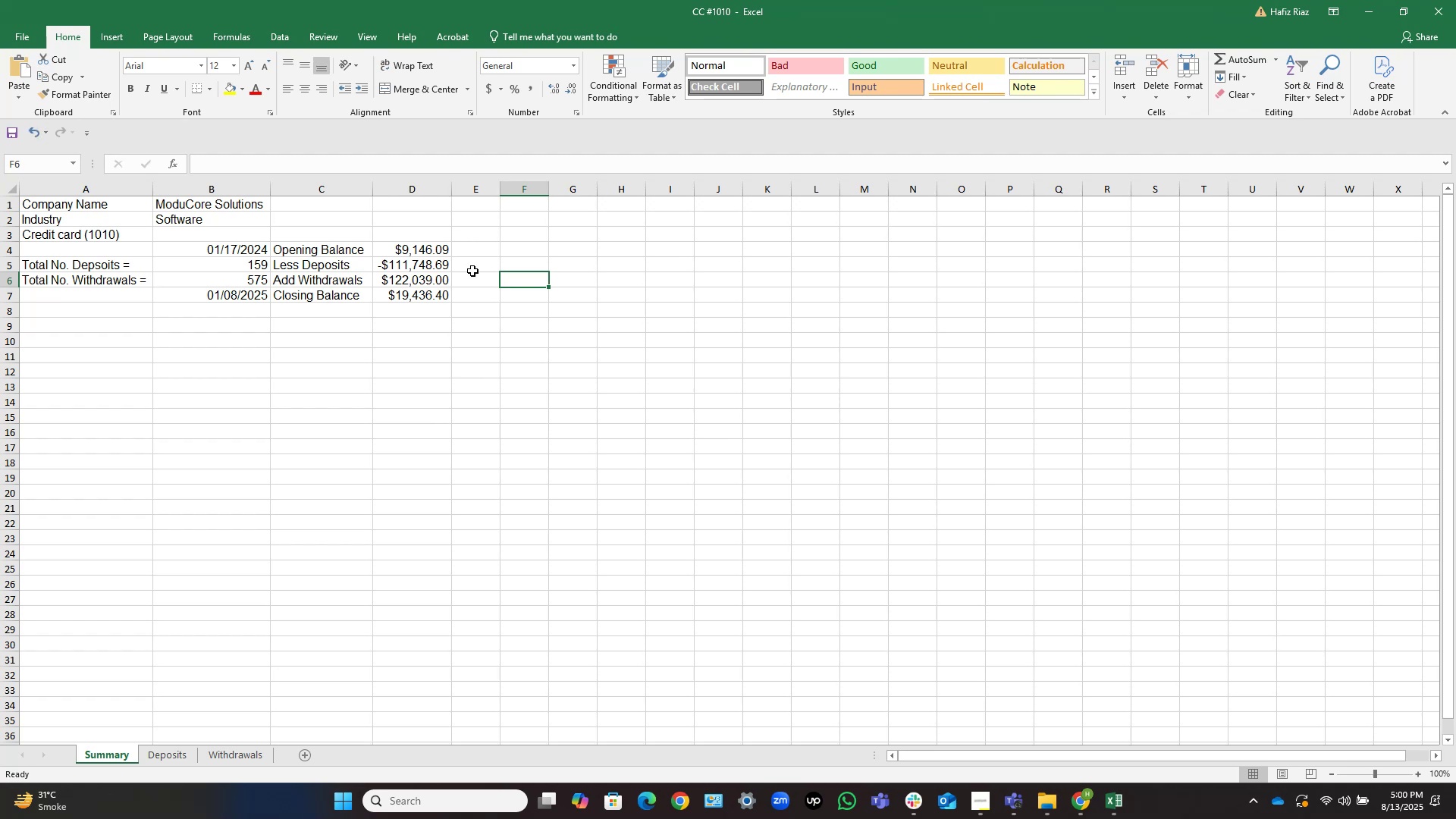 
left_click_drag(start_coordinate=[441, 247], to_coordinate=[444, 278])
 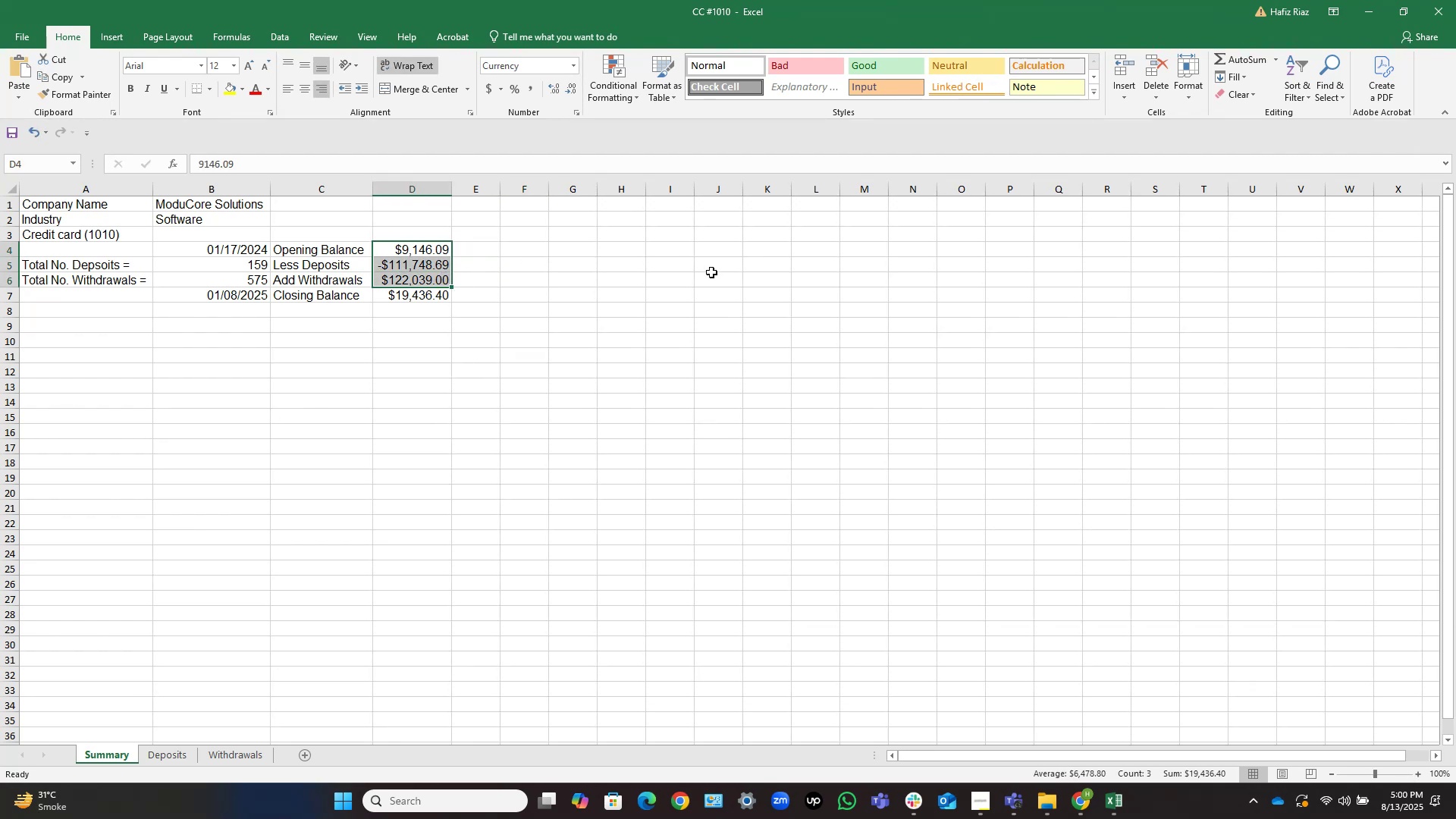 
left_click([493, 220])
 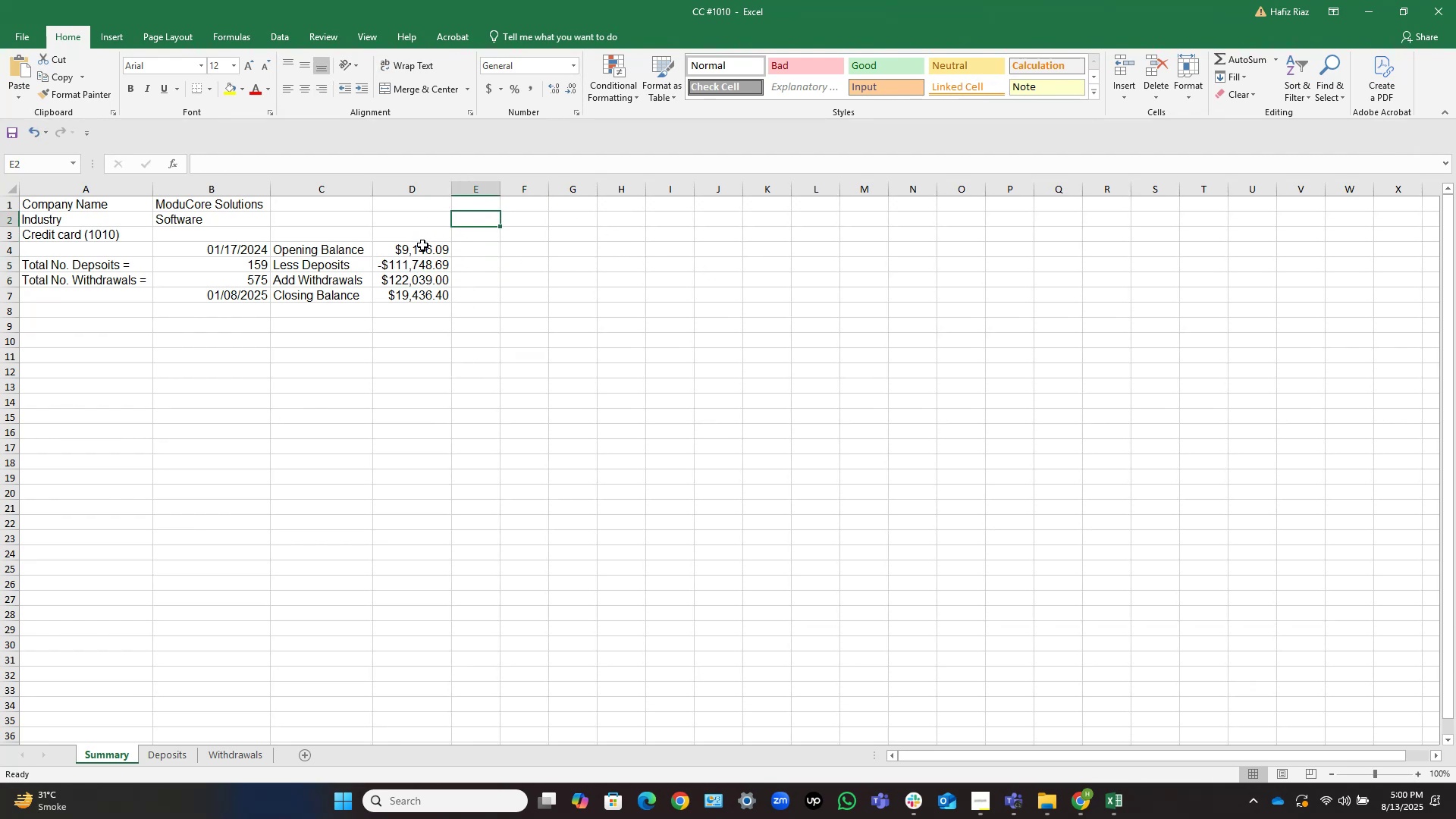 
left_click([422, 246])
 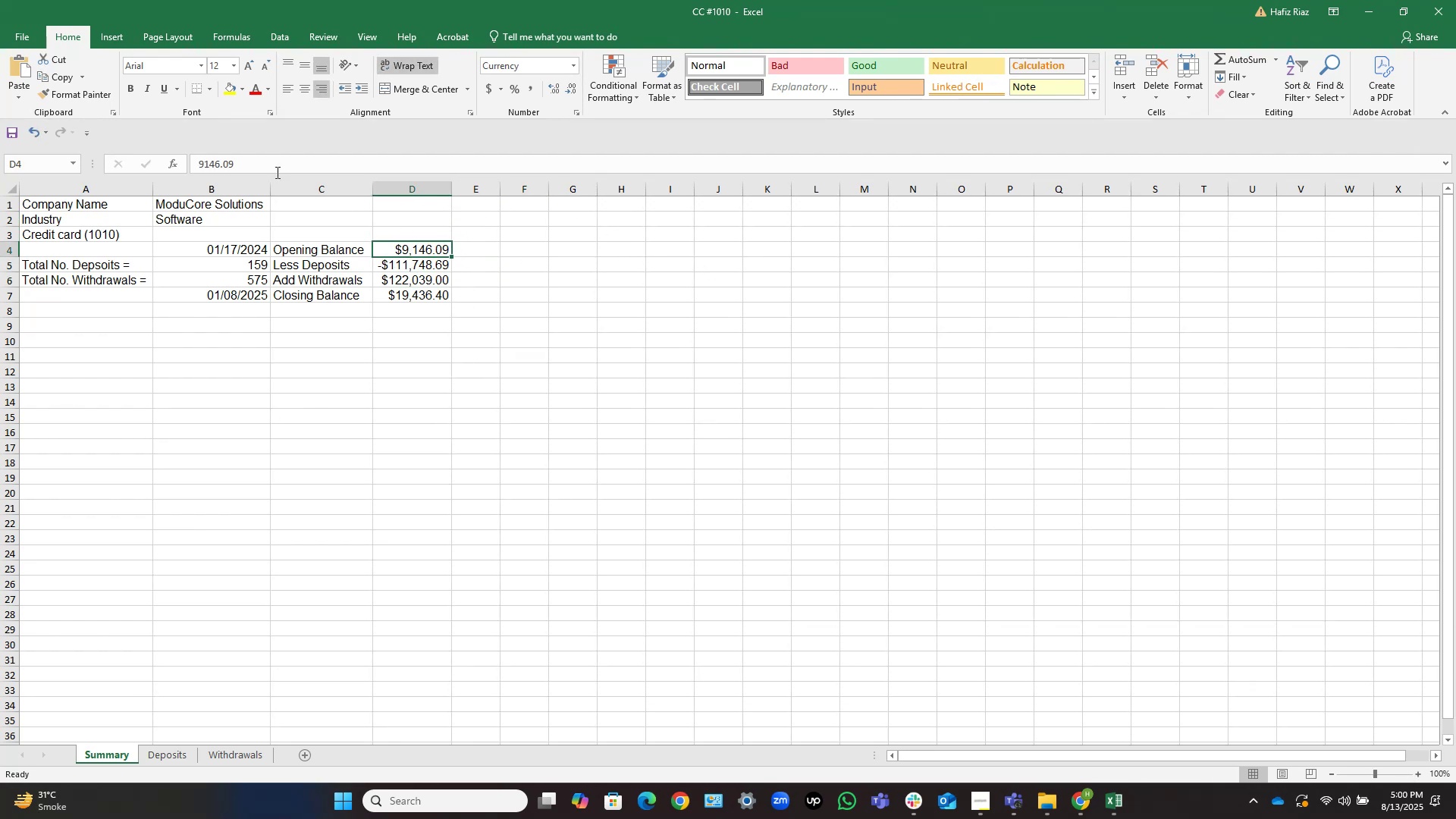 
left_click_drag(start_coordinate=[265, 159], to_coordinate=[174, 158])
 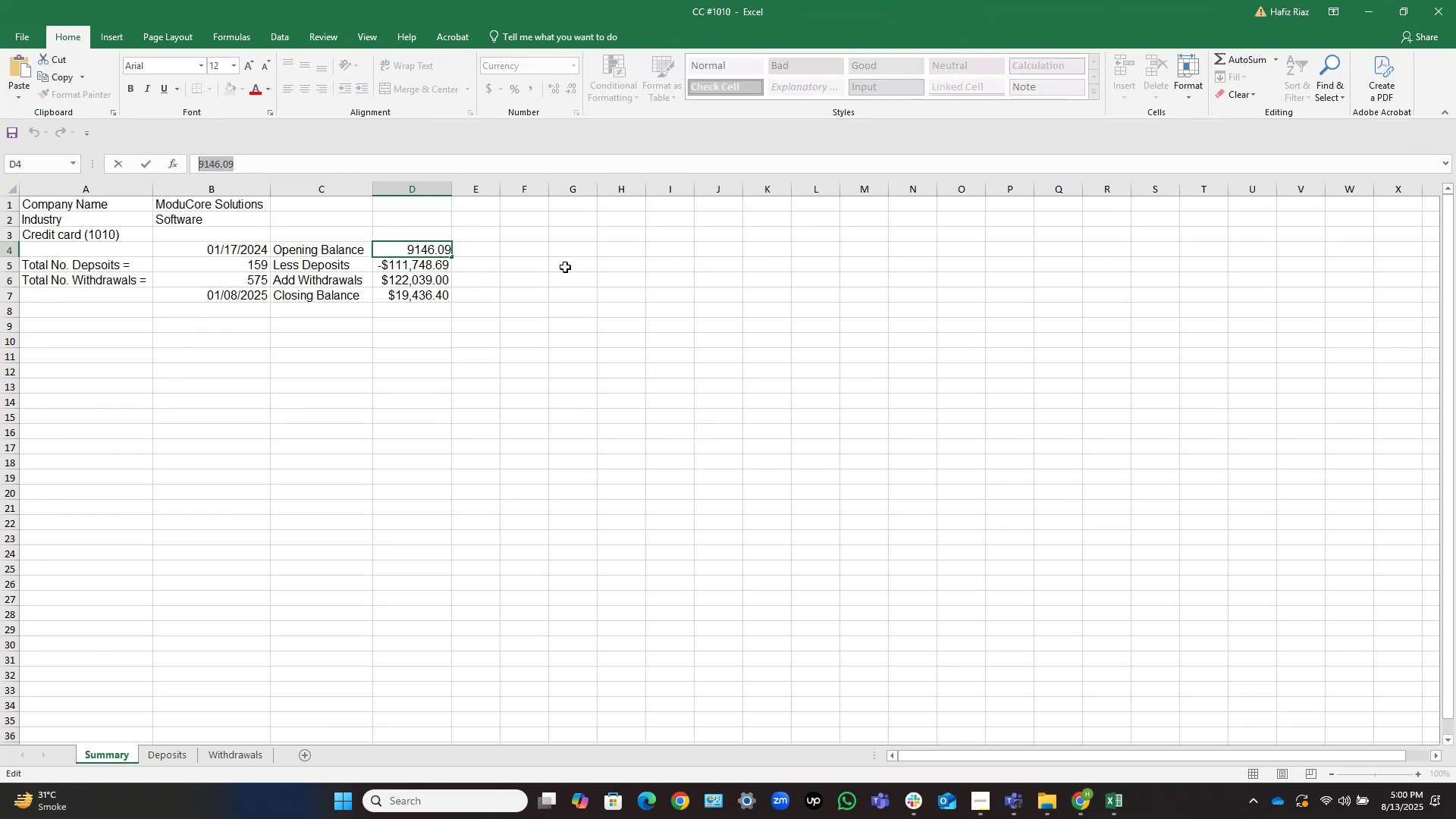 
key(Control+C)
 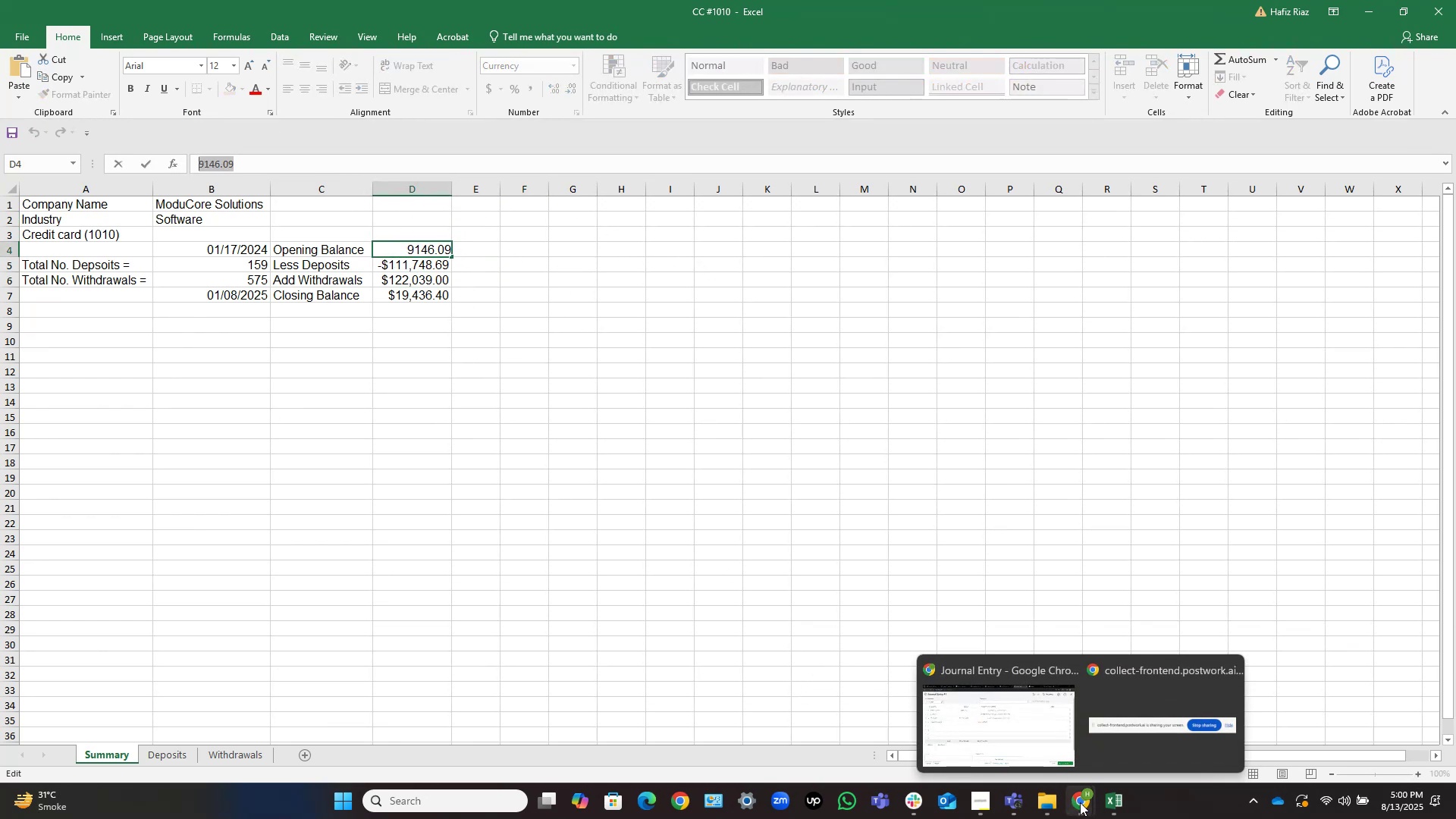 
left_click([1028, 725])
 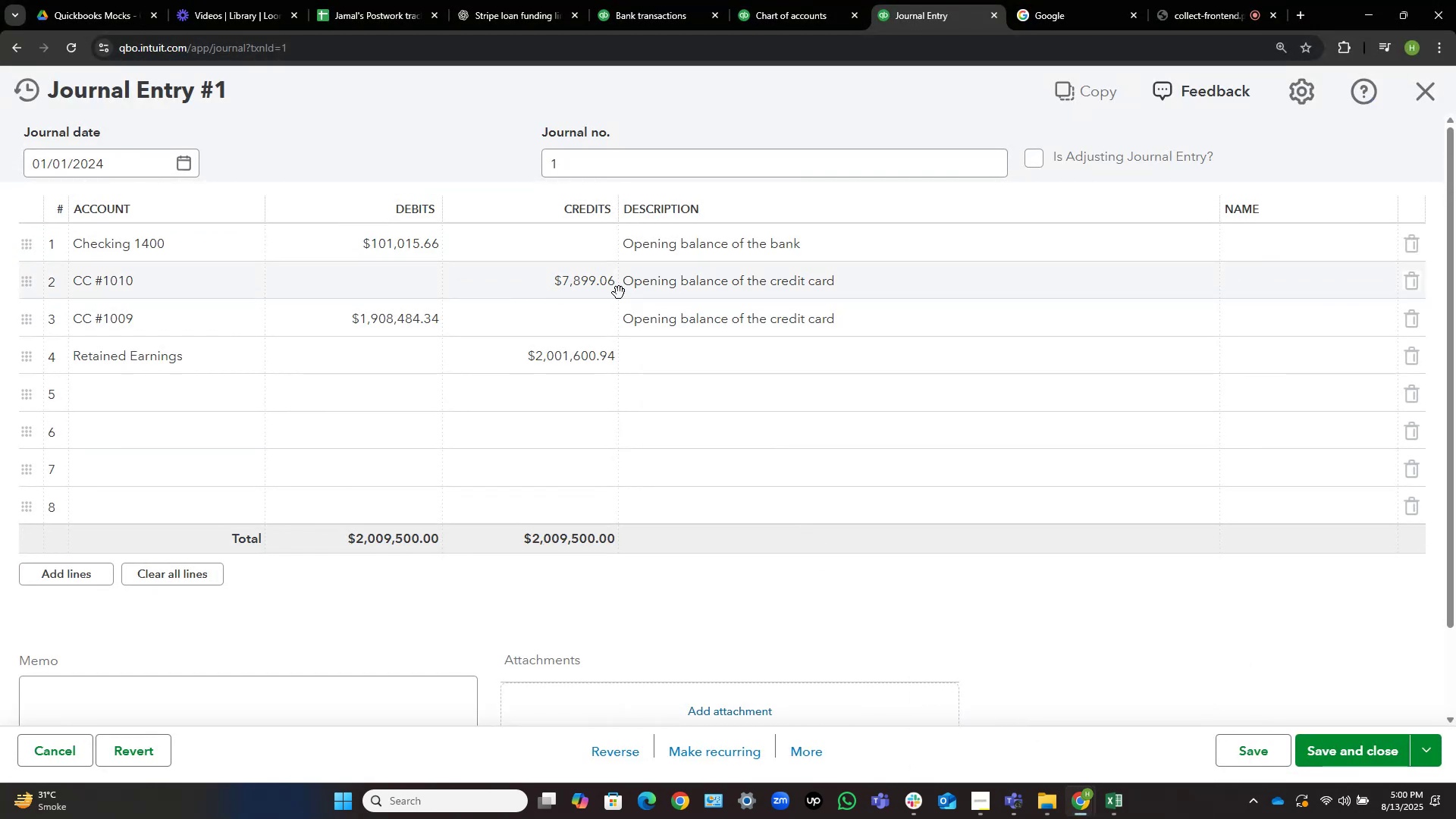 
left_click([545, 281])
 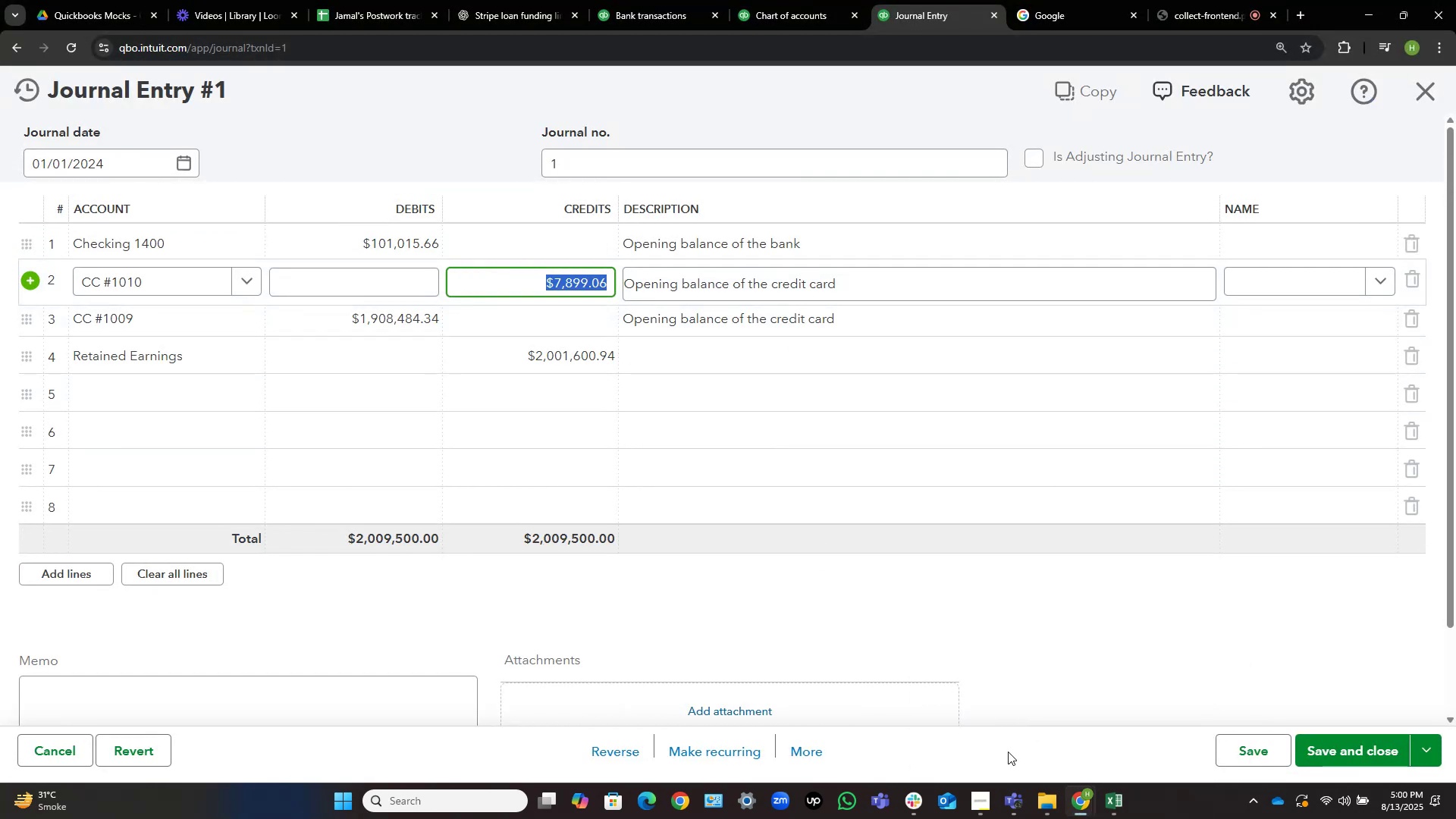 
left_click([1111, 797])
 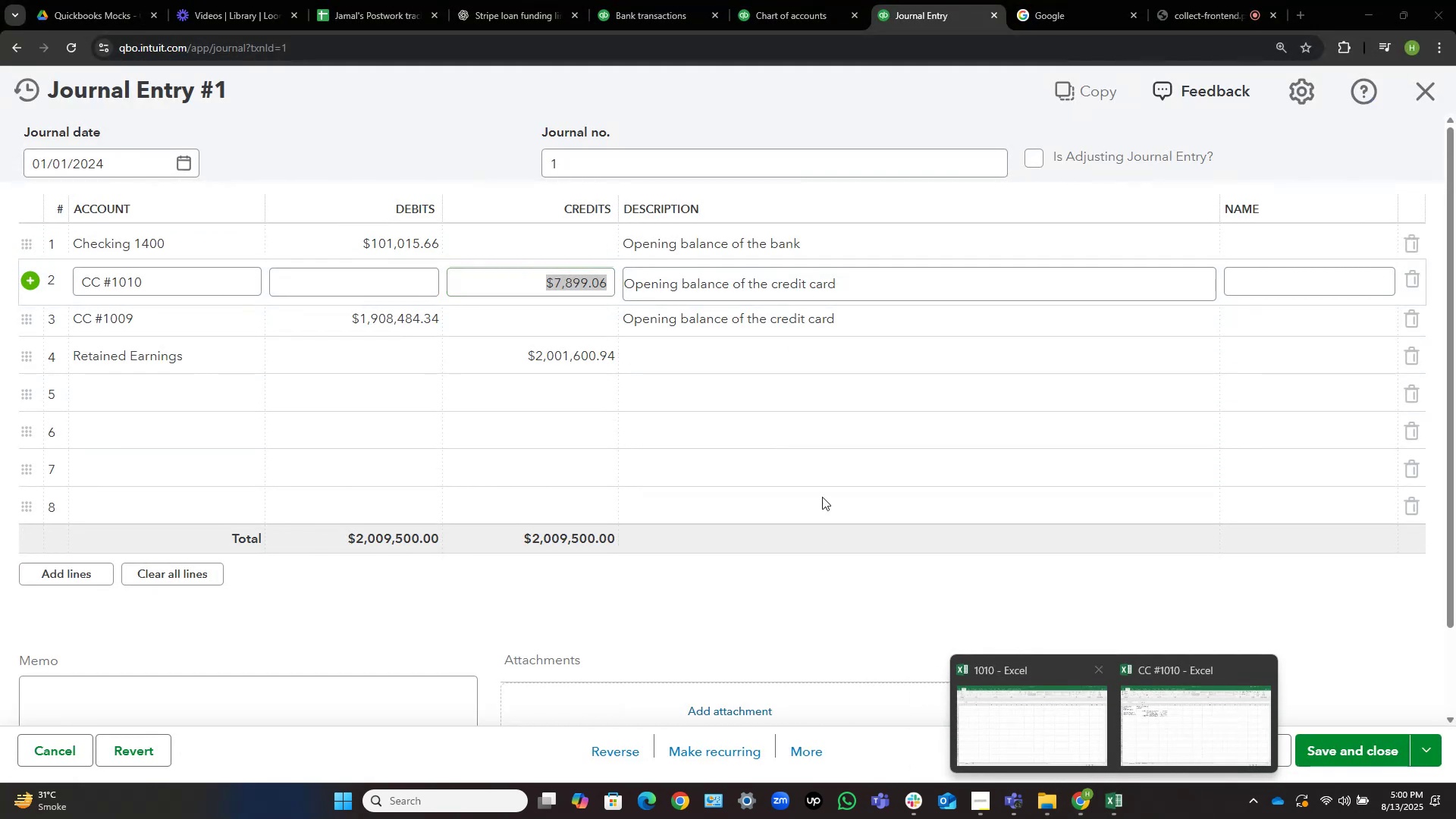 
left_click([523, 275])
 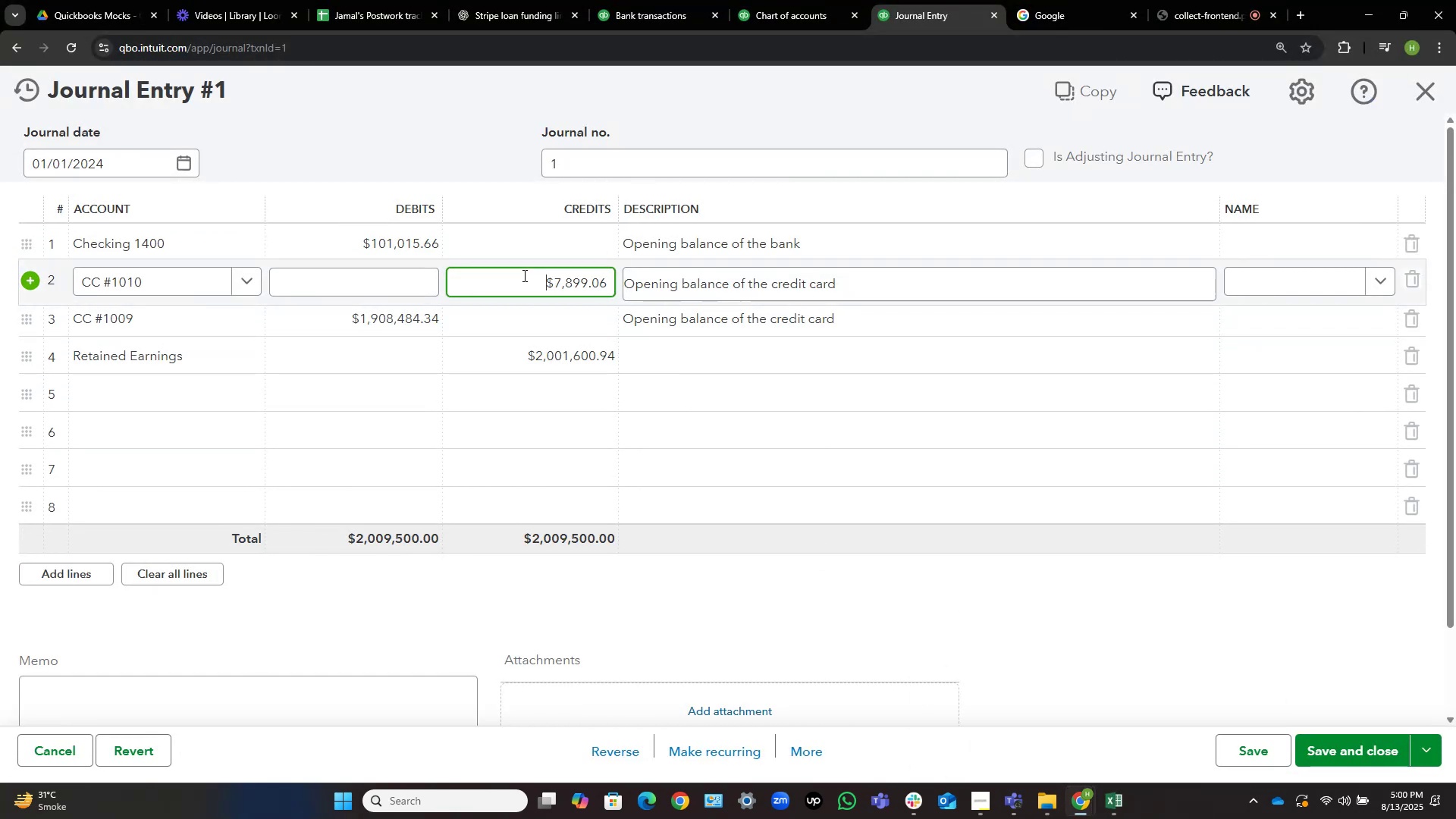 
left_click([523, 275])
 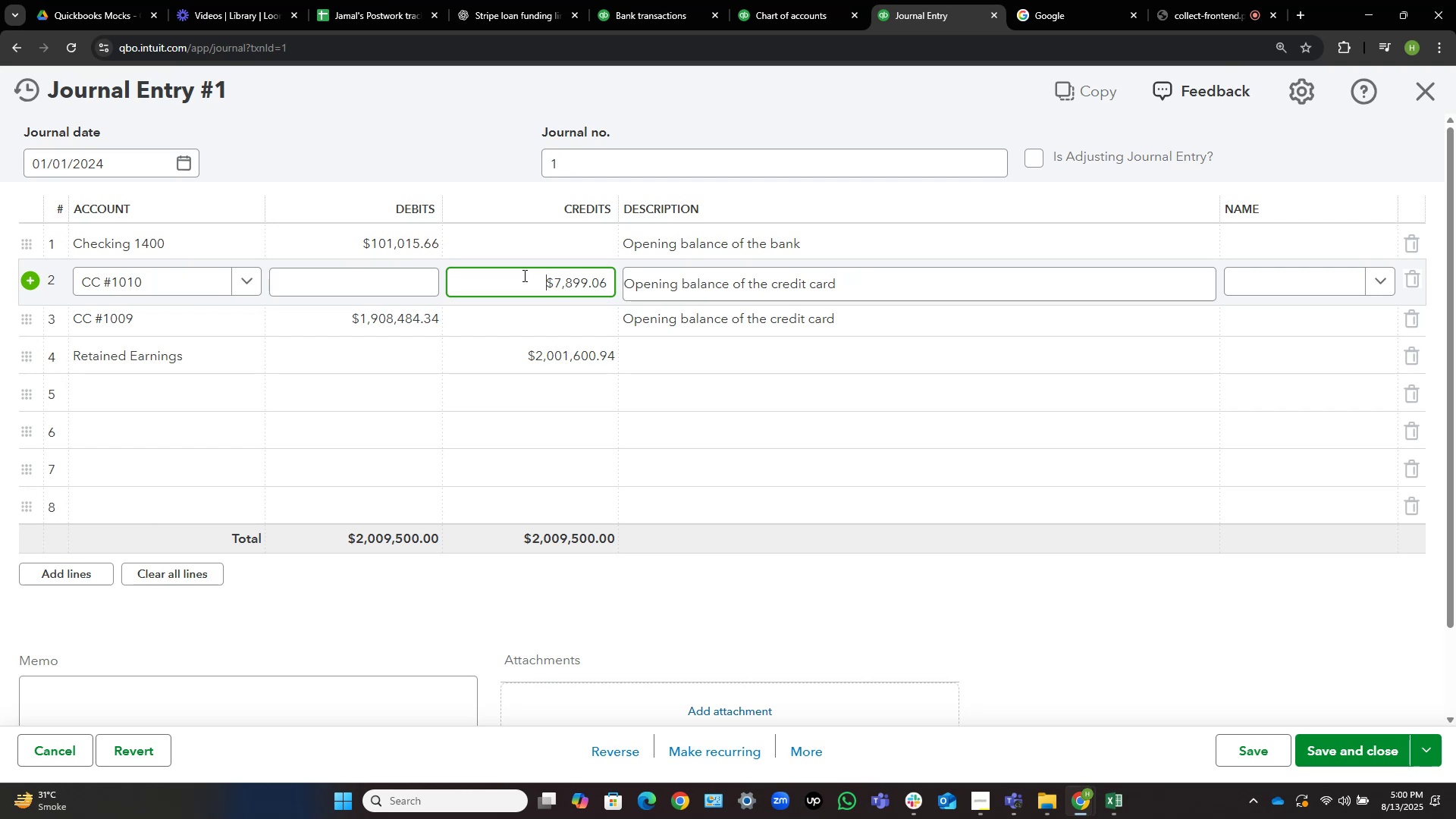 
left_click_drag(start_coordinate=[540, 278], to_coordinate=[691, 275])
 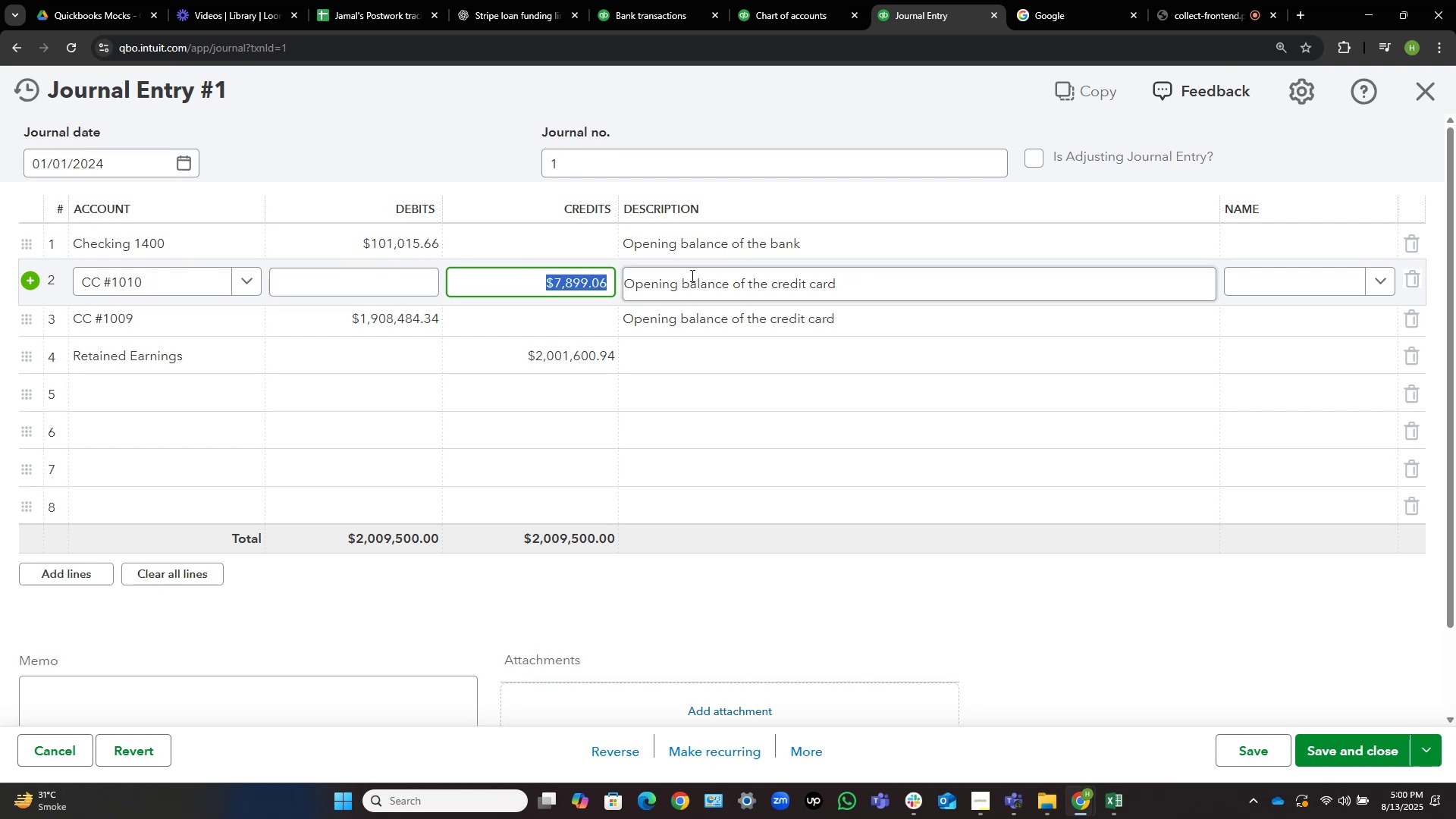 
key(Control+V)
 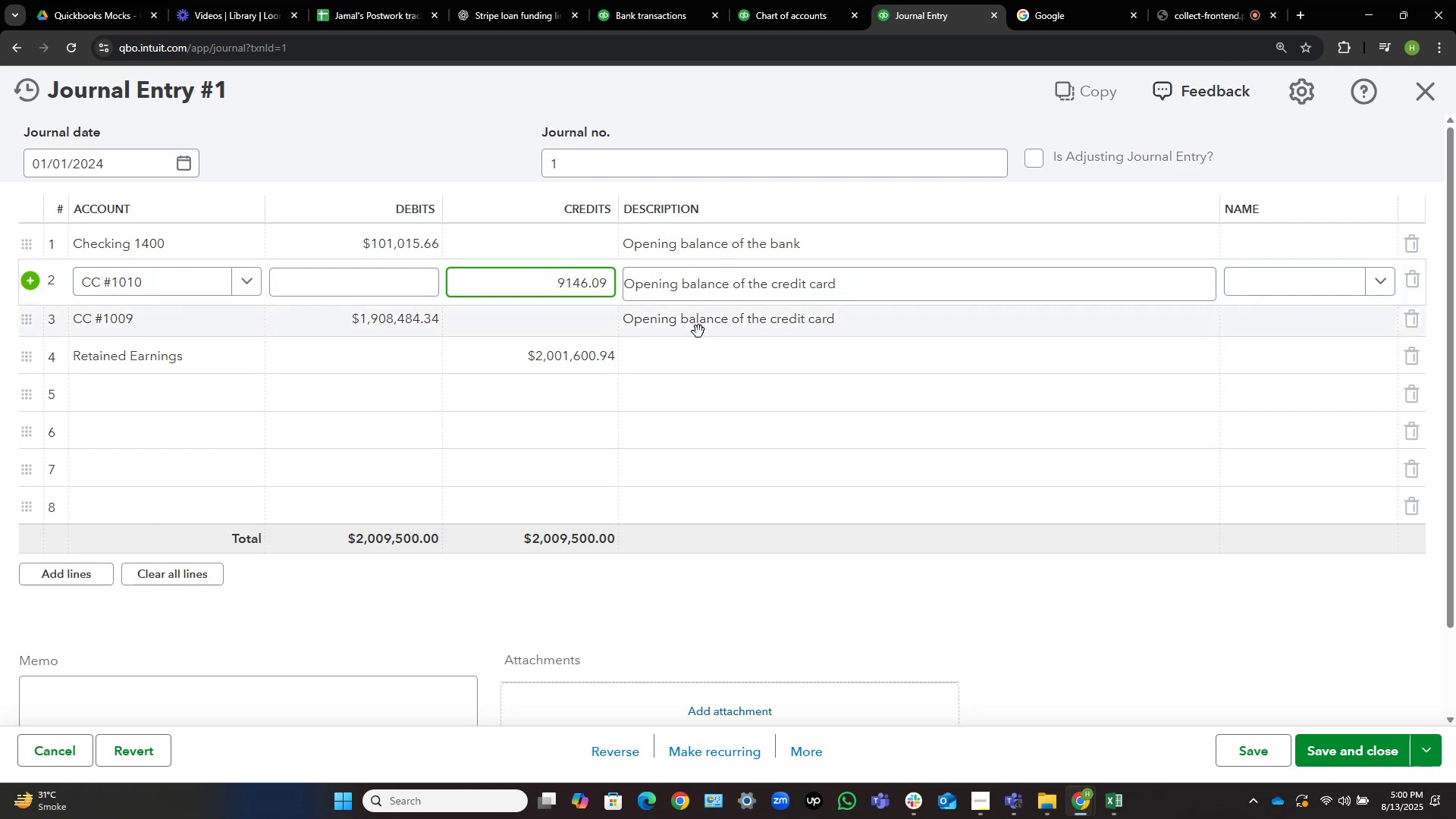 
key(Tab)
 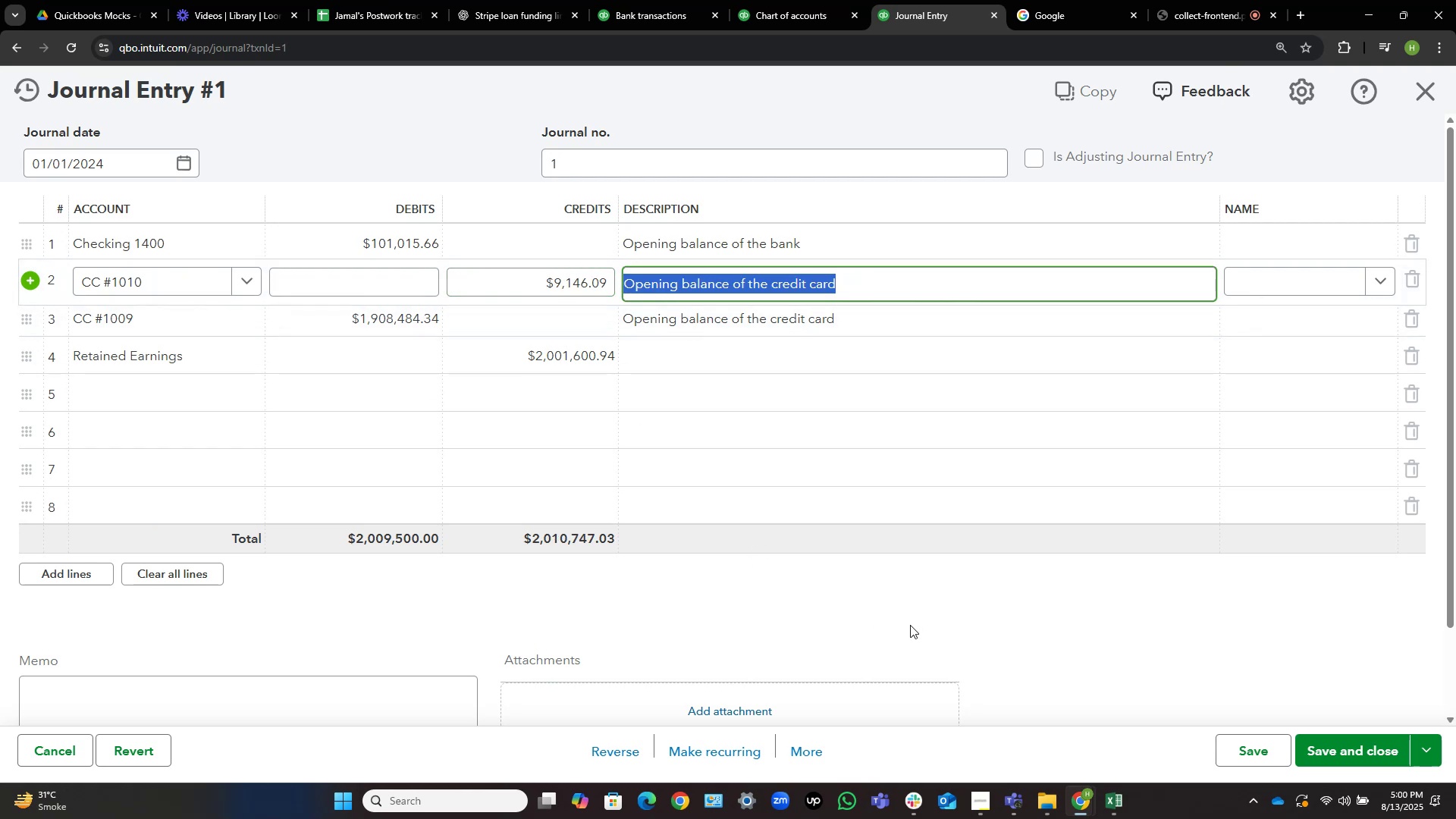 
left_click([923, 601])
 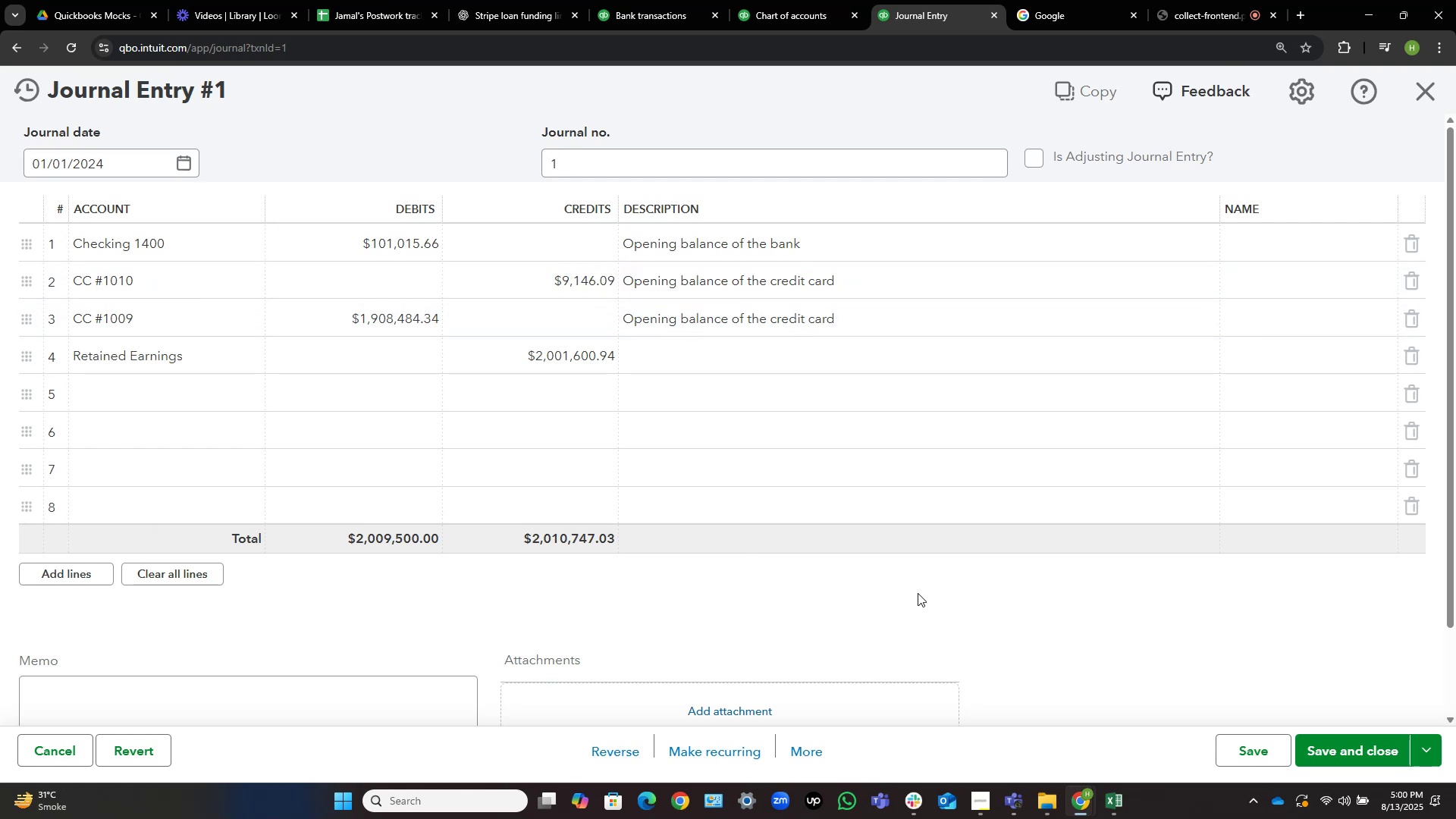 
wait(6.25)
 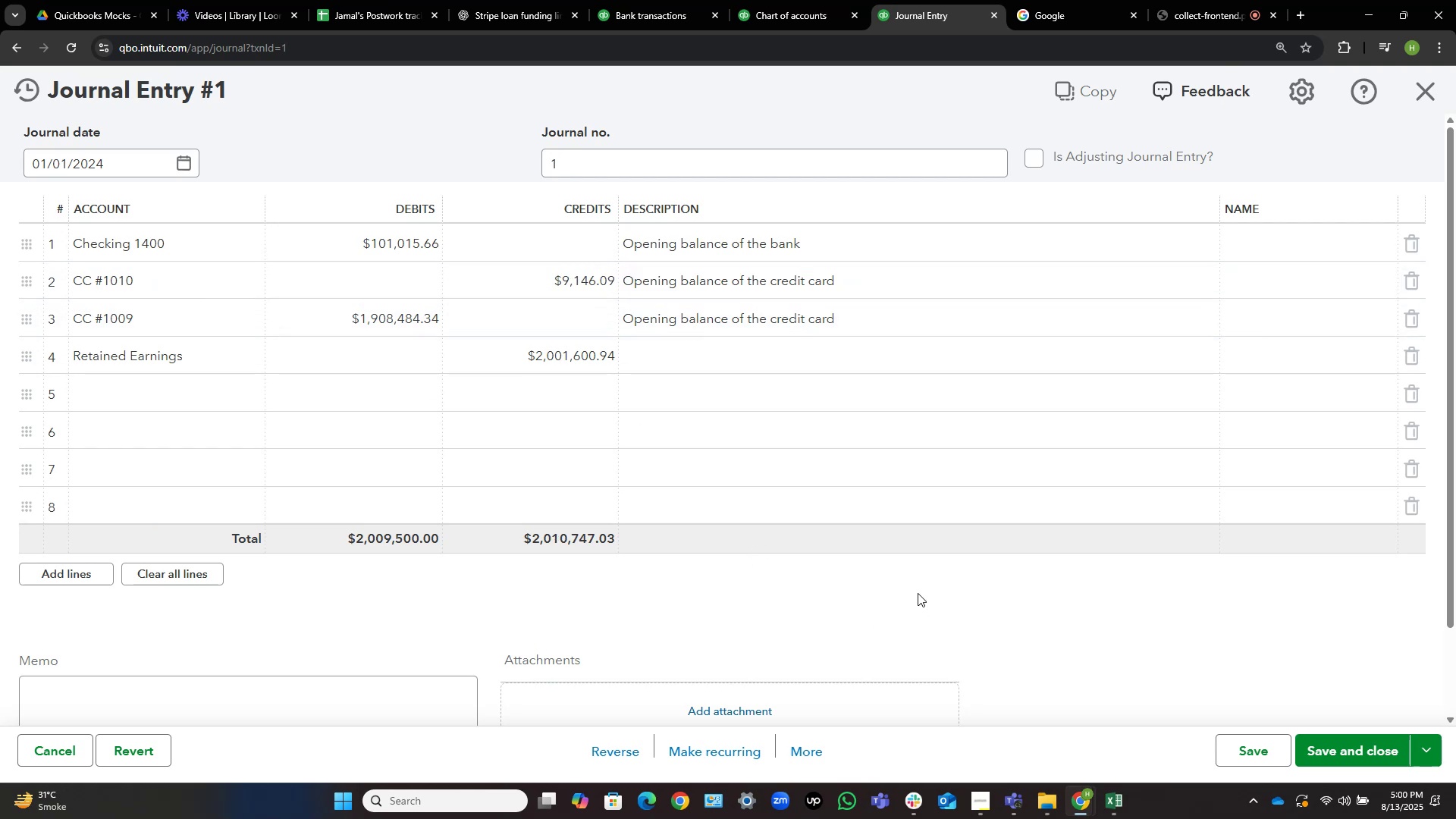 
left_click([1124, 810])
 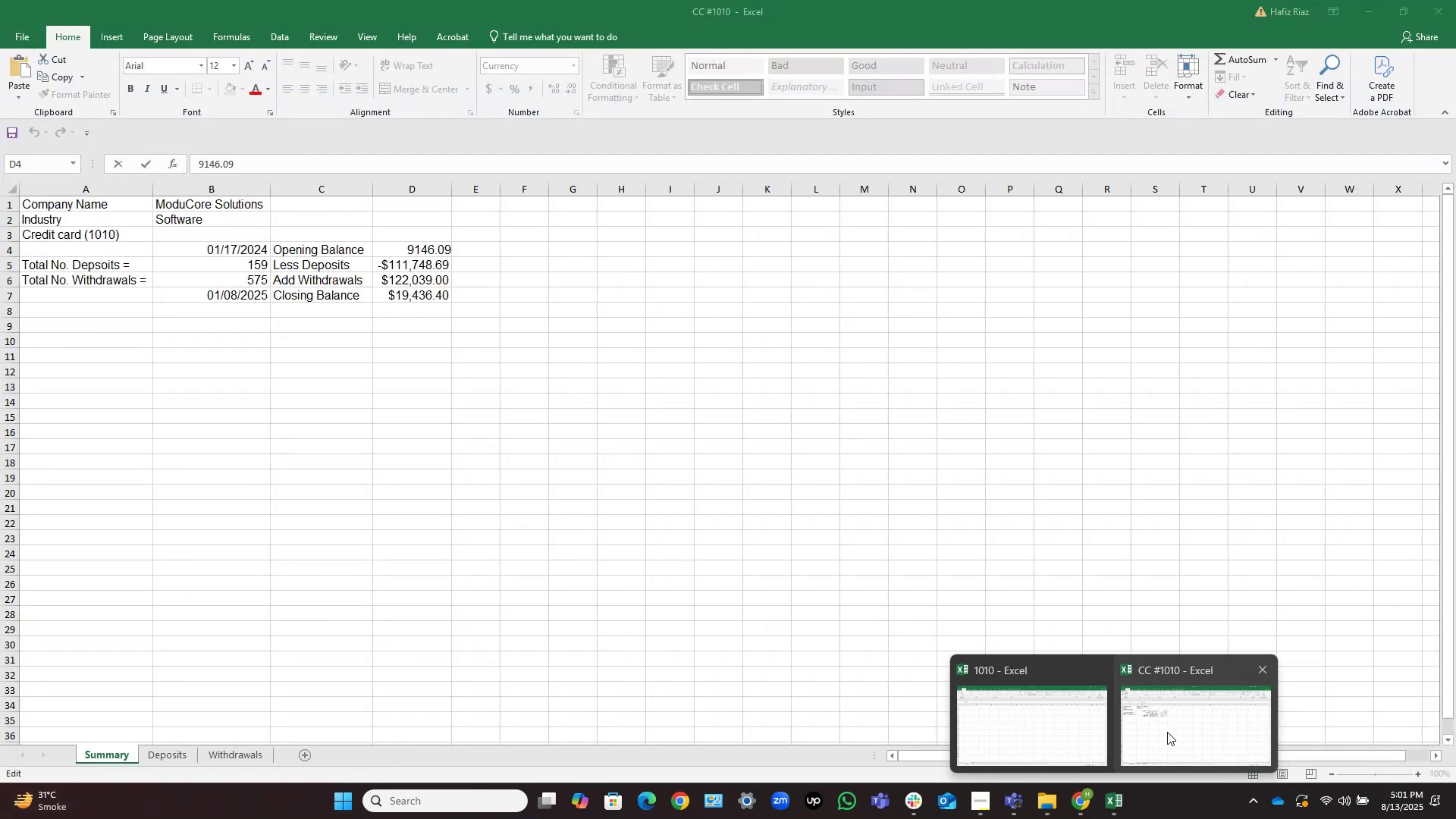 
left_click([1167, 732])
 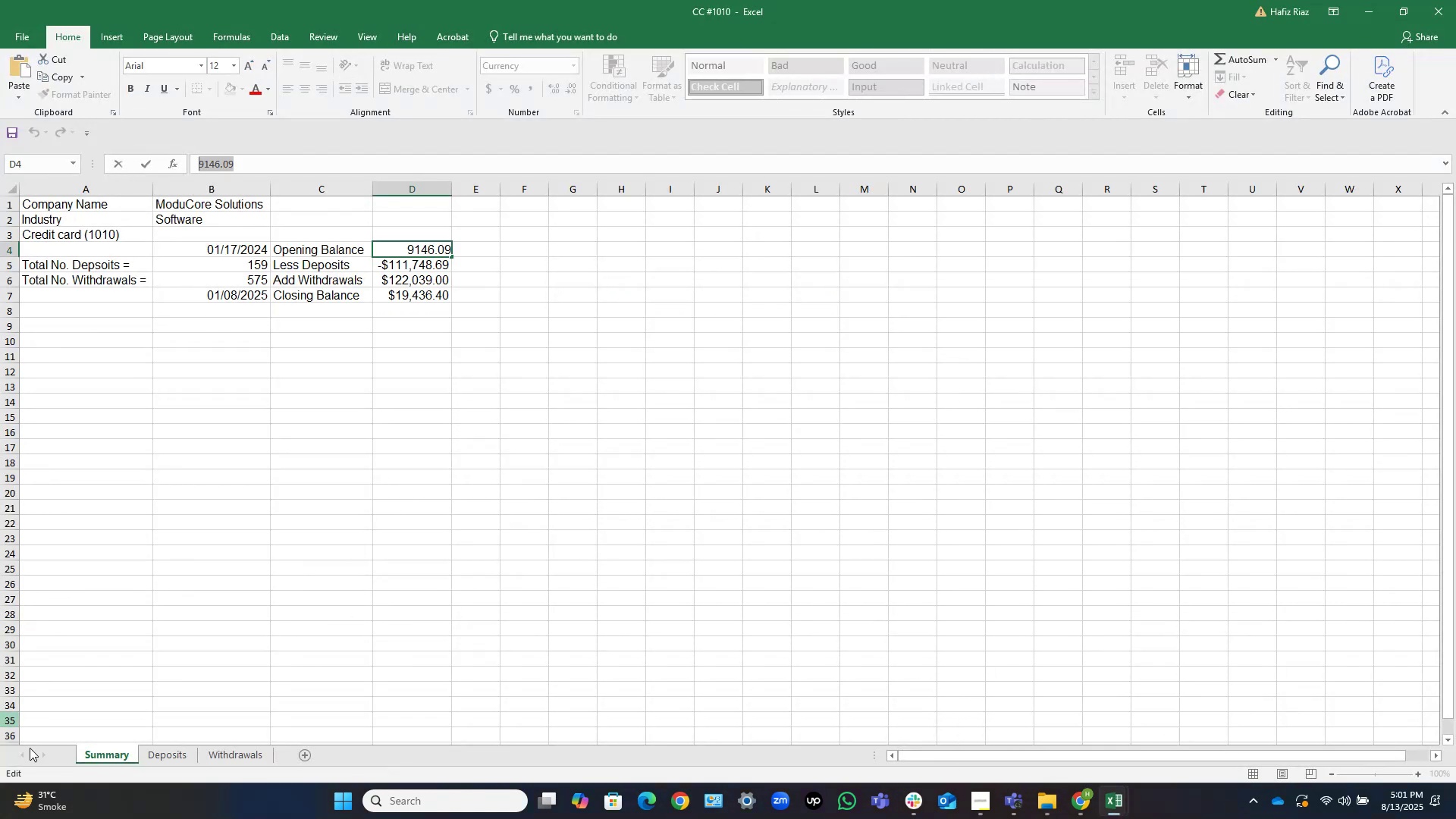 
left_click([187, 752])
 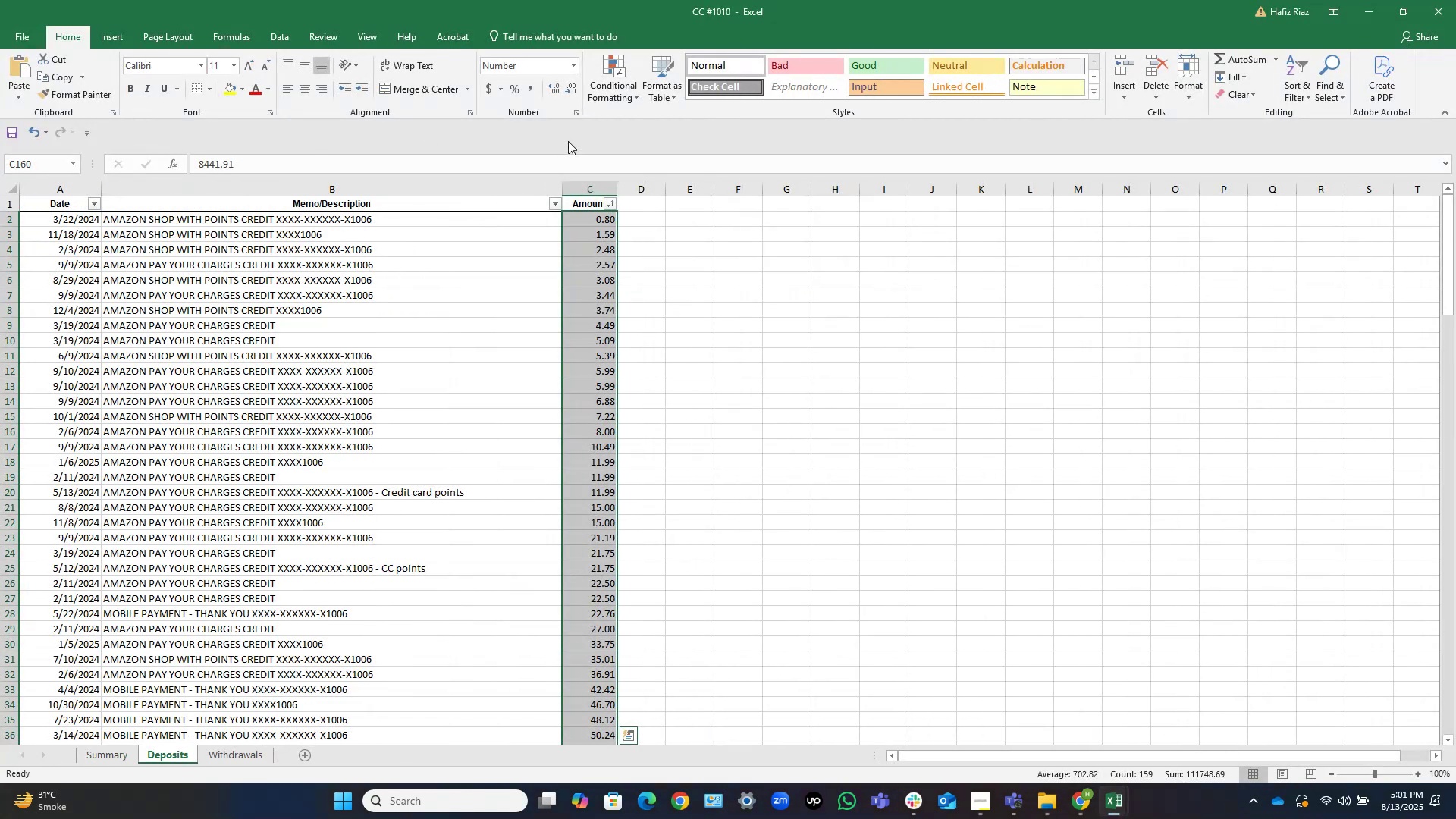 
key(ArrowUp)
 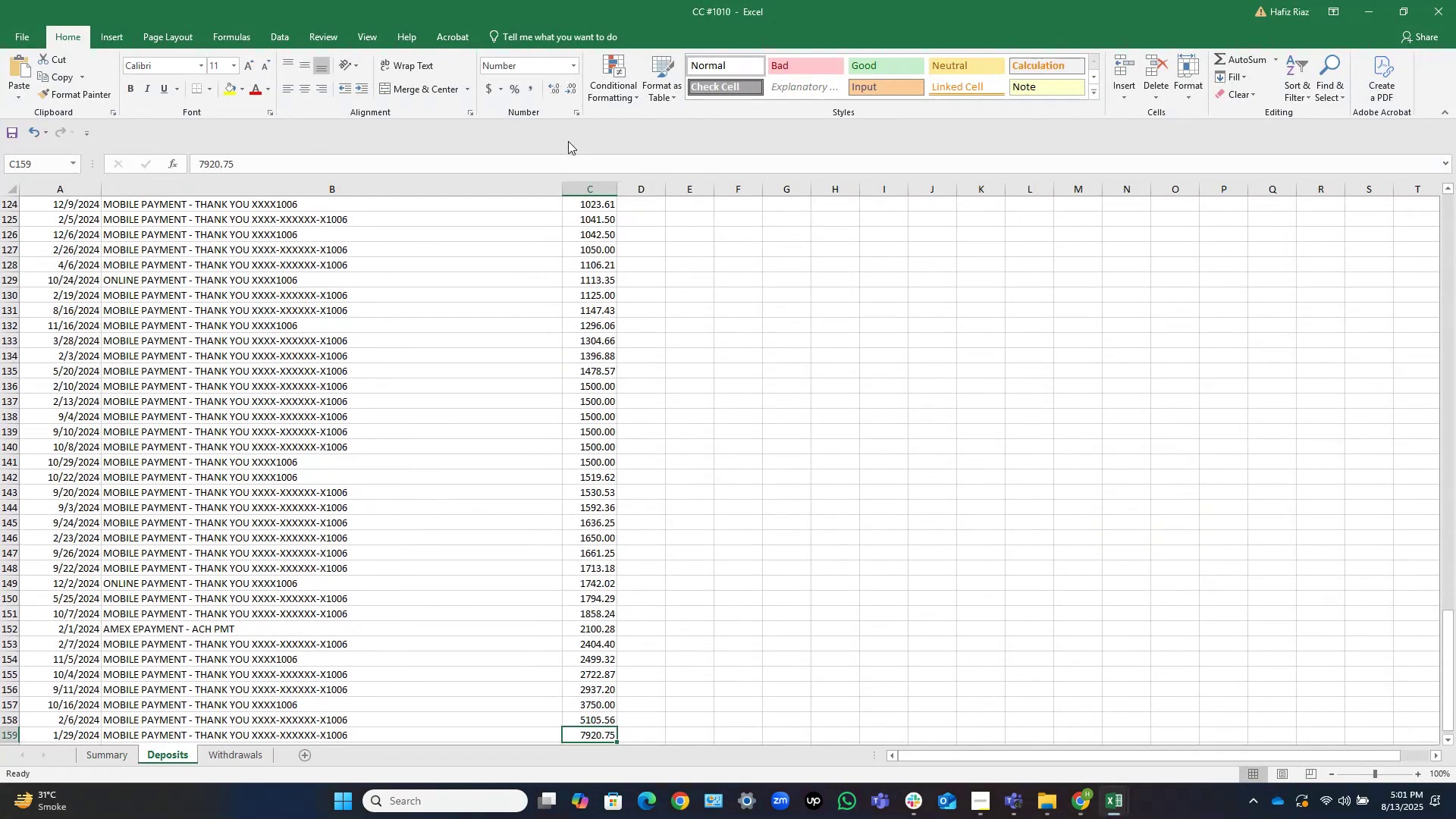 
key(Control+ArrowUp)
 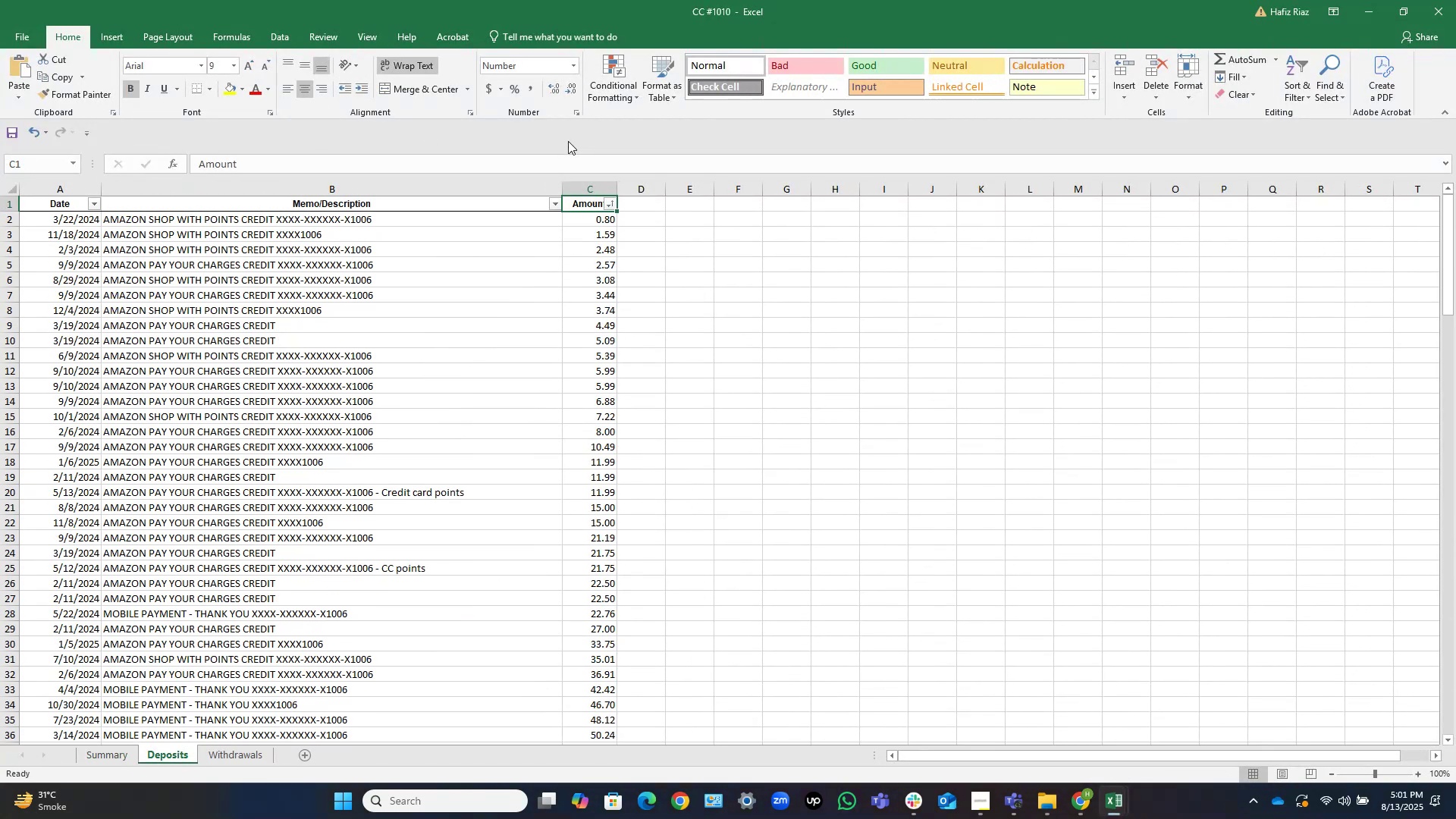 
key(Control+ArrowLeft)
 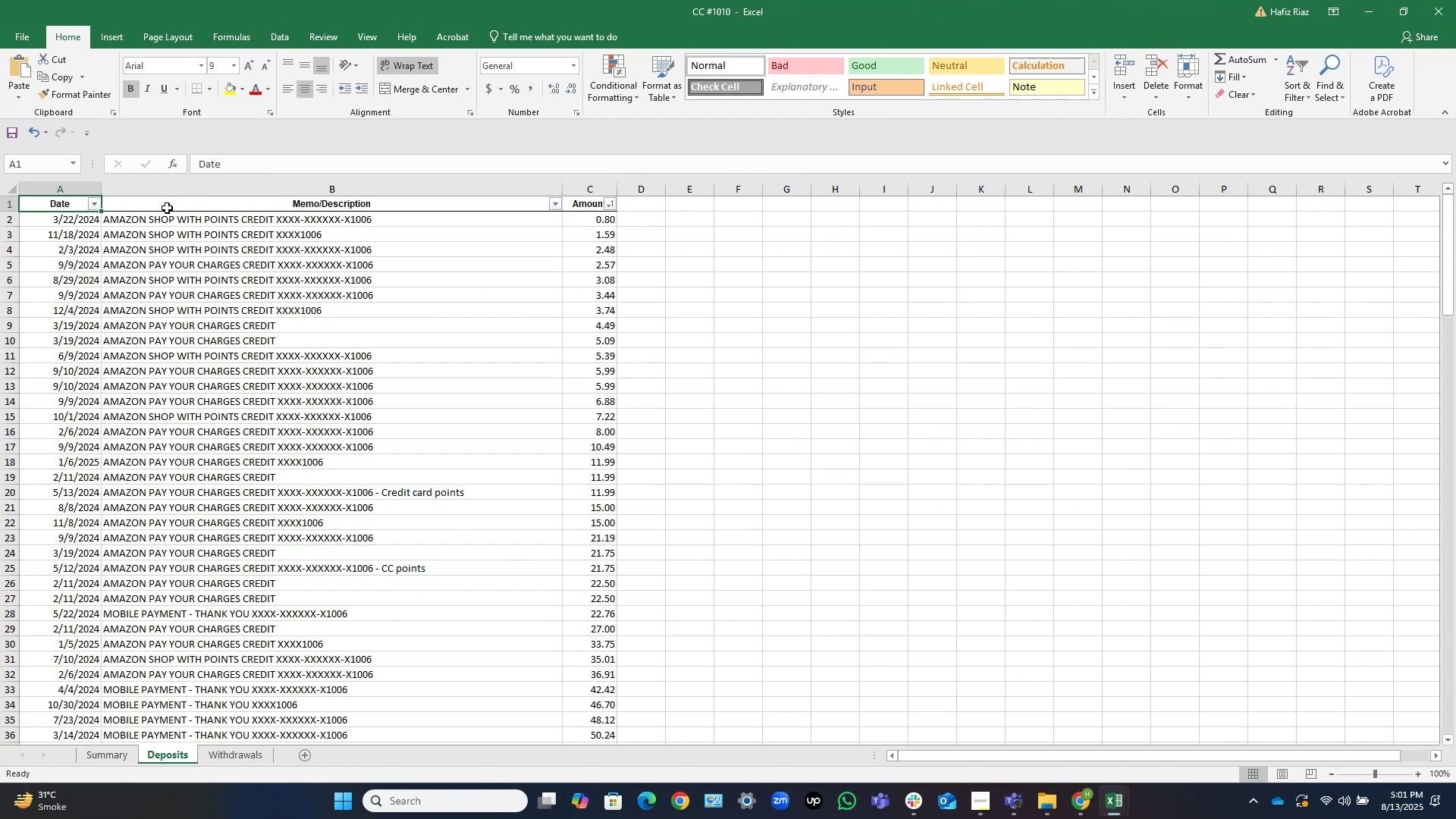 
left_click([7, 202])
 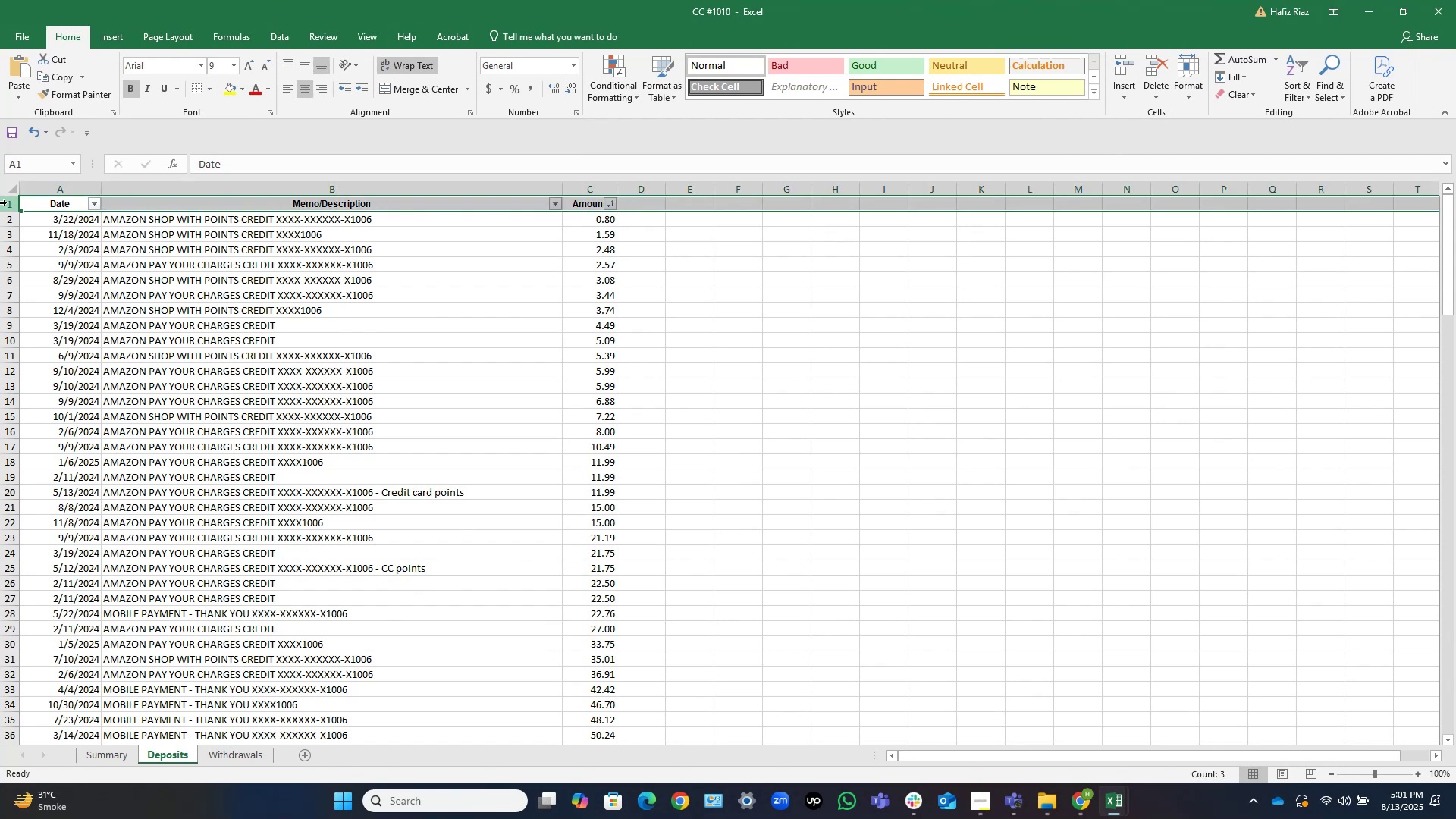 
key(Control+Shift+ShiftLeft)
 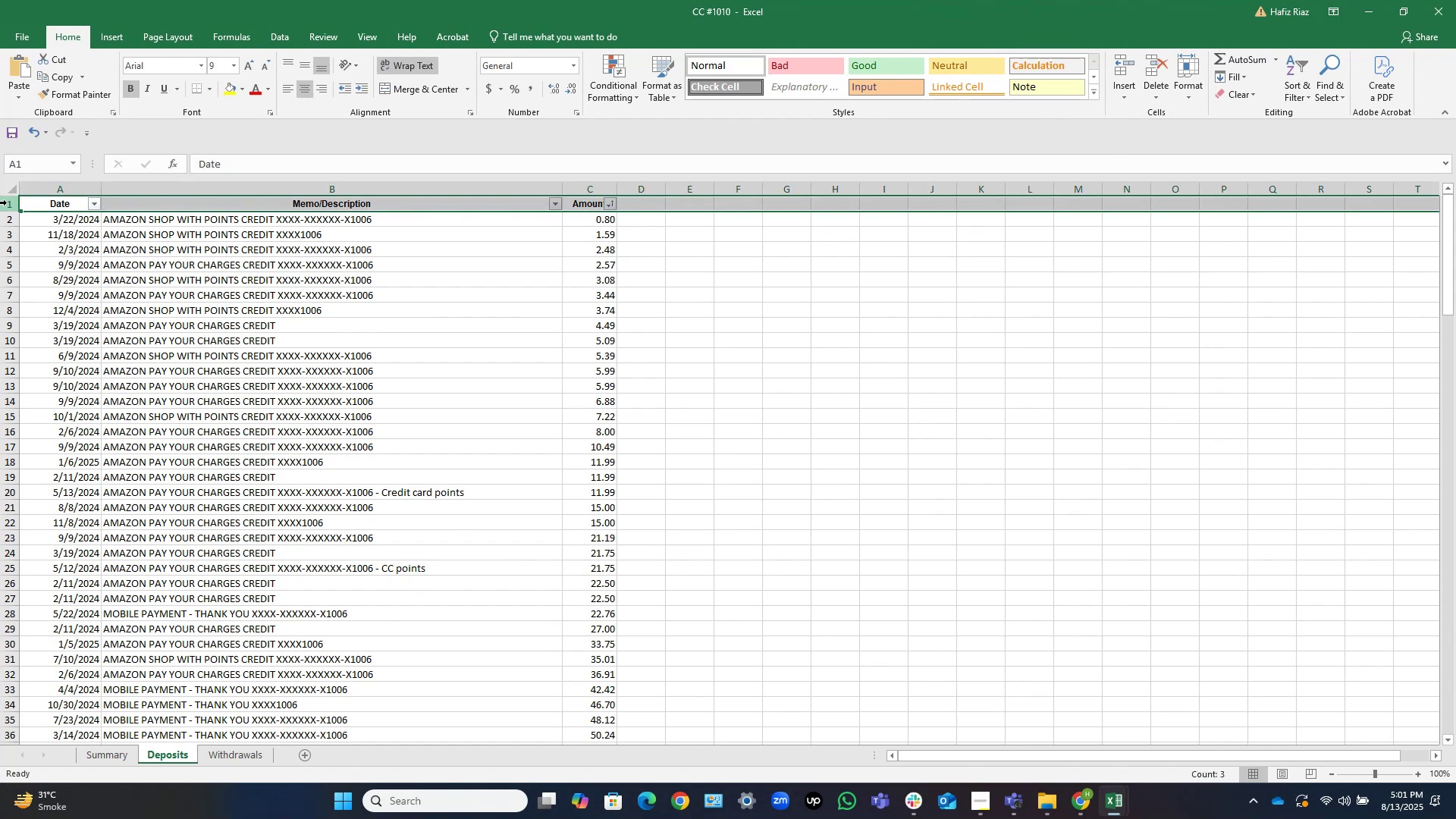 
key(Control+Shift+L)
 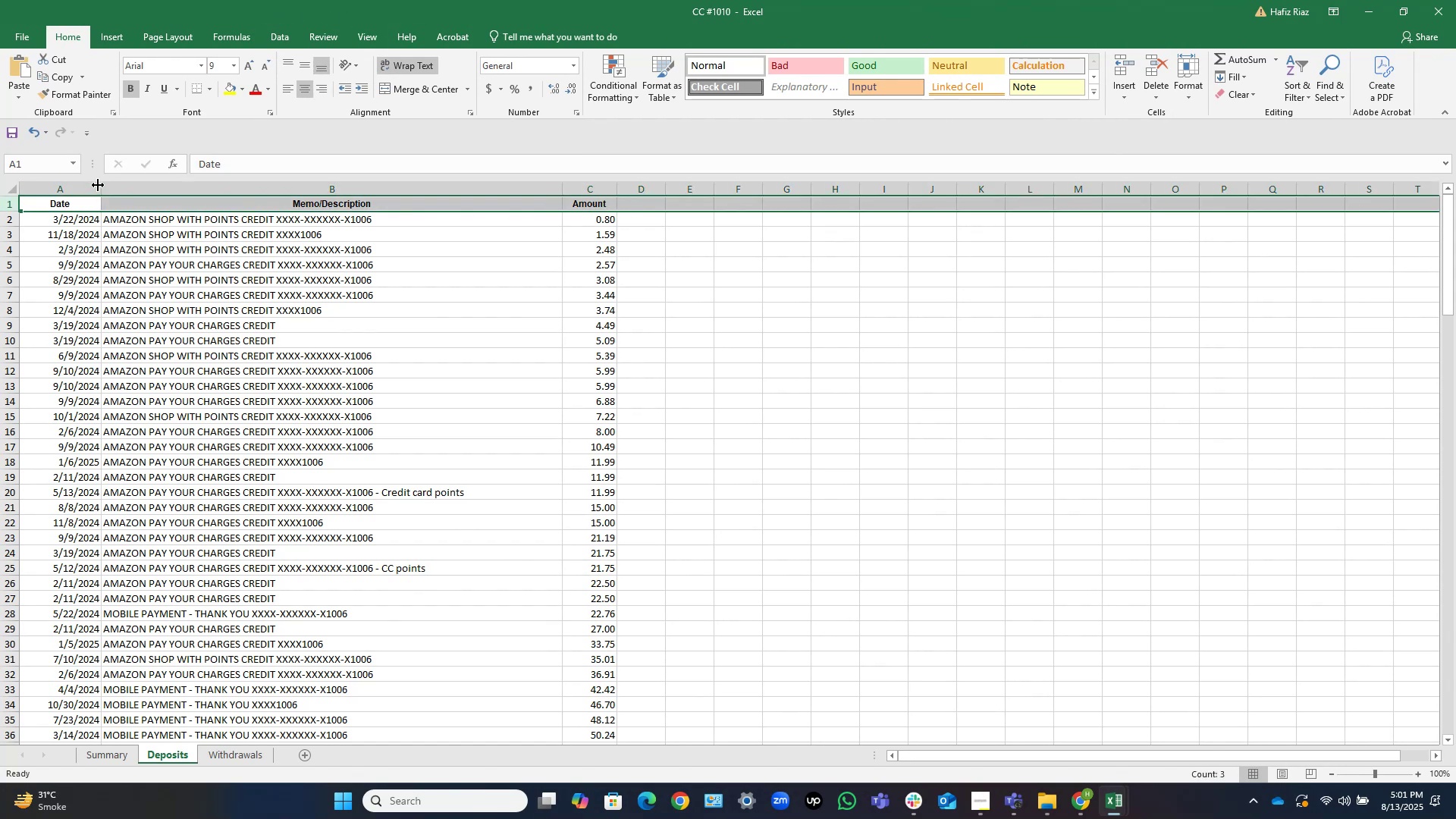 
double_click([101, 187])
 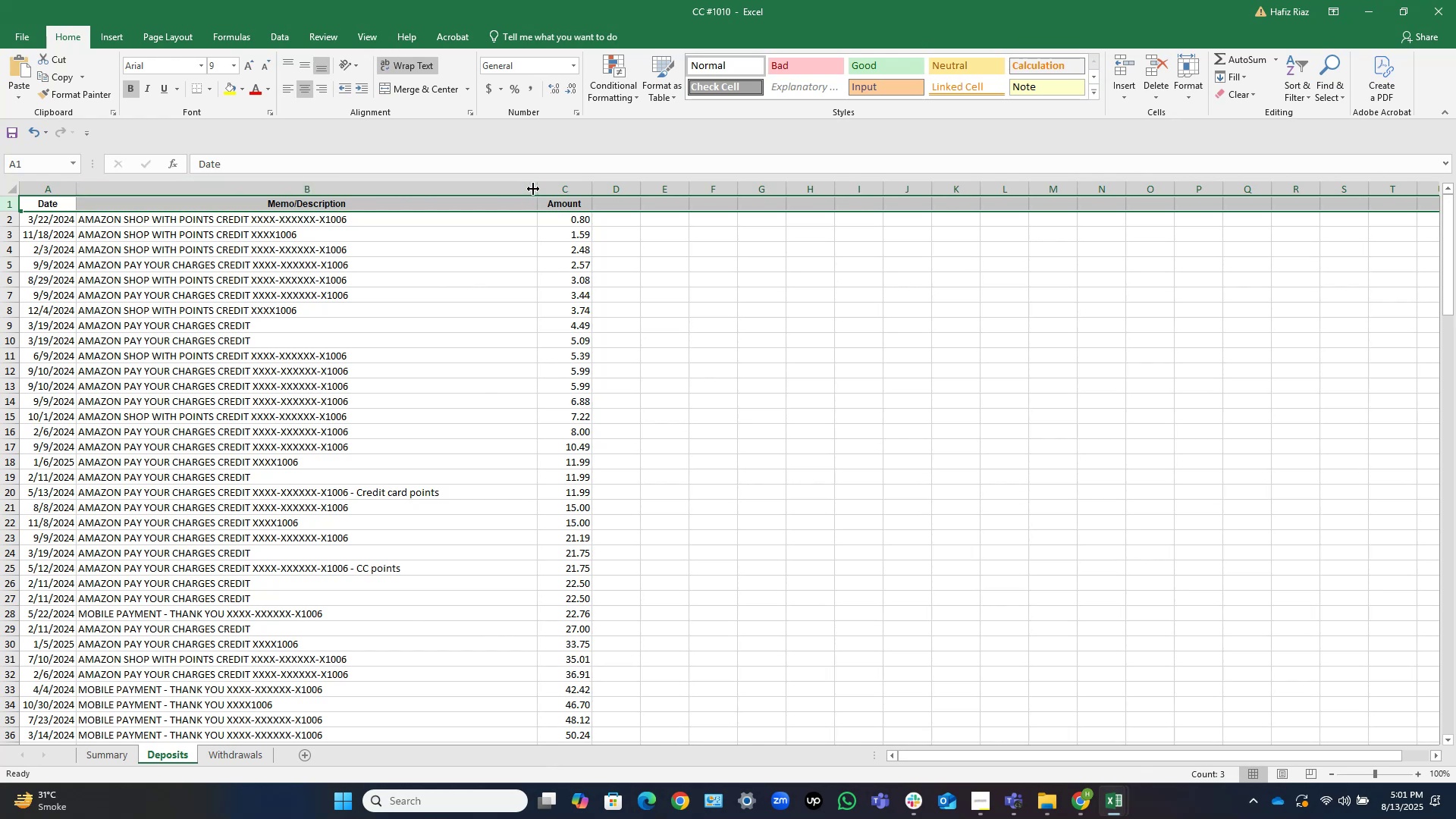 
double_click([534, 189])
 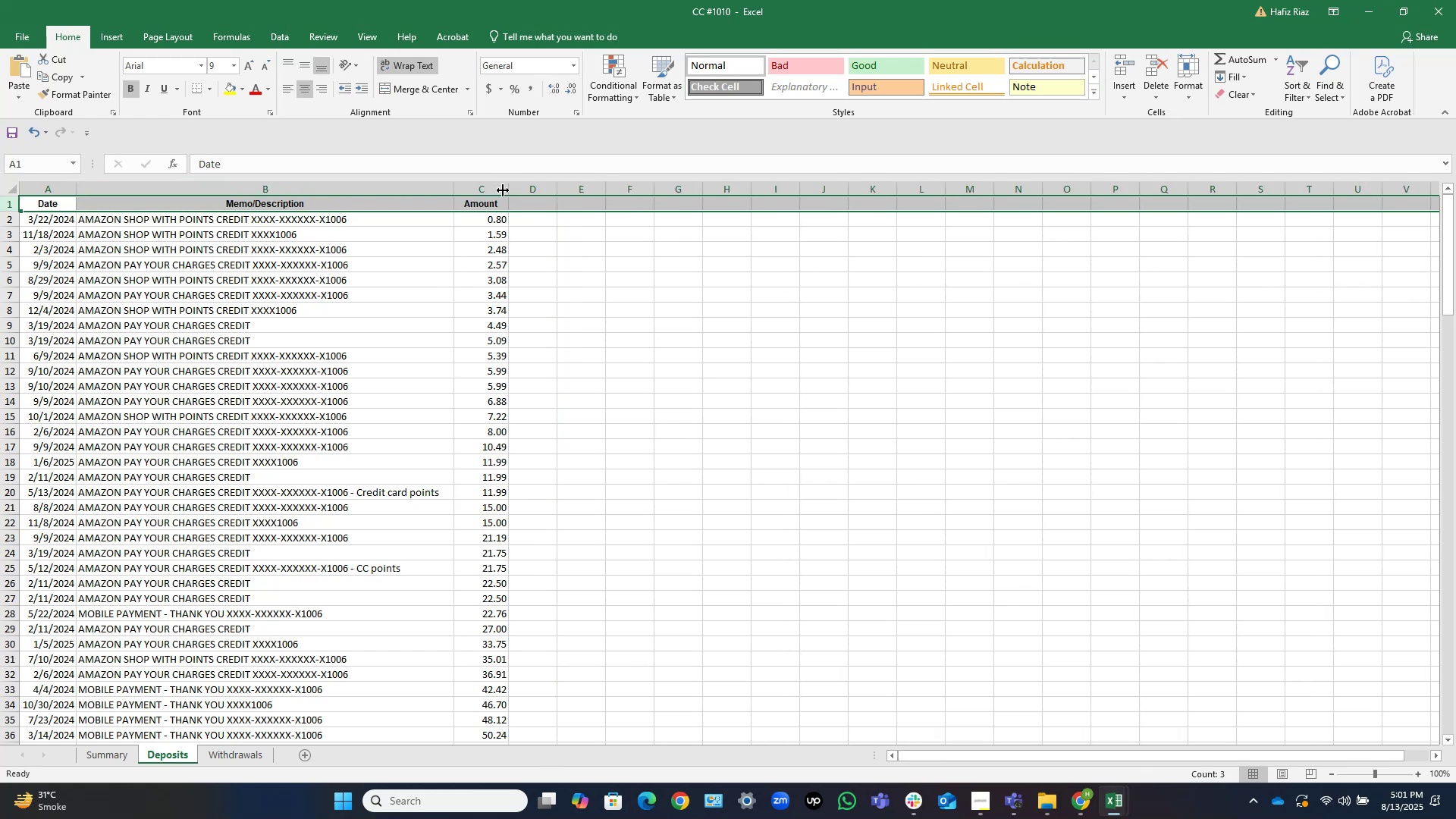 
double_click([504, 190])
 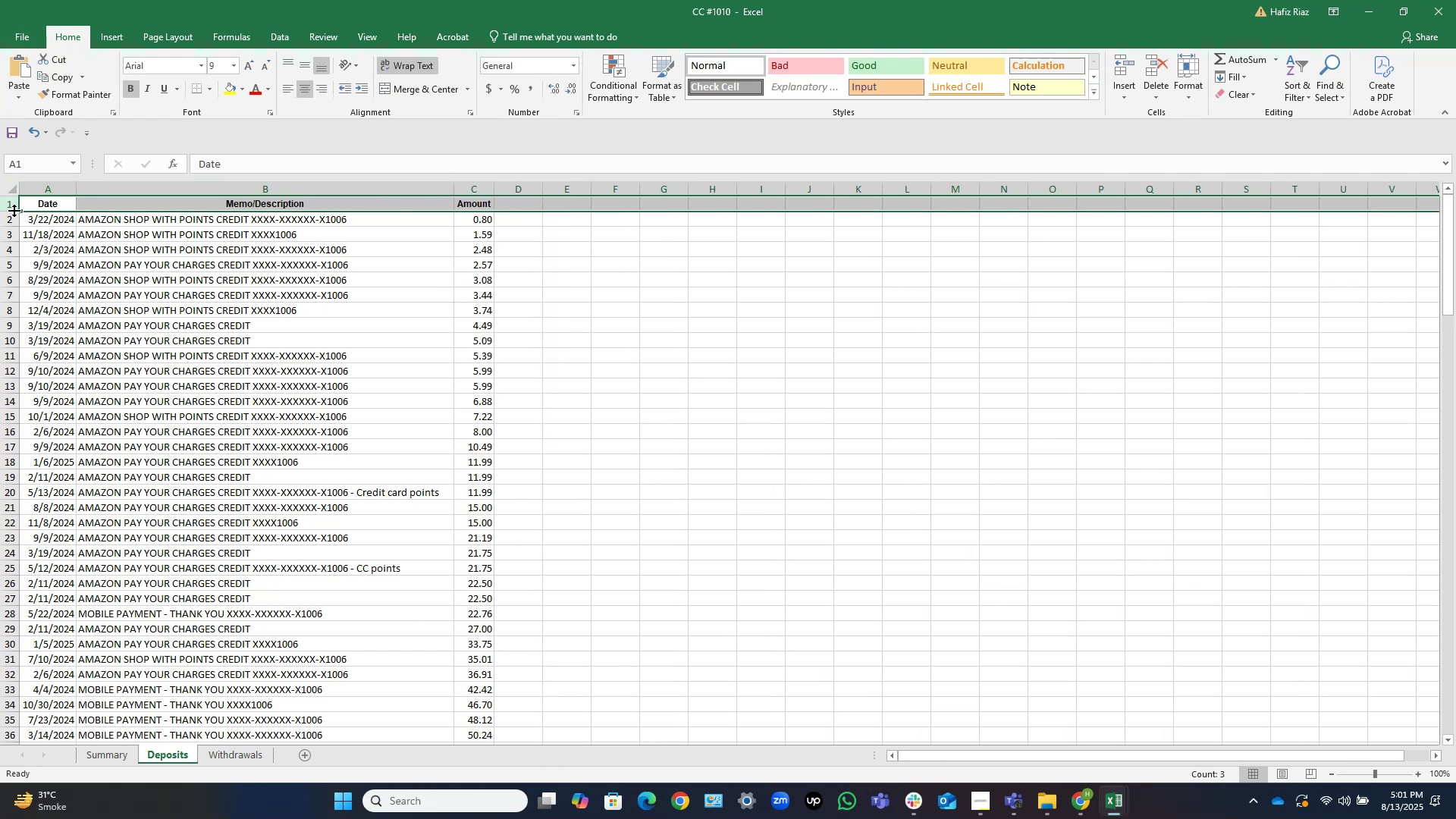 
left_click([10, 206])
 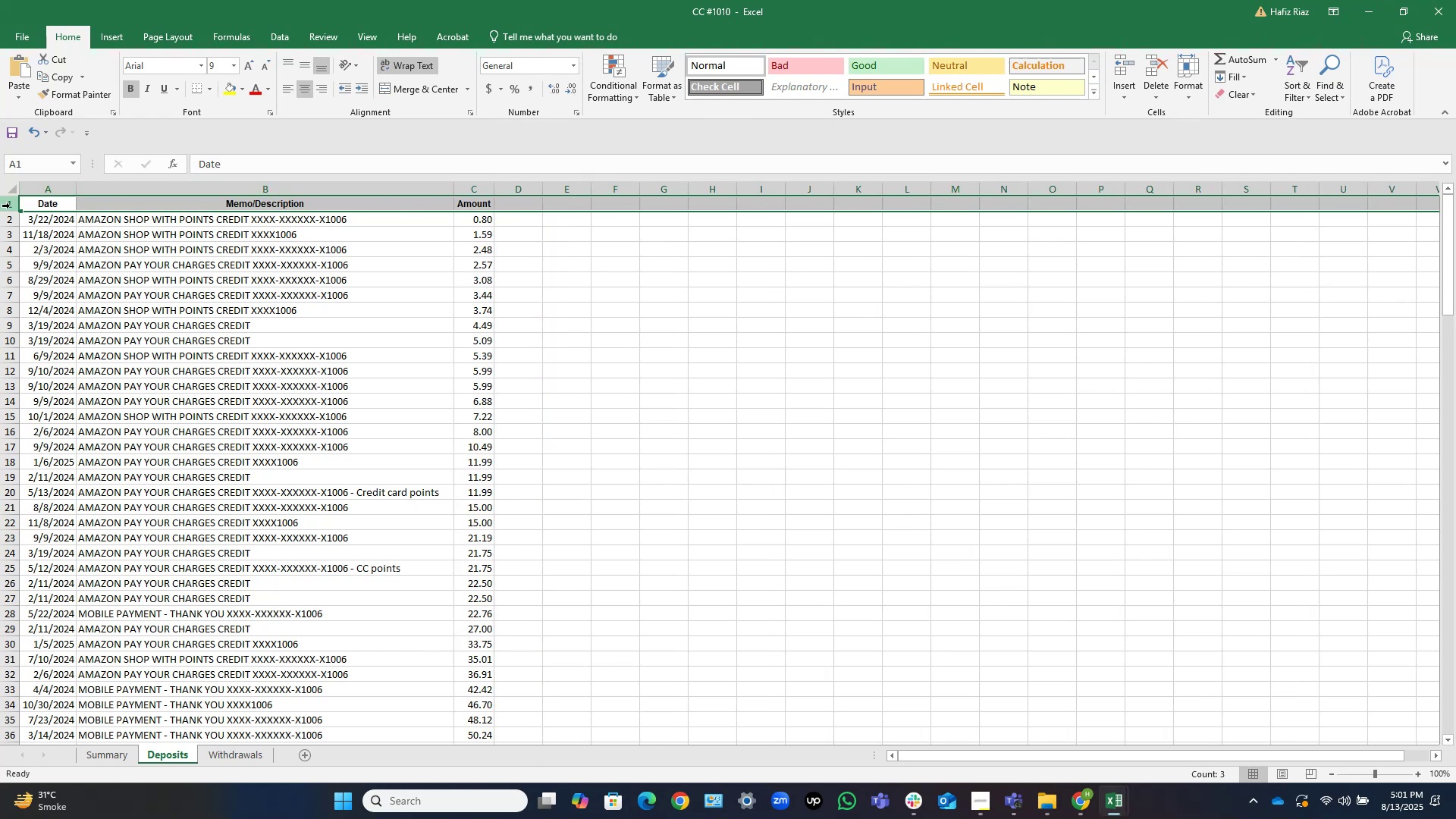 
key(ArrowRight)
 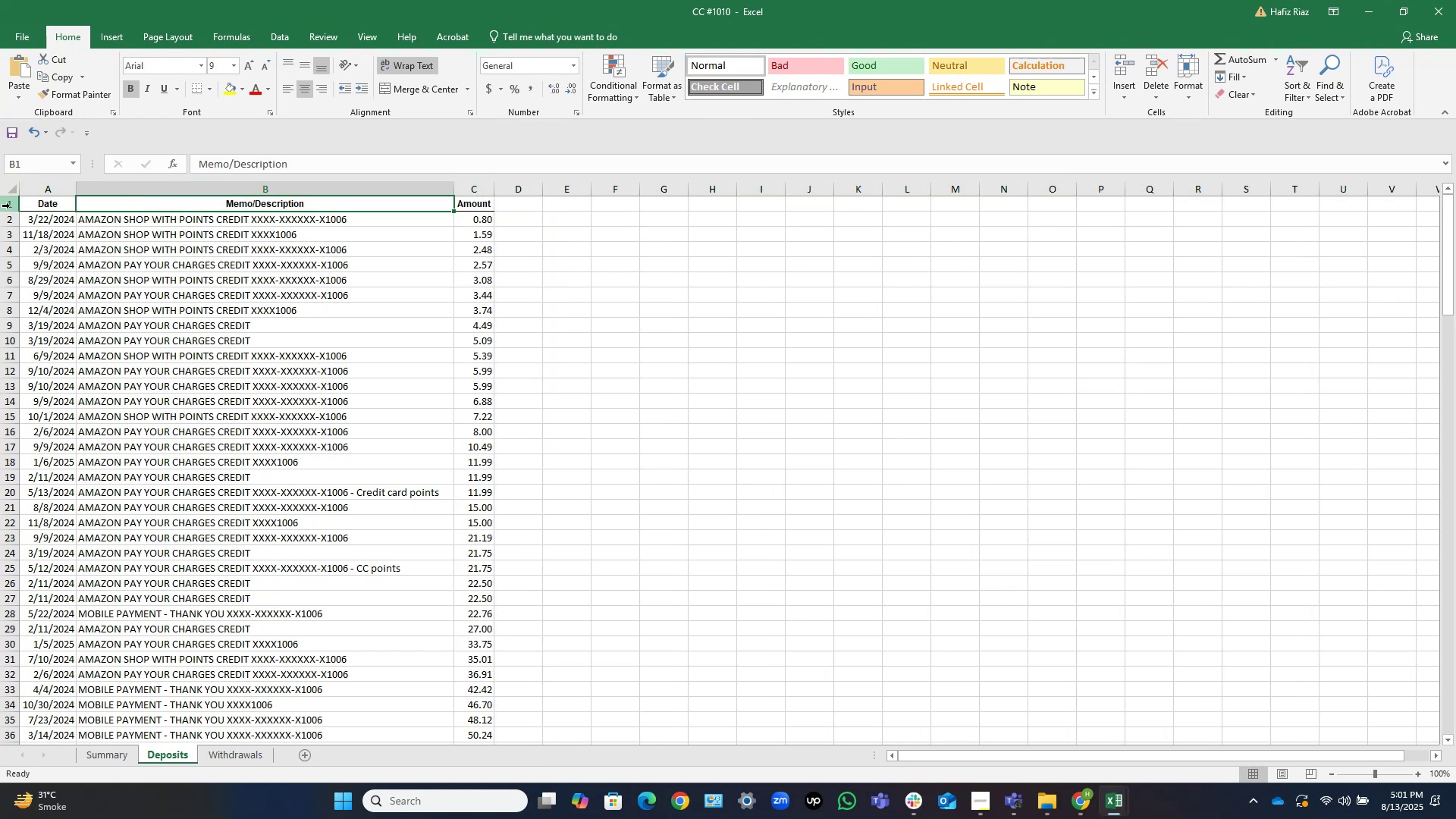 
key(ArrowLeft)
 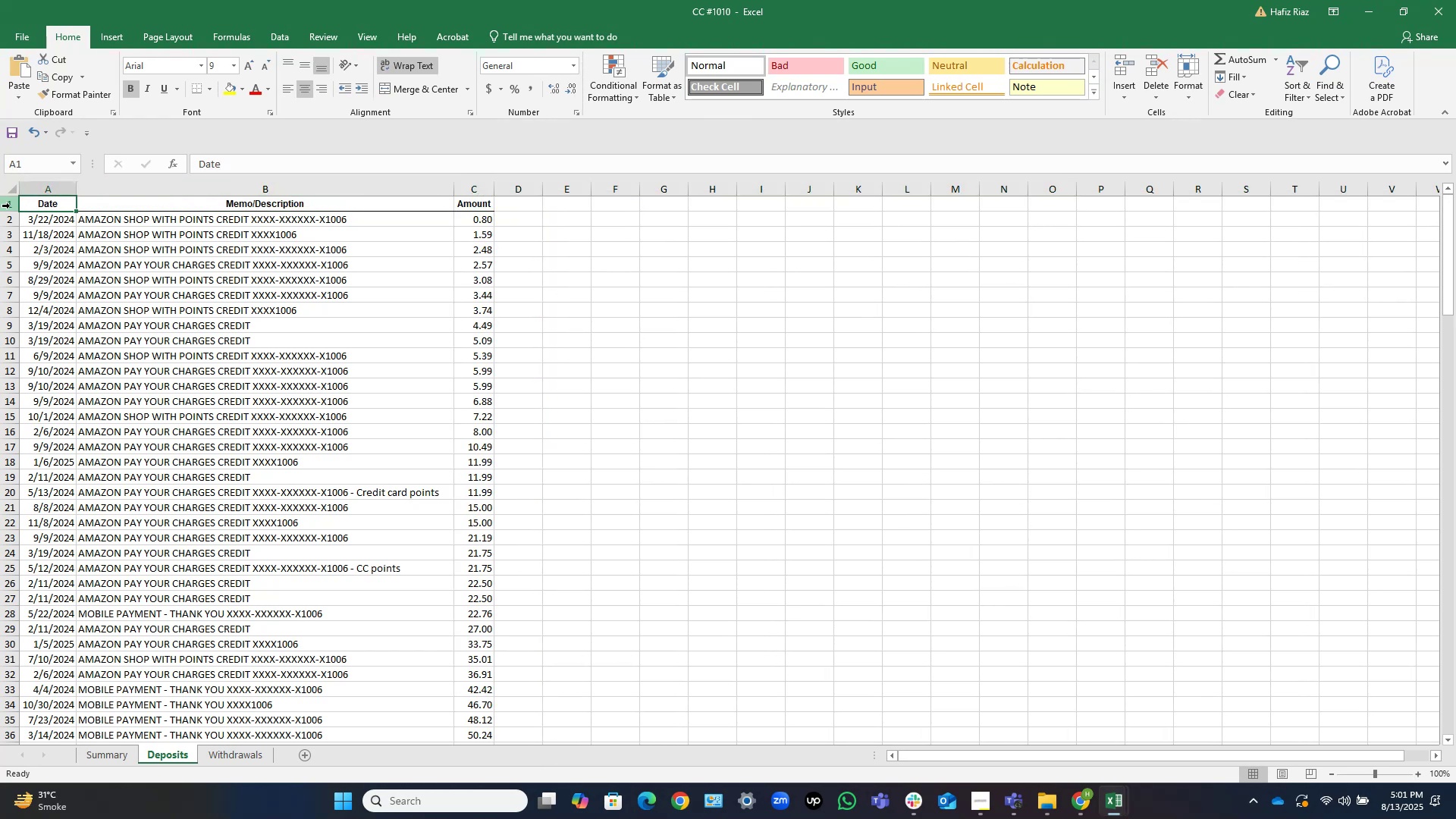 
key(Control+Shift+ArrowRight)
 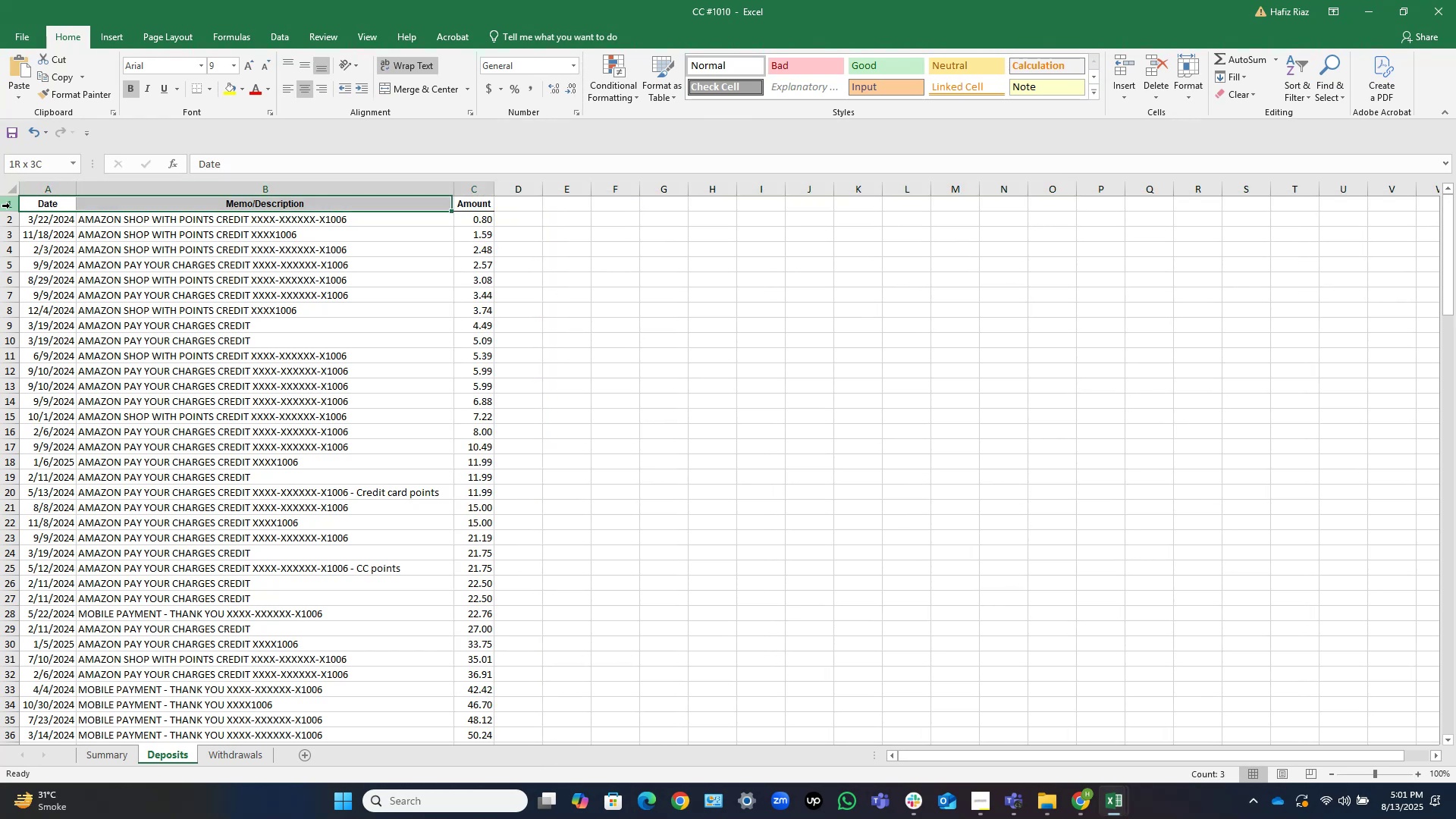 
key(Control+Shift+ArrowDown)
 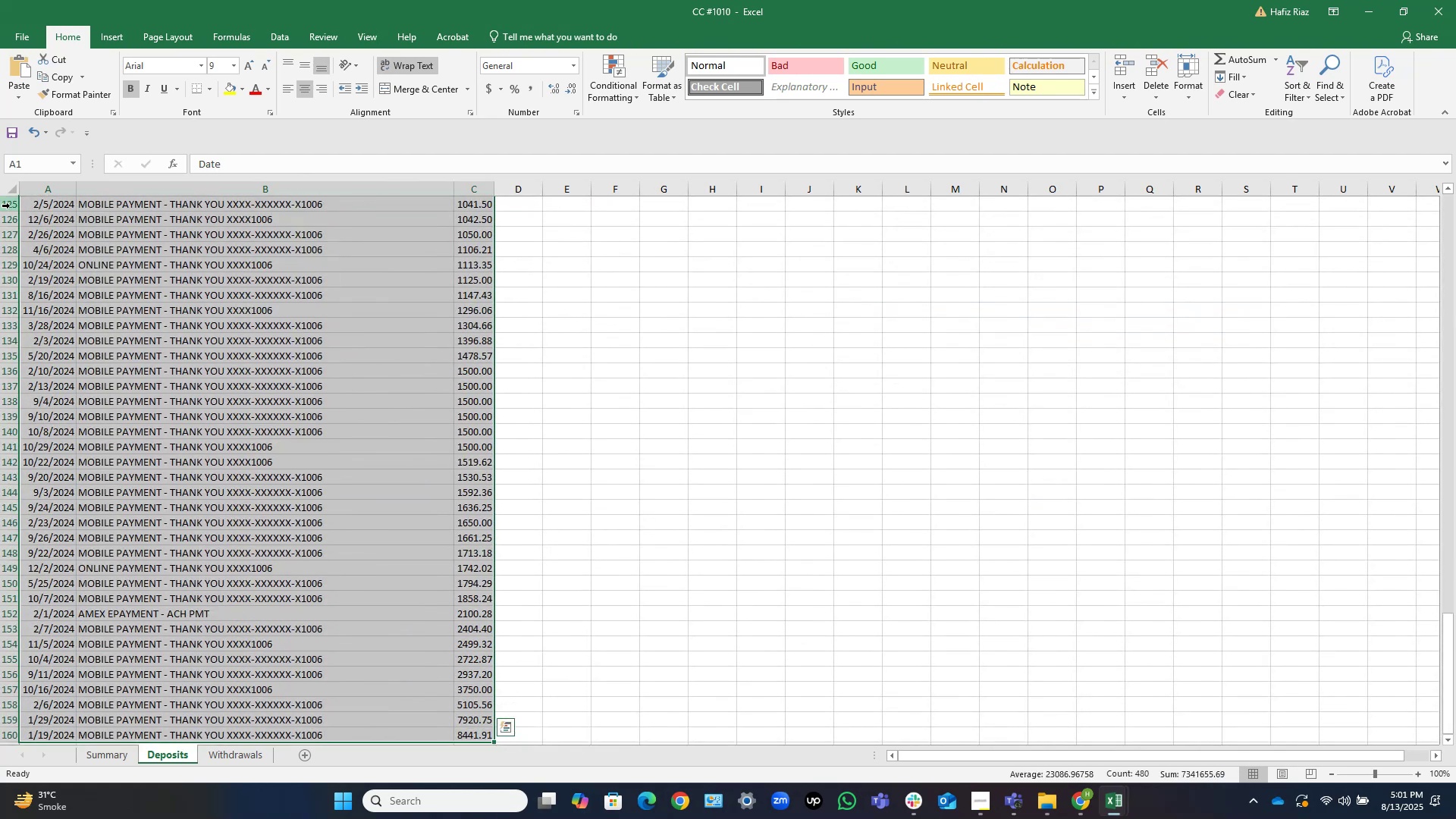 
key(ArrowDown)
 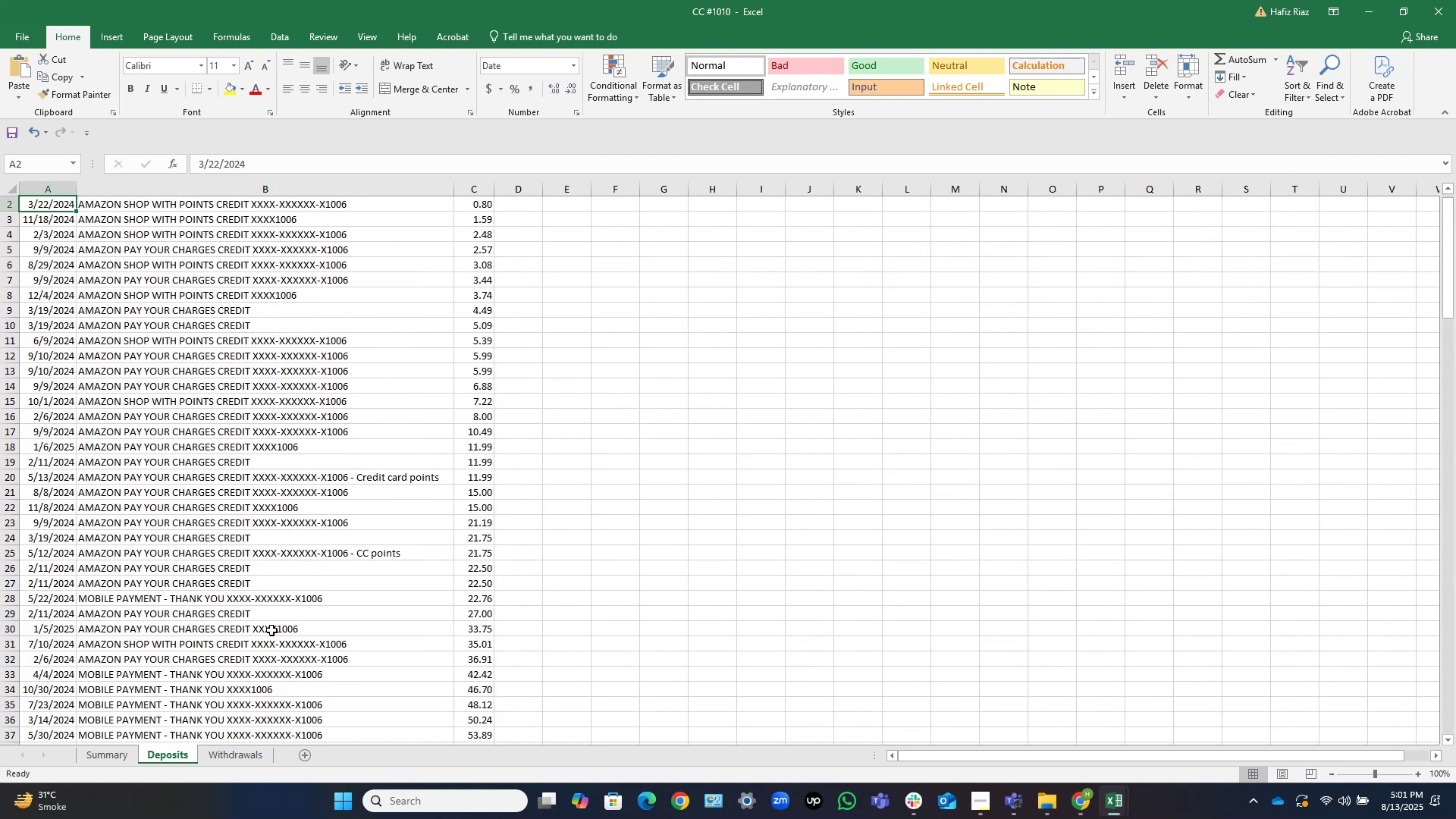 
key(Control+ArrowUp)
 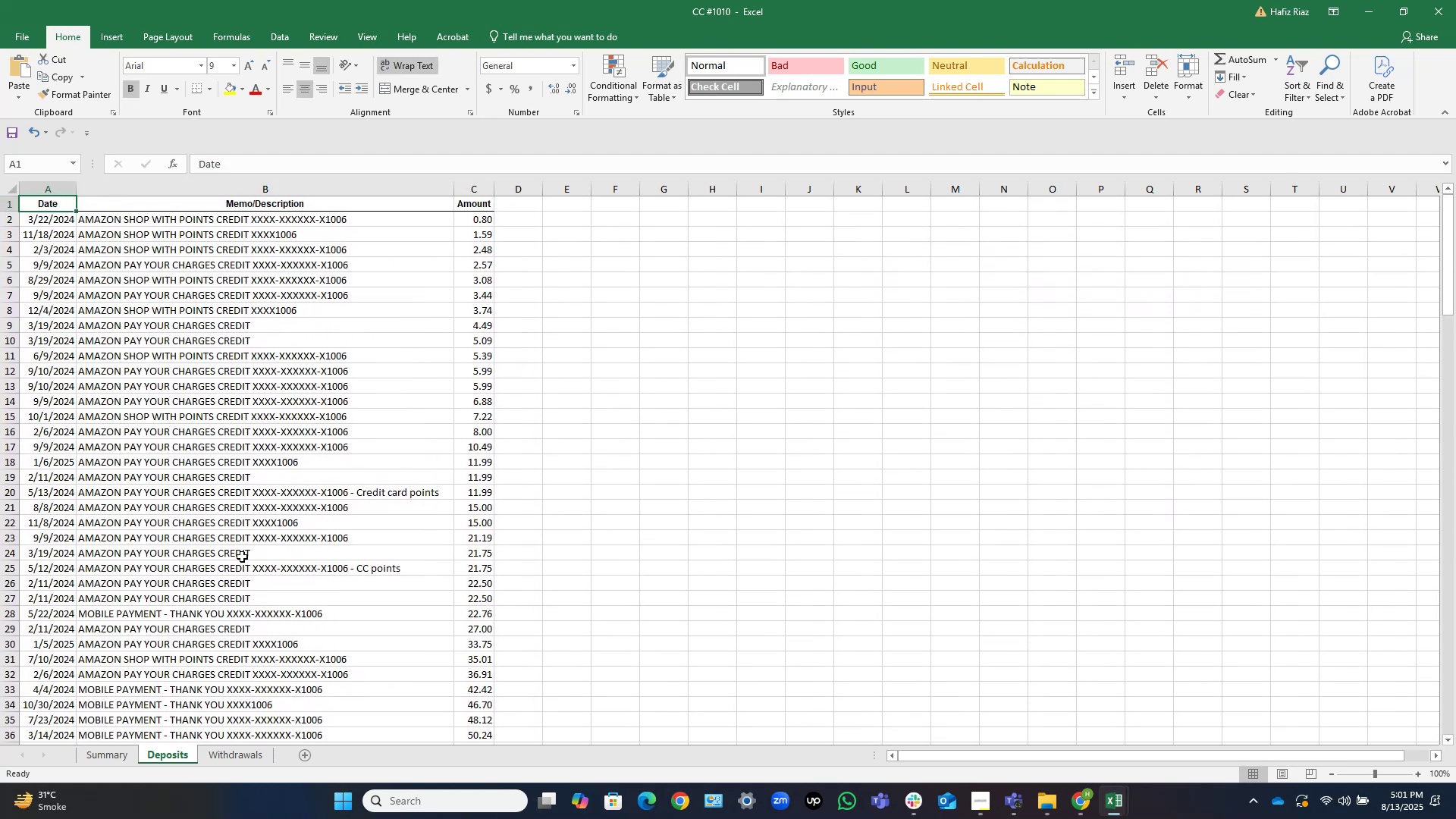 
key(ArrowDown)
 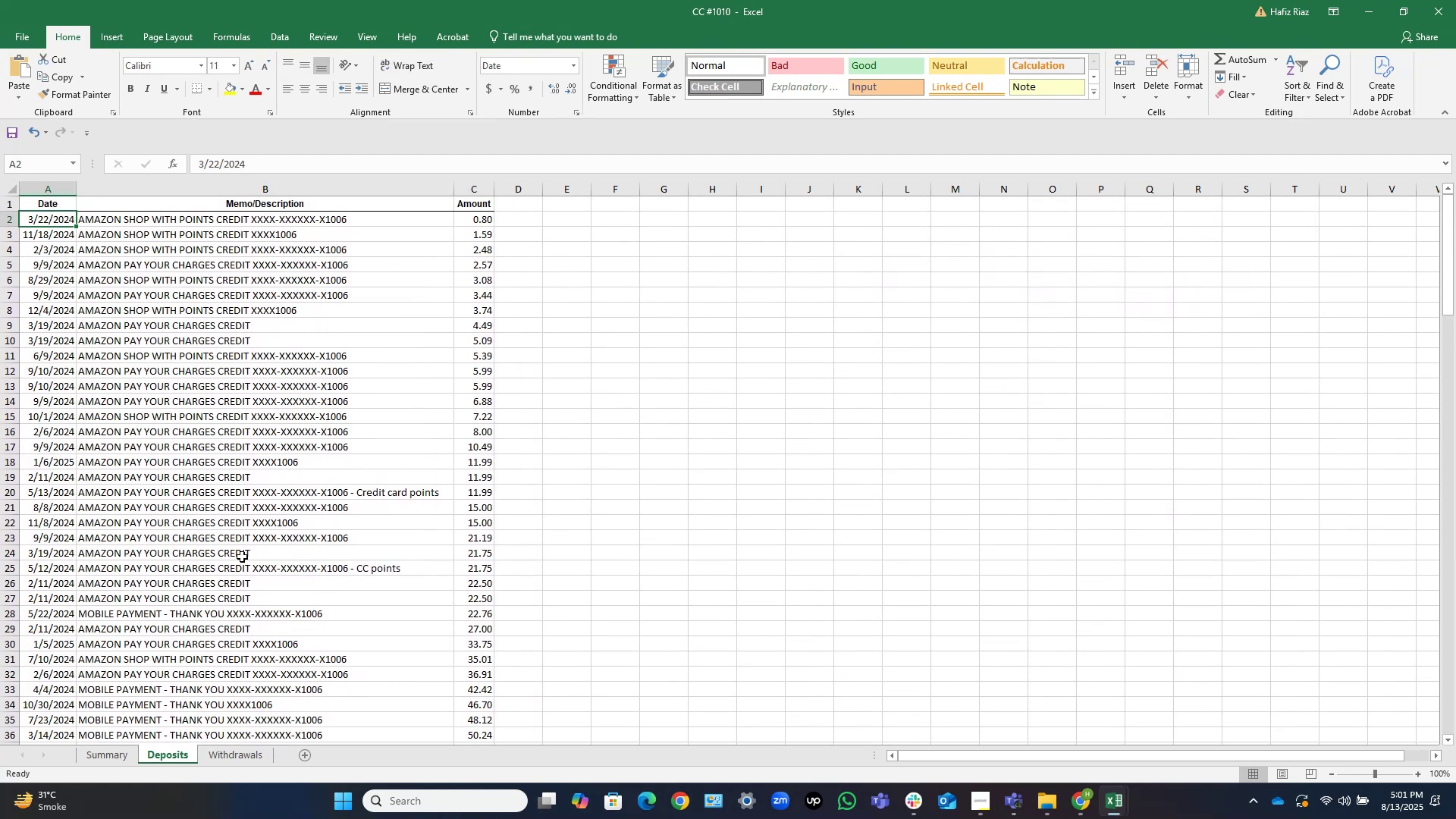 
key(ArrowUp)
 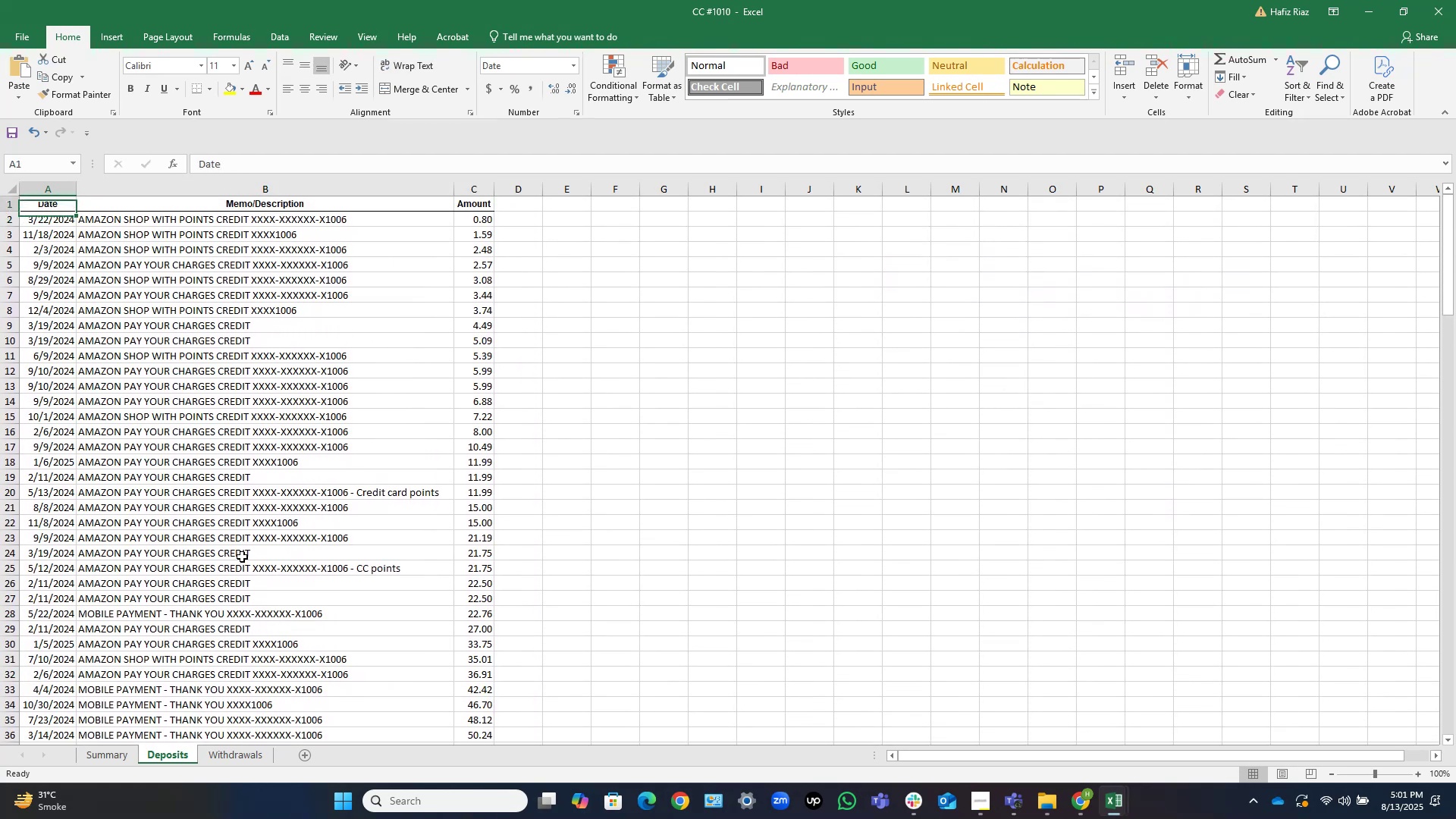 
key(Control+Shift+ArrowRight)
 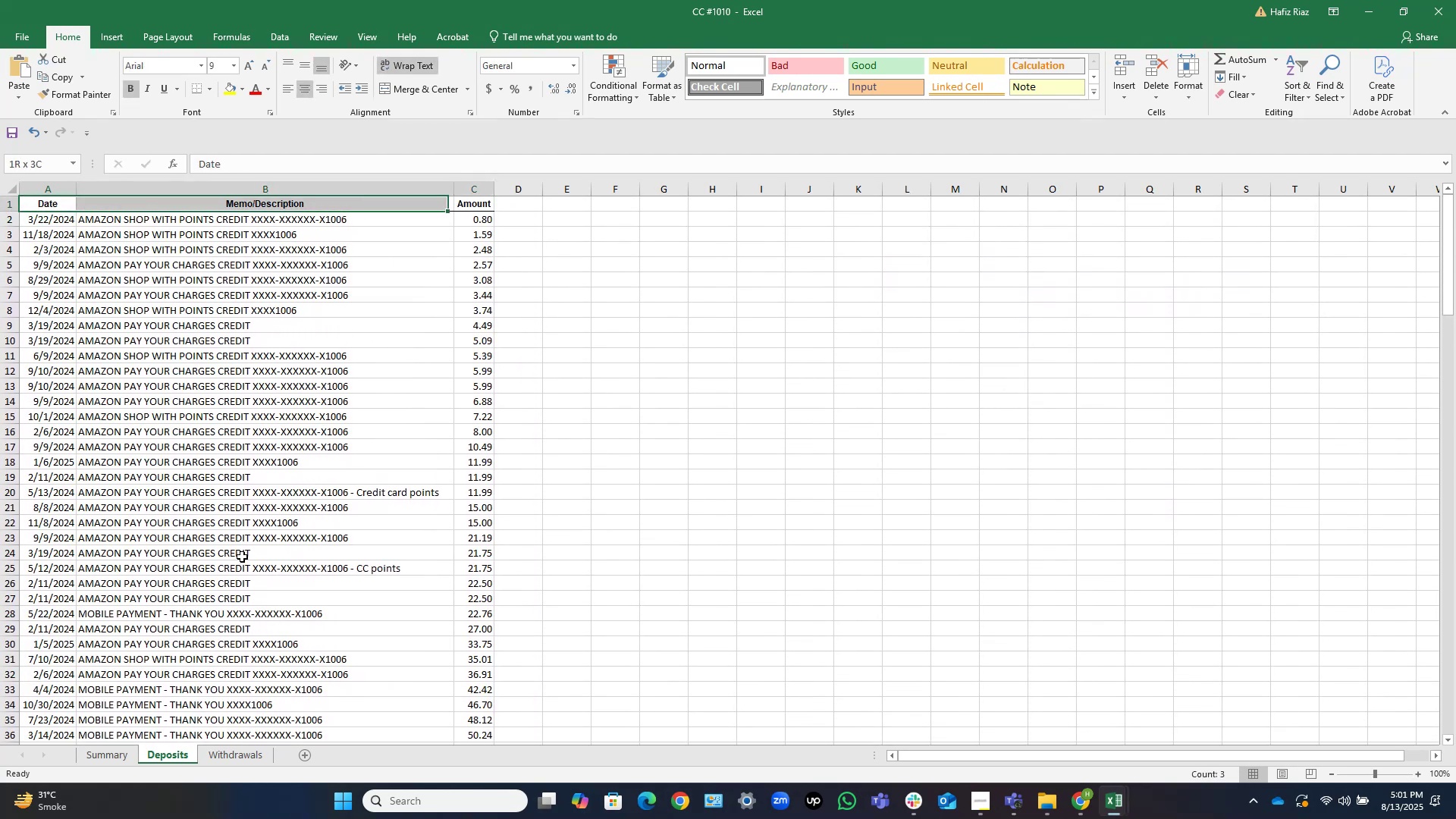 
key(Control+Shift+ArrowDown)
 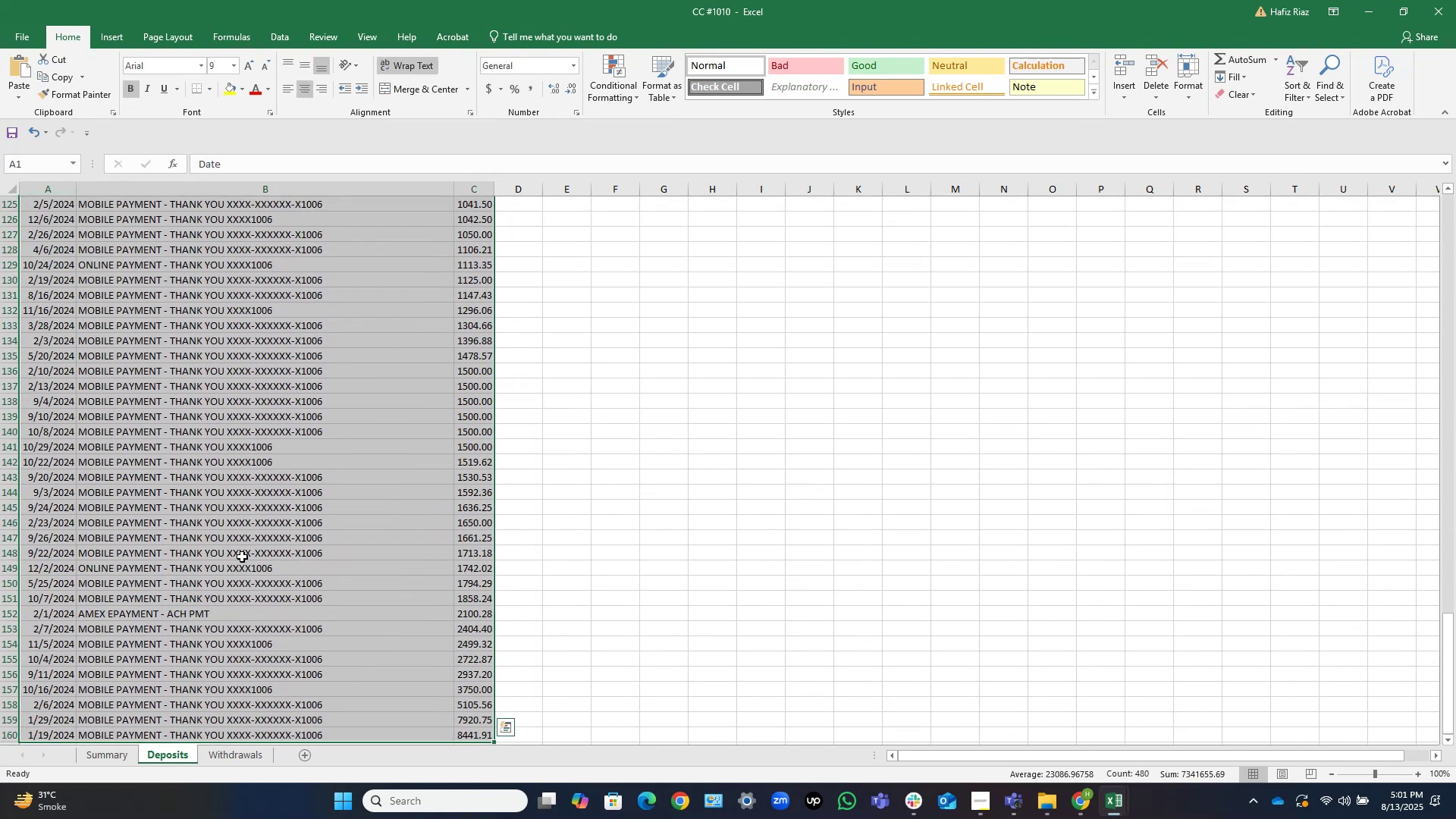 
key(Control+C)
 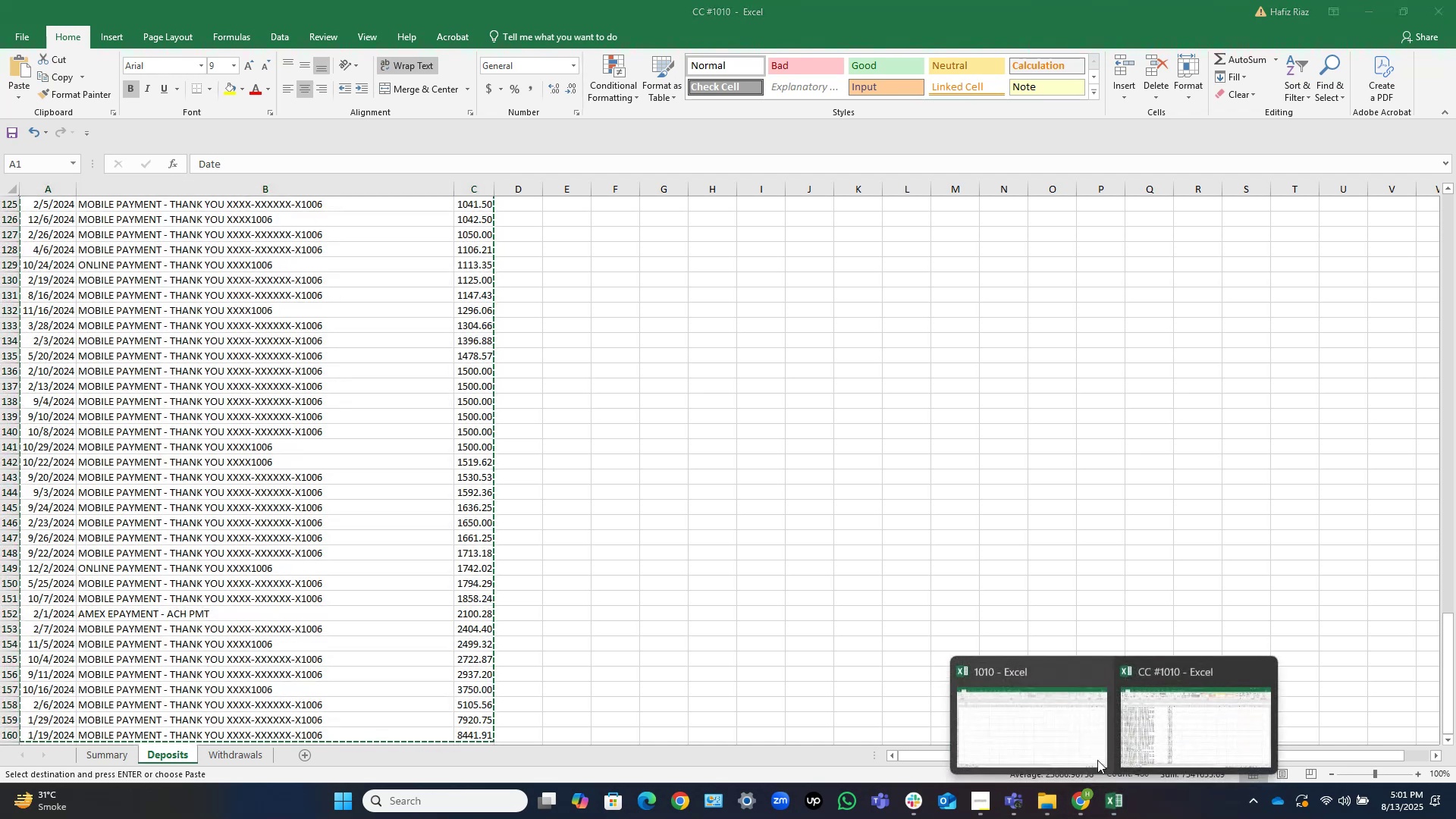 
key(Control+V)
 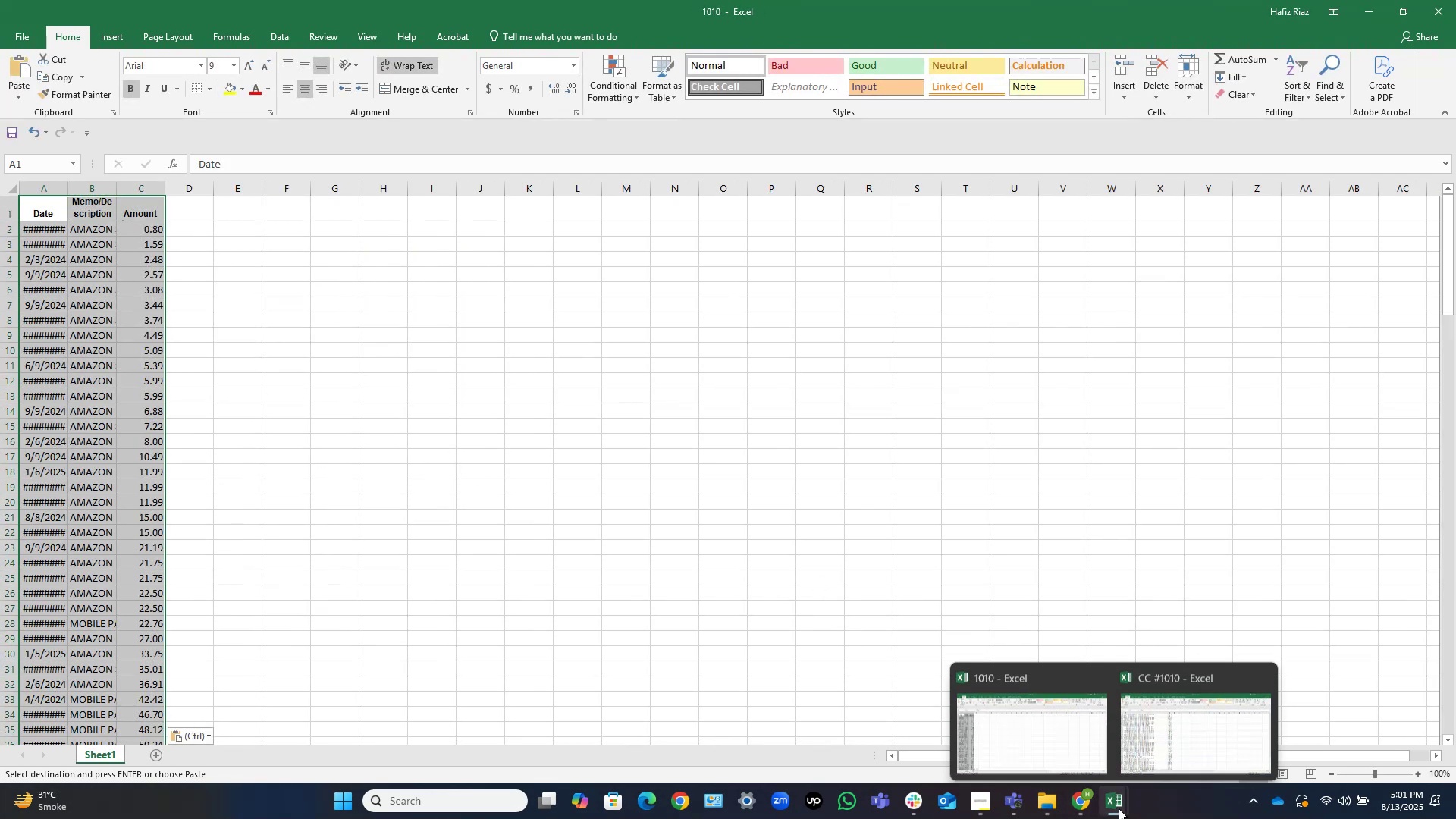 
left_click([1175, 739])
 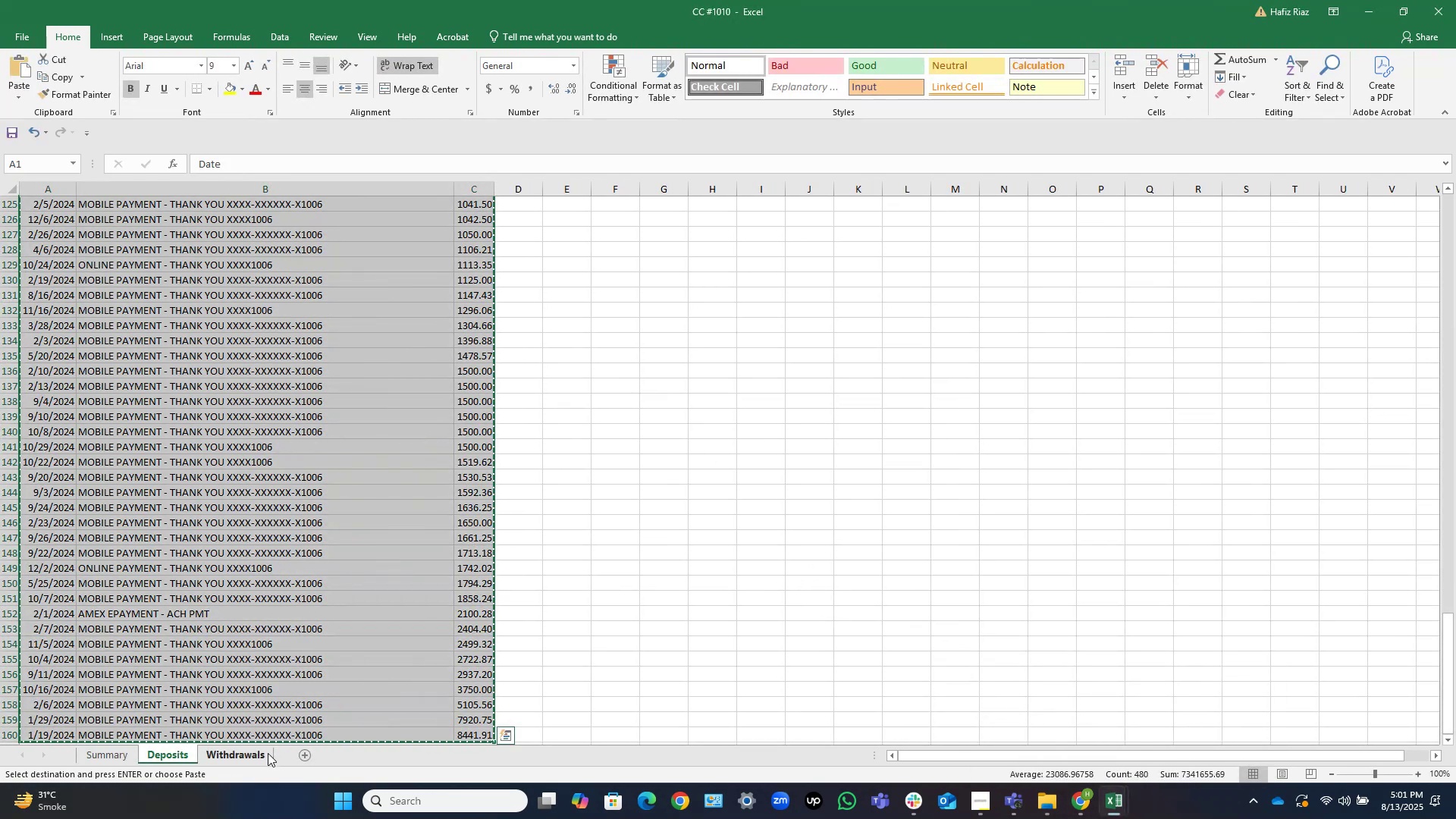 
left_click([265, 754])
 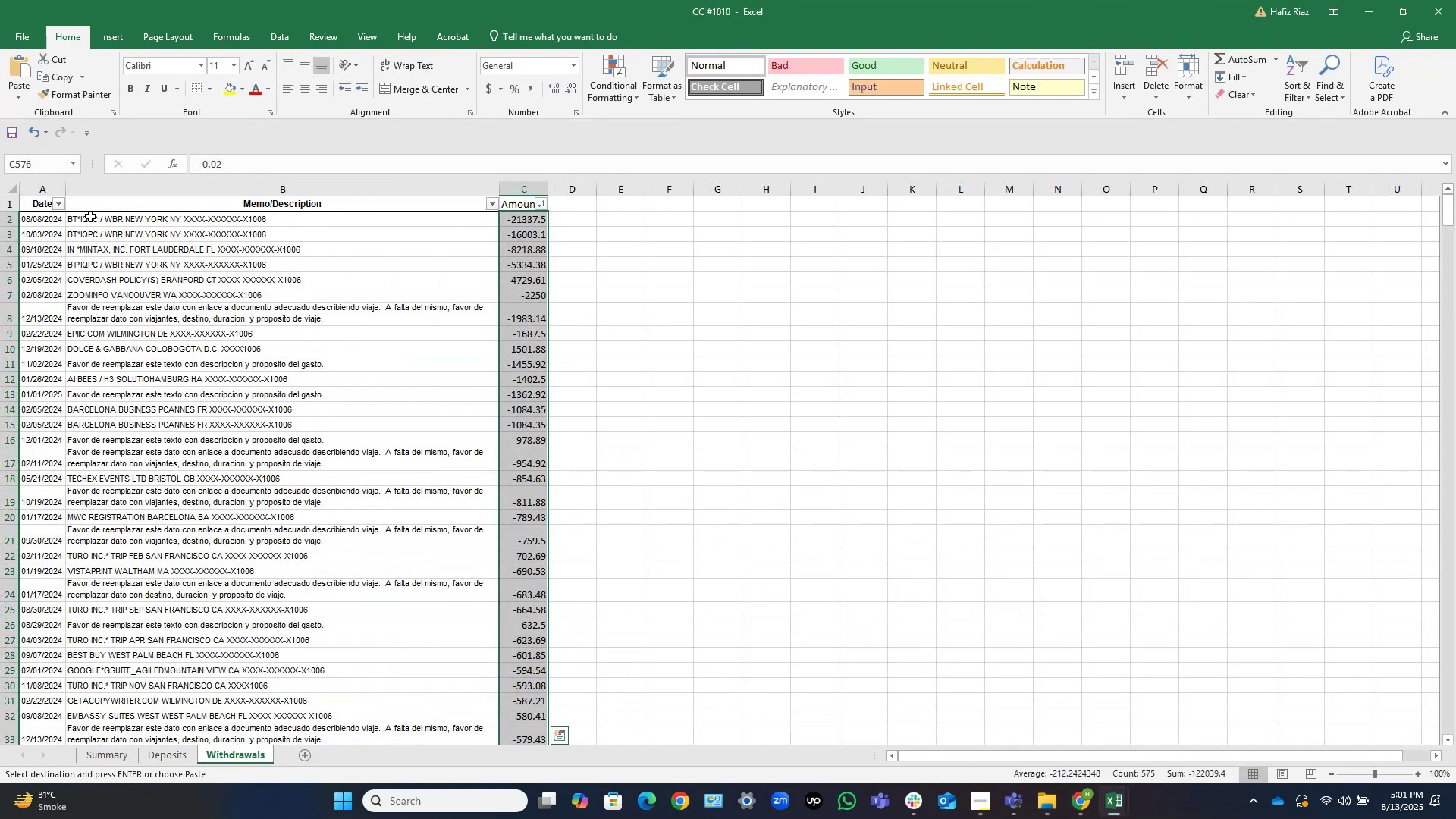 
left_click([71, 210])
 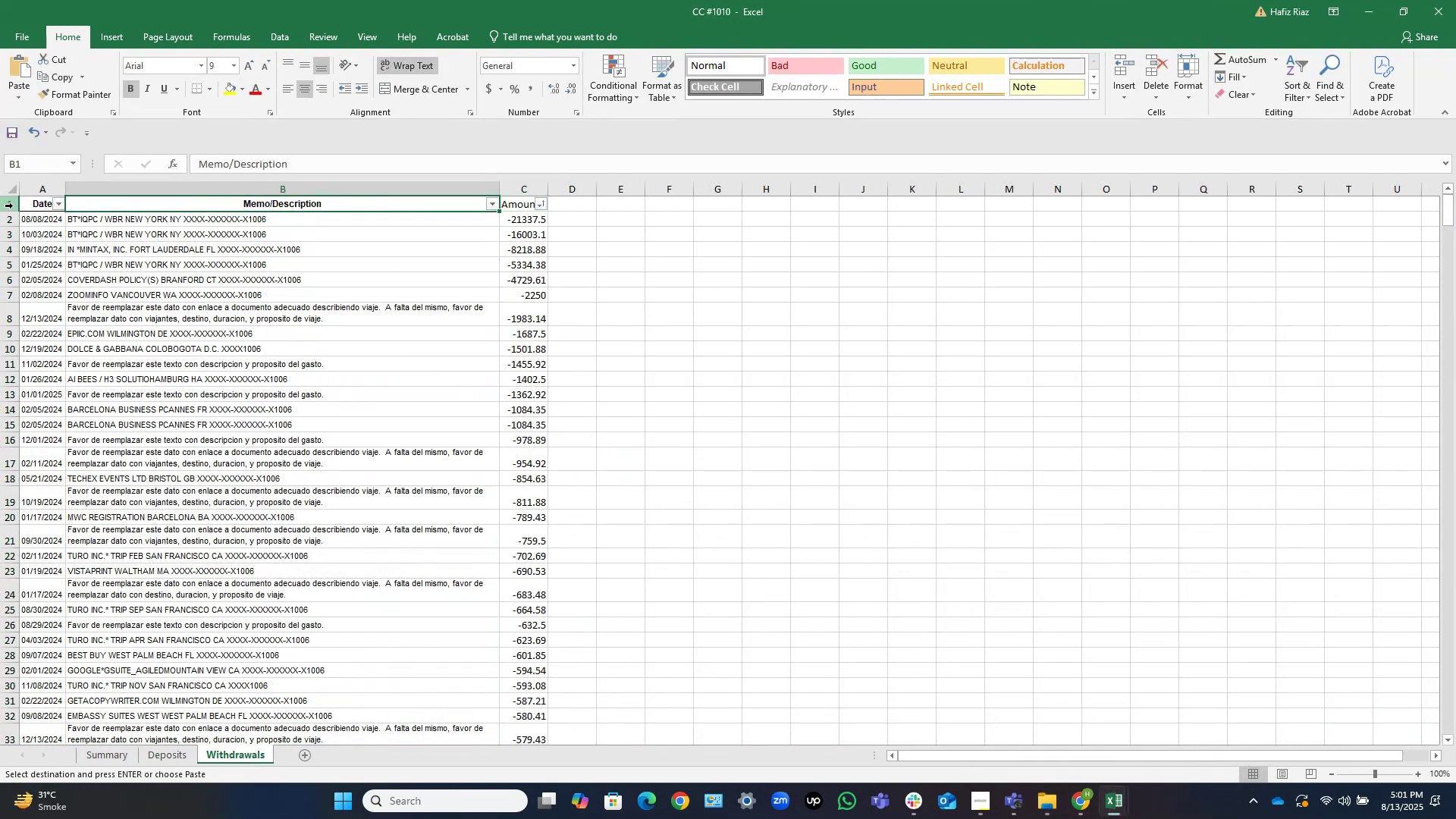 
left_click([11, 206])
 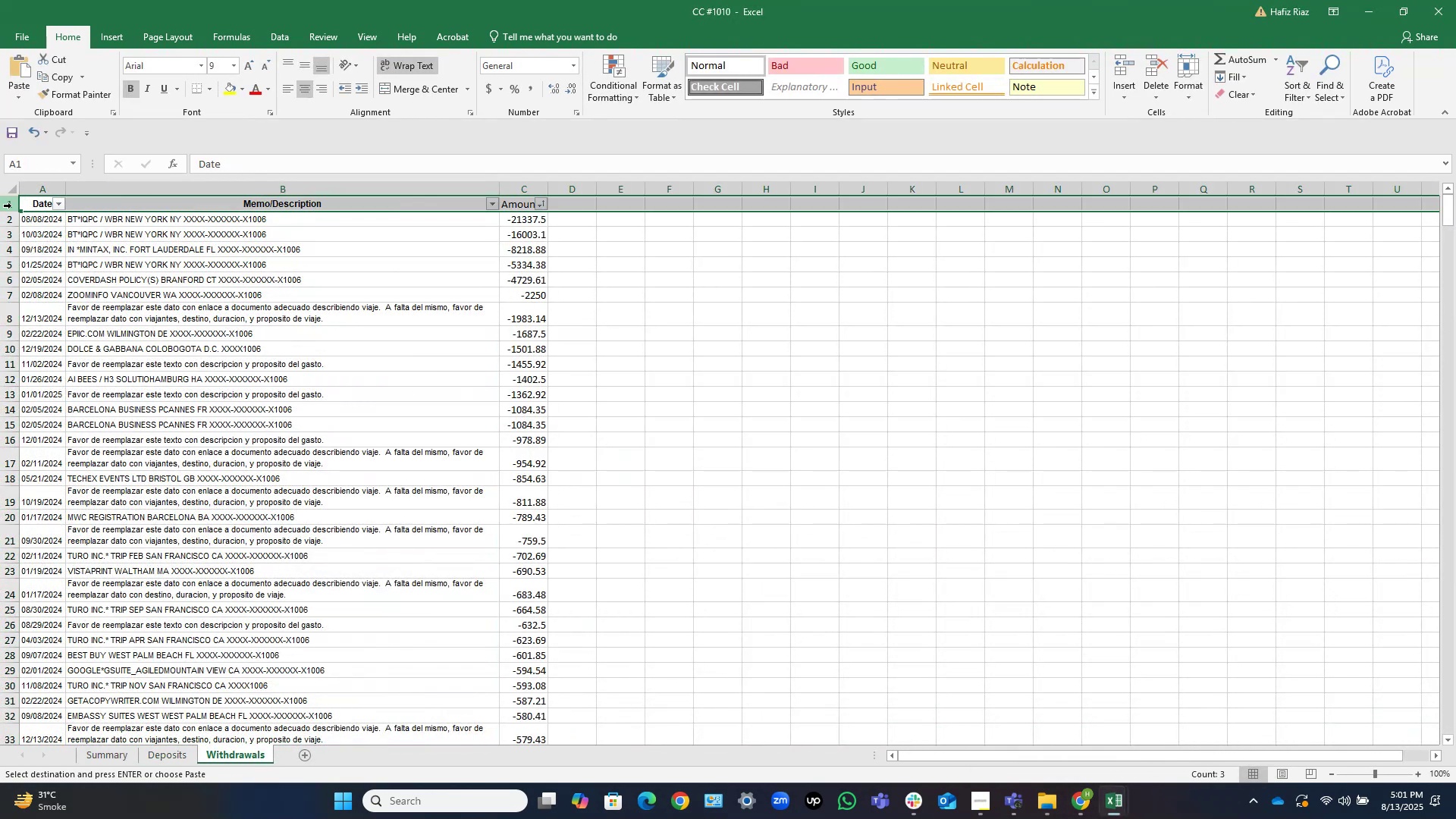 
key(Control+Shift+L)
 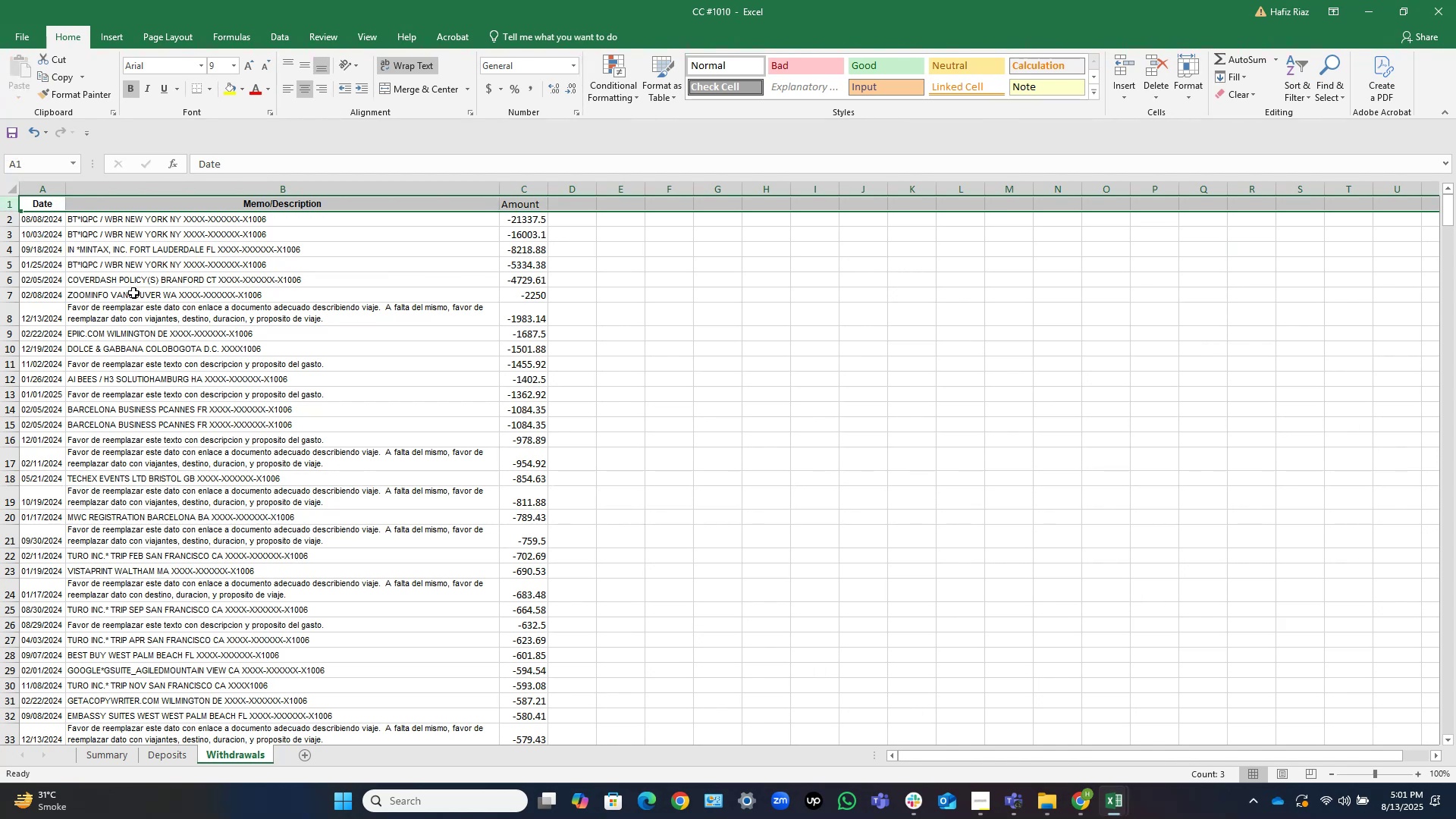 
key(ArrowRight)
 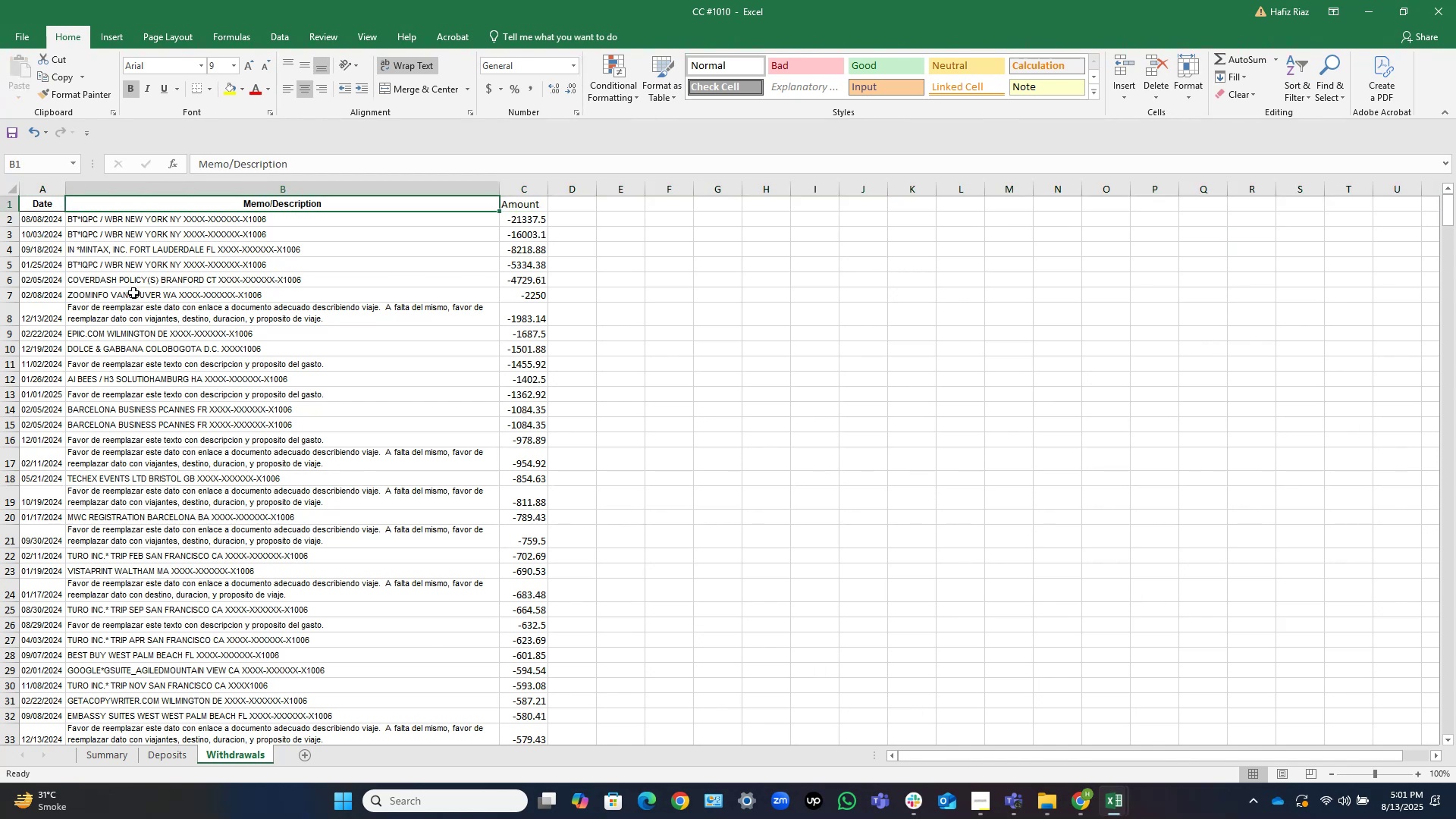 
key(ArrowLeft)
 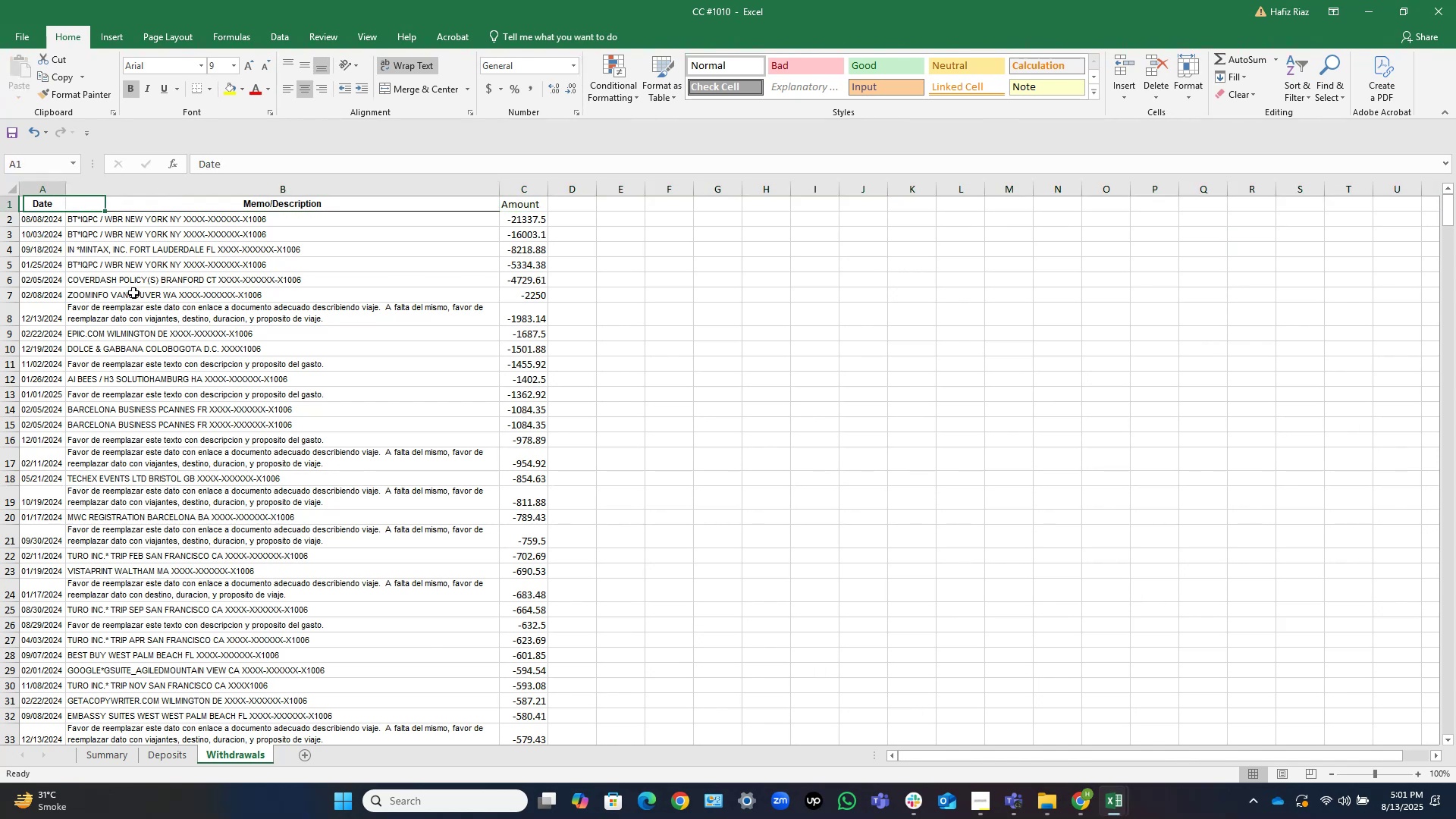 
key(Control+Shift+ArrowRight)
 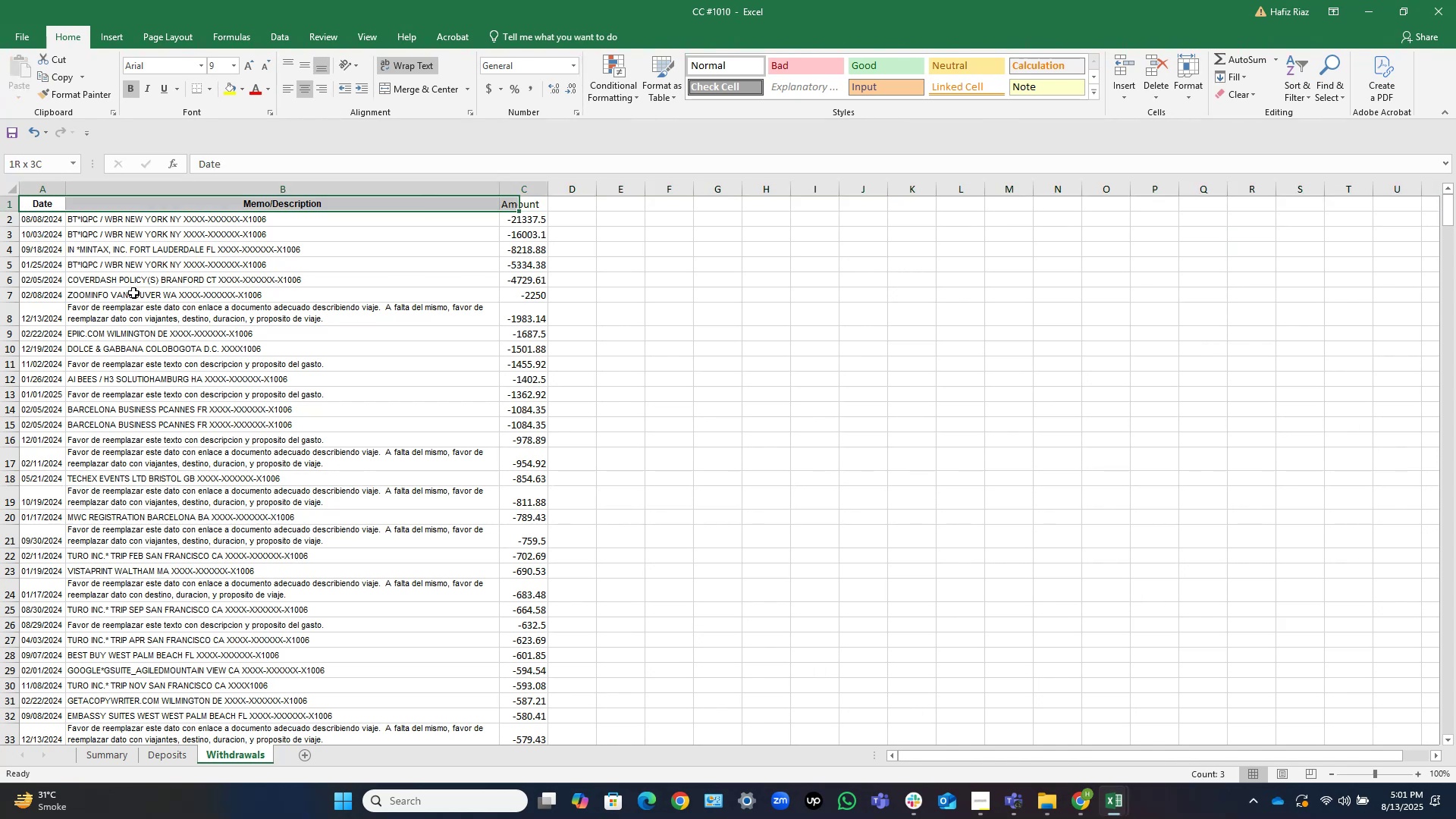 
key(Control+Shift+ArrowDown)
 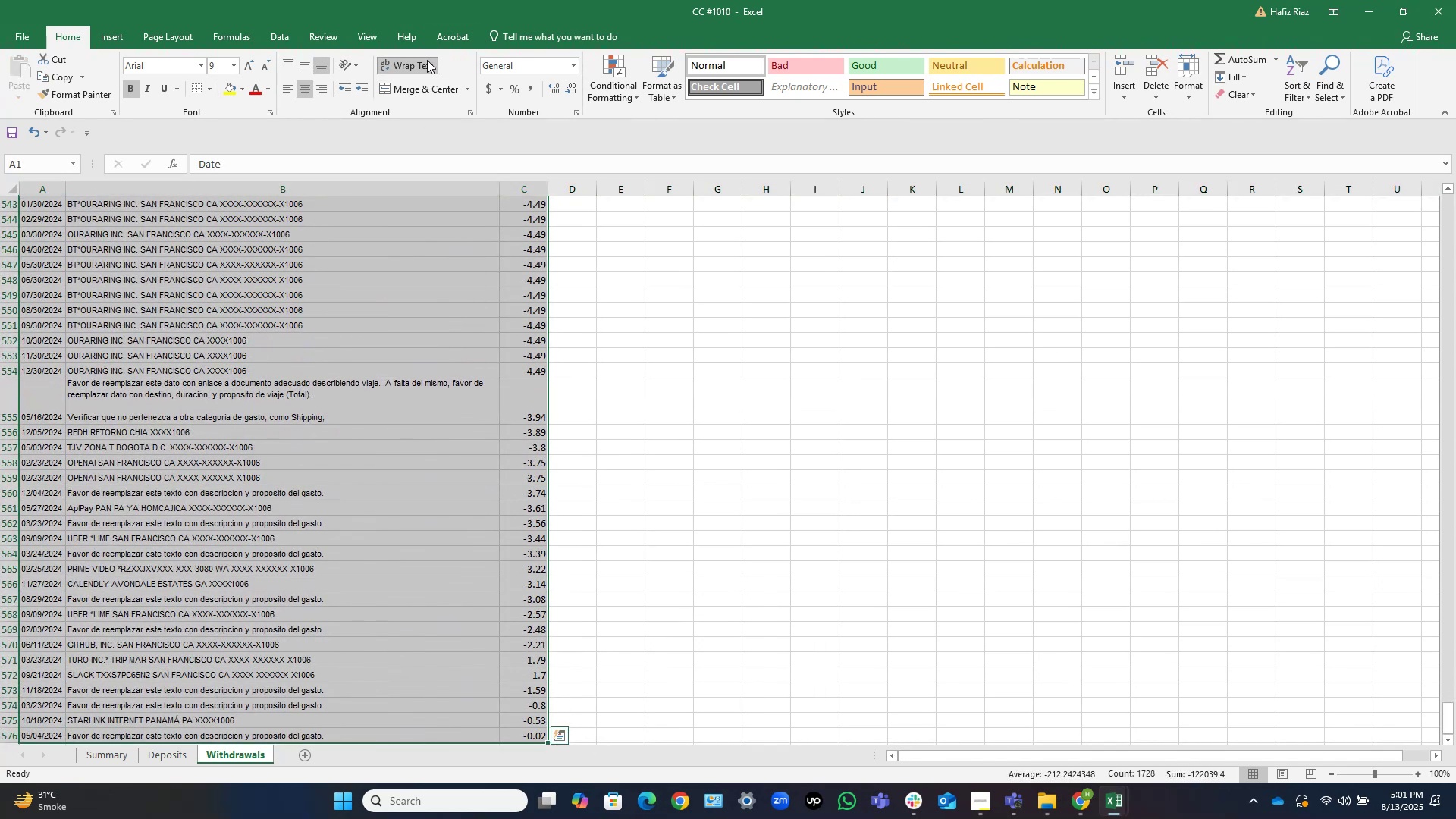 
left_click([415, 64])
 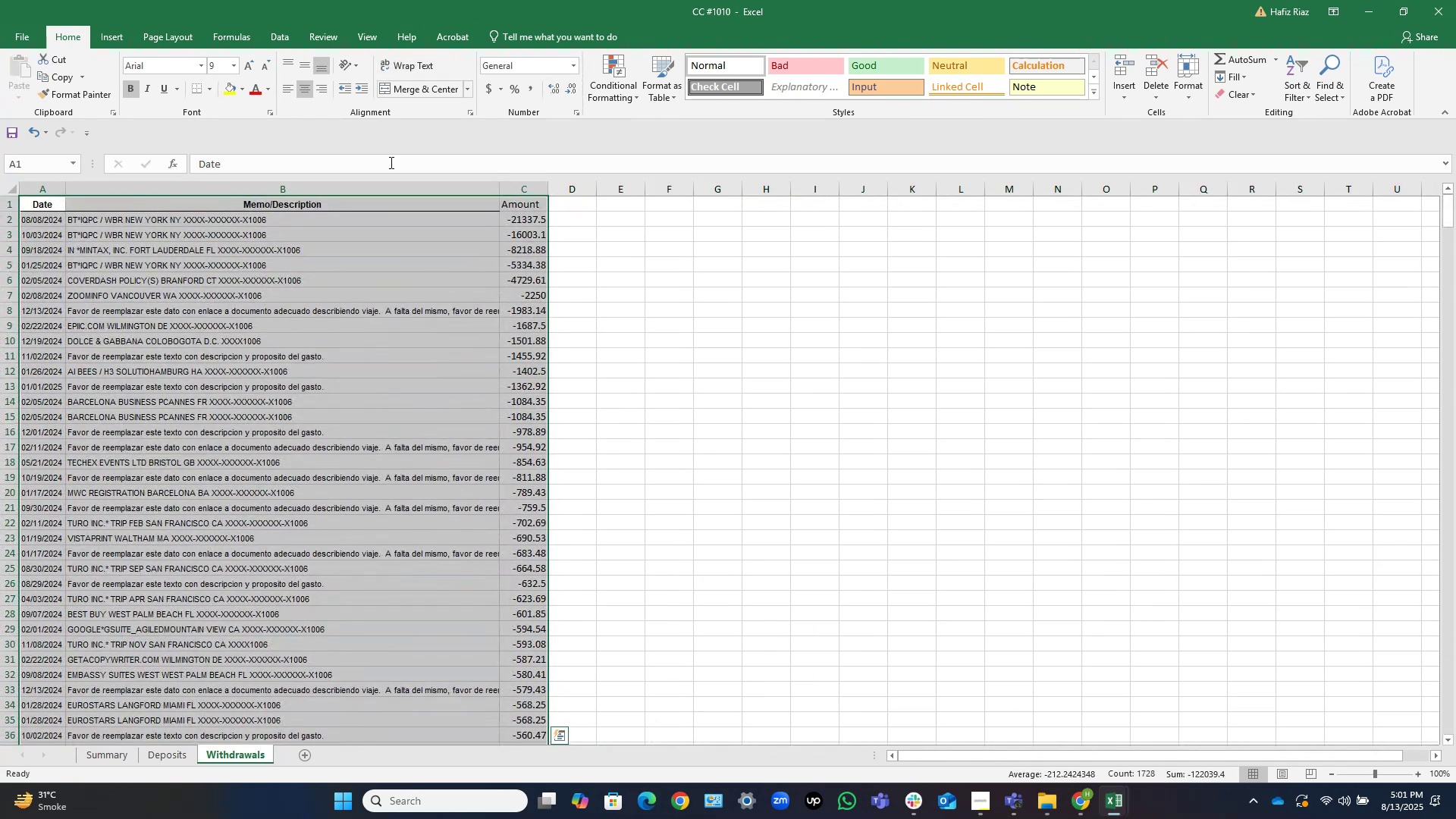 
key(Control+C)
 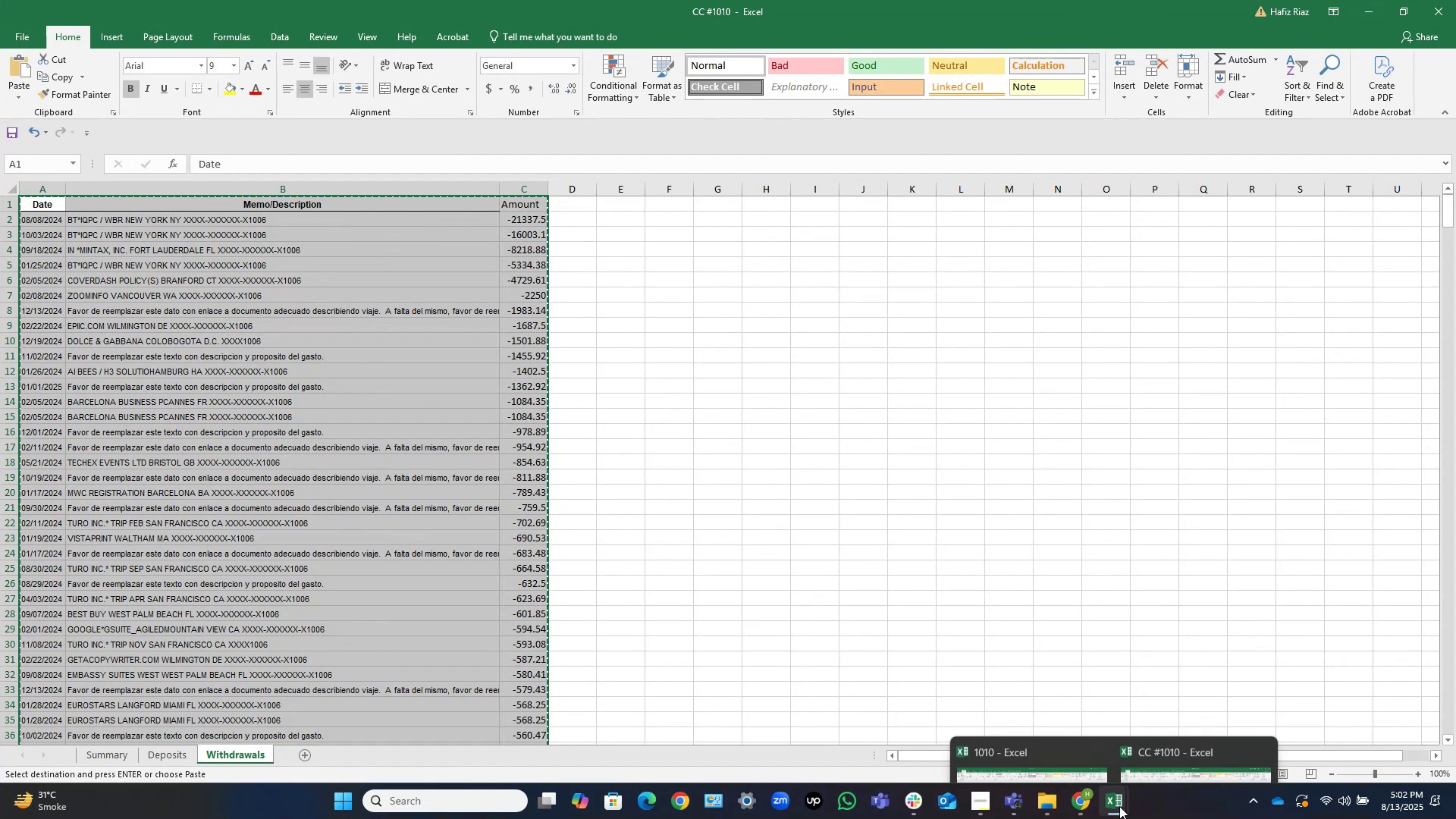 
double_click([1018, 721])
 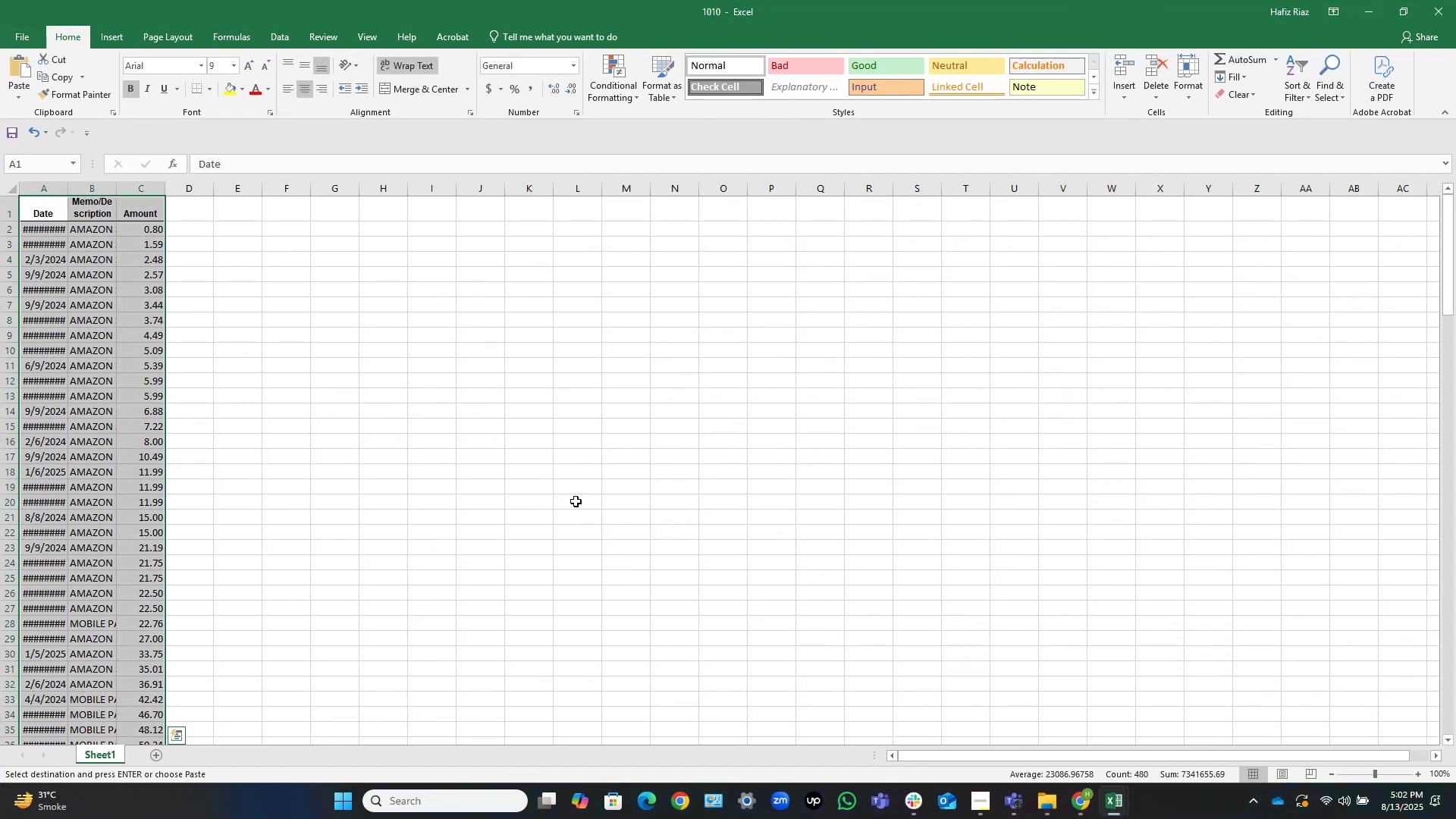 
key(ArrowDown)
 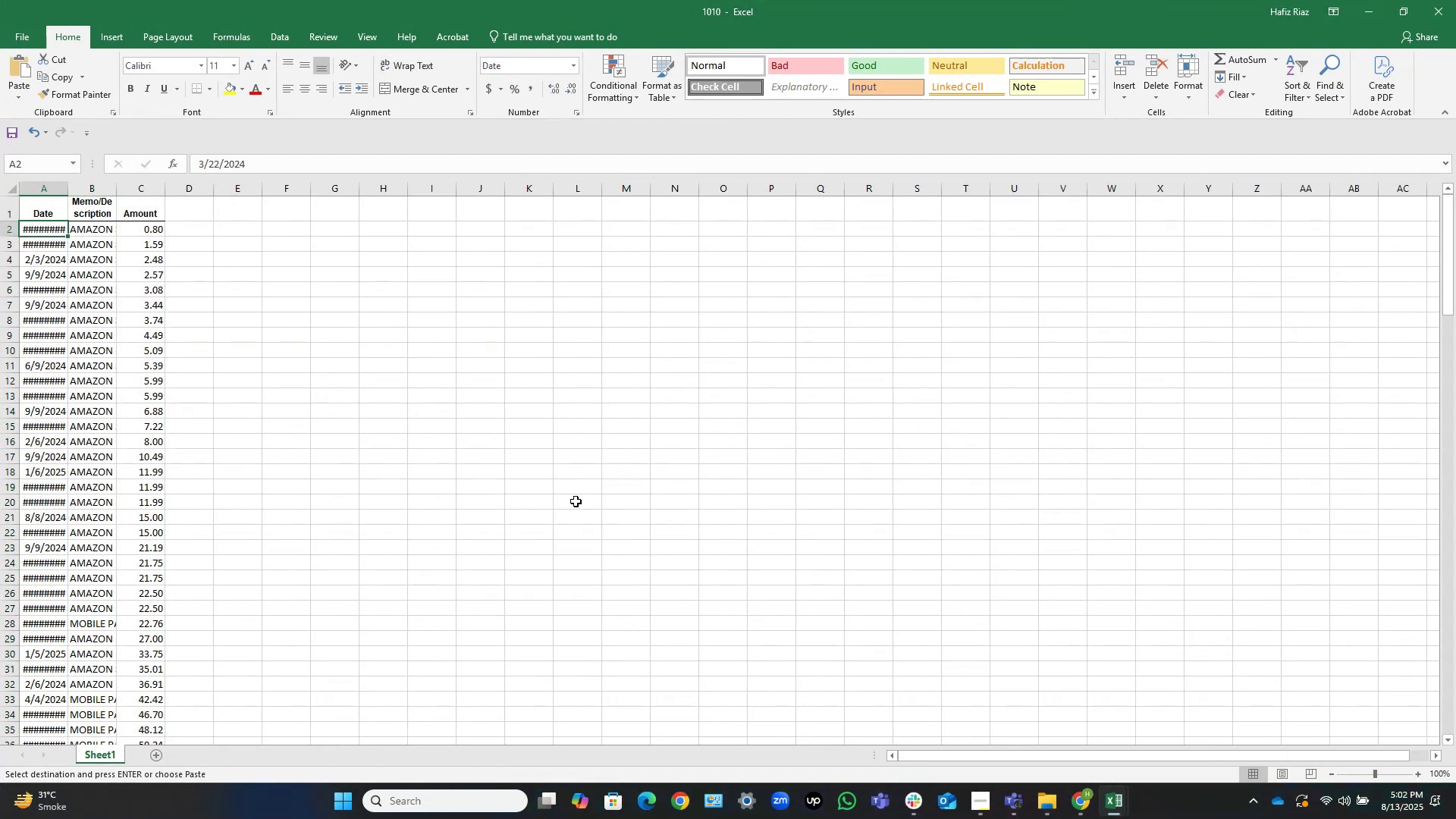 
key(Control+ArrowDown)
 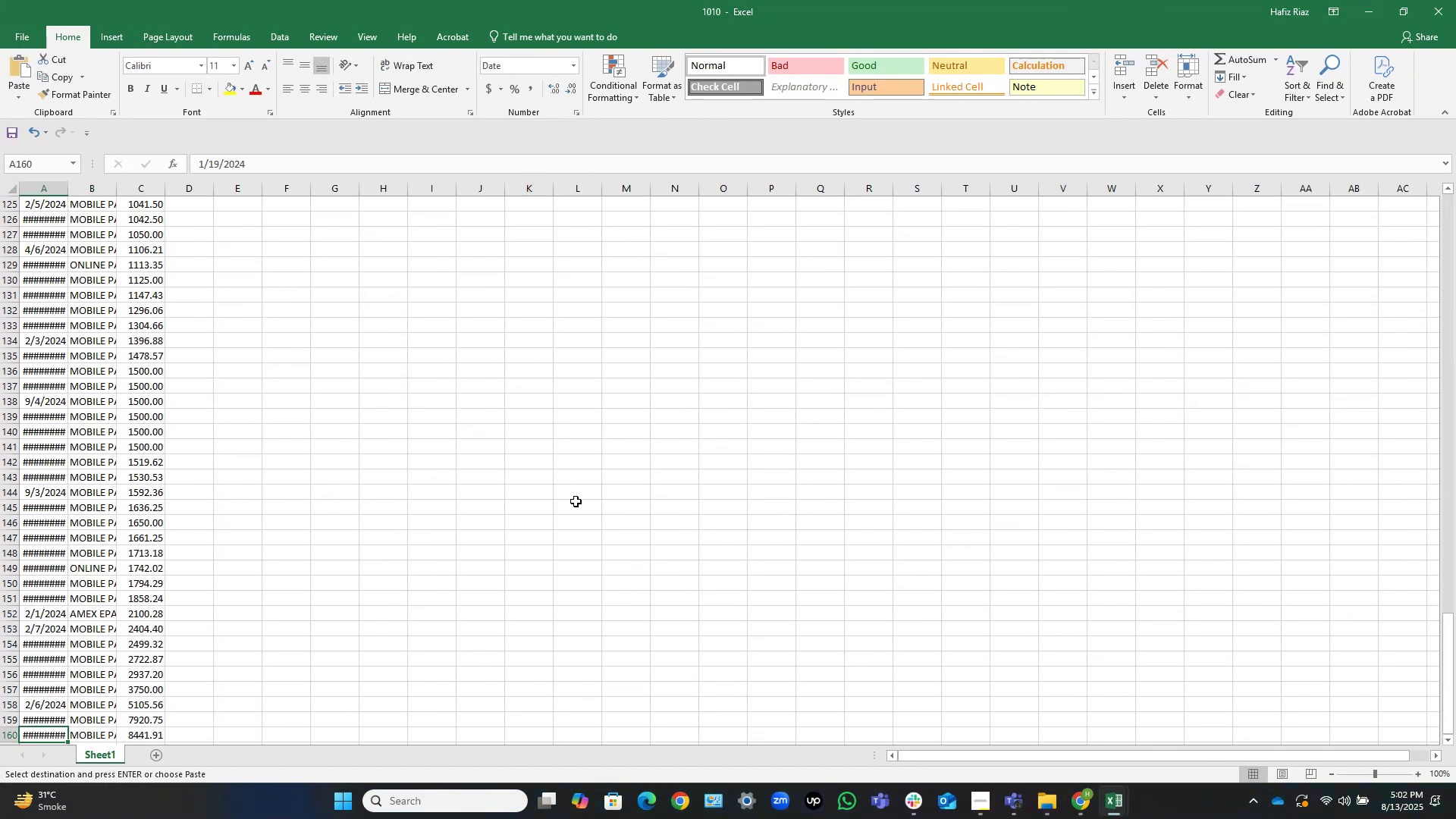 
key(ArrowDown)
 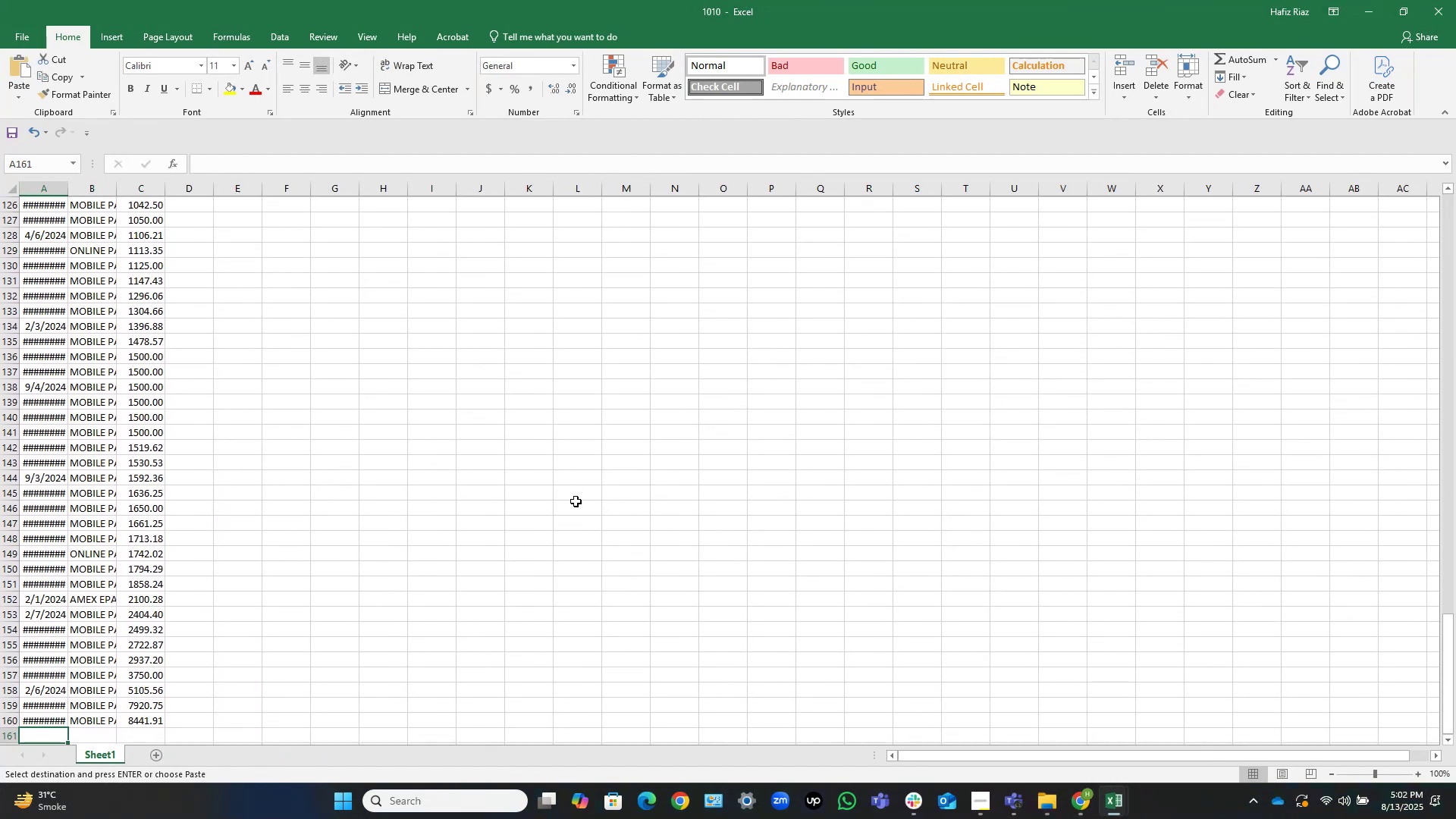 
key(ArrowDown)
 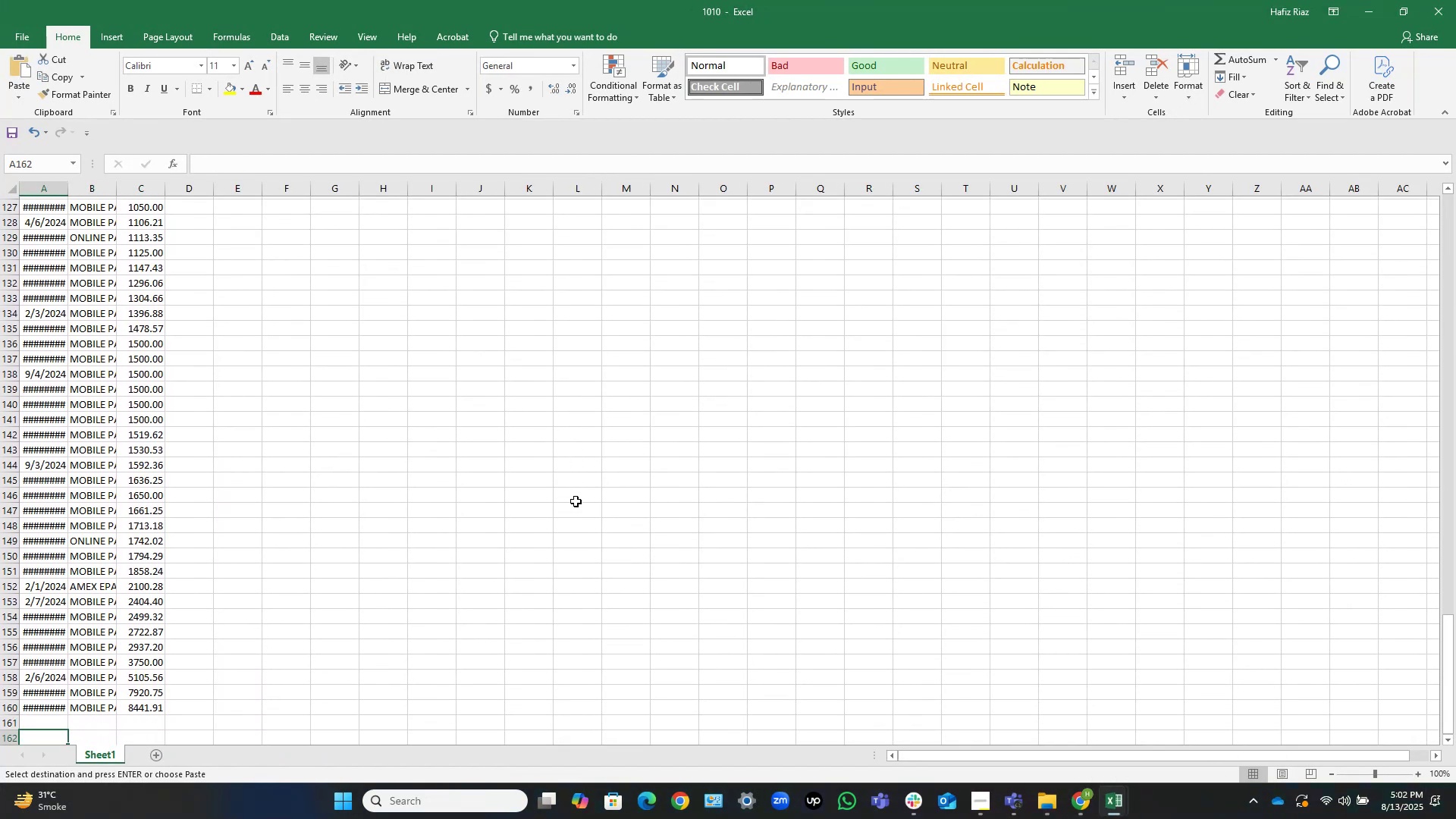 
key(ArrowUp)
 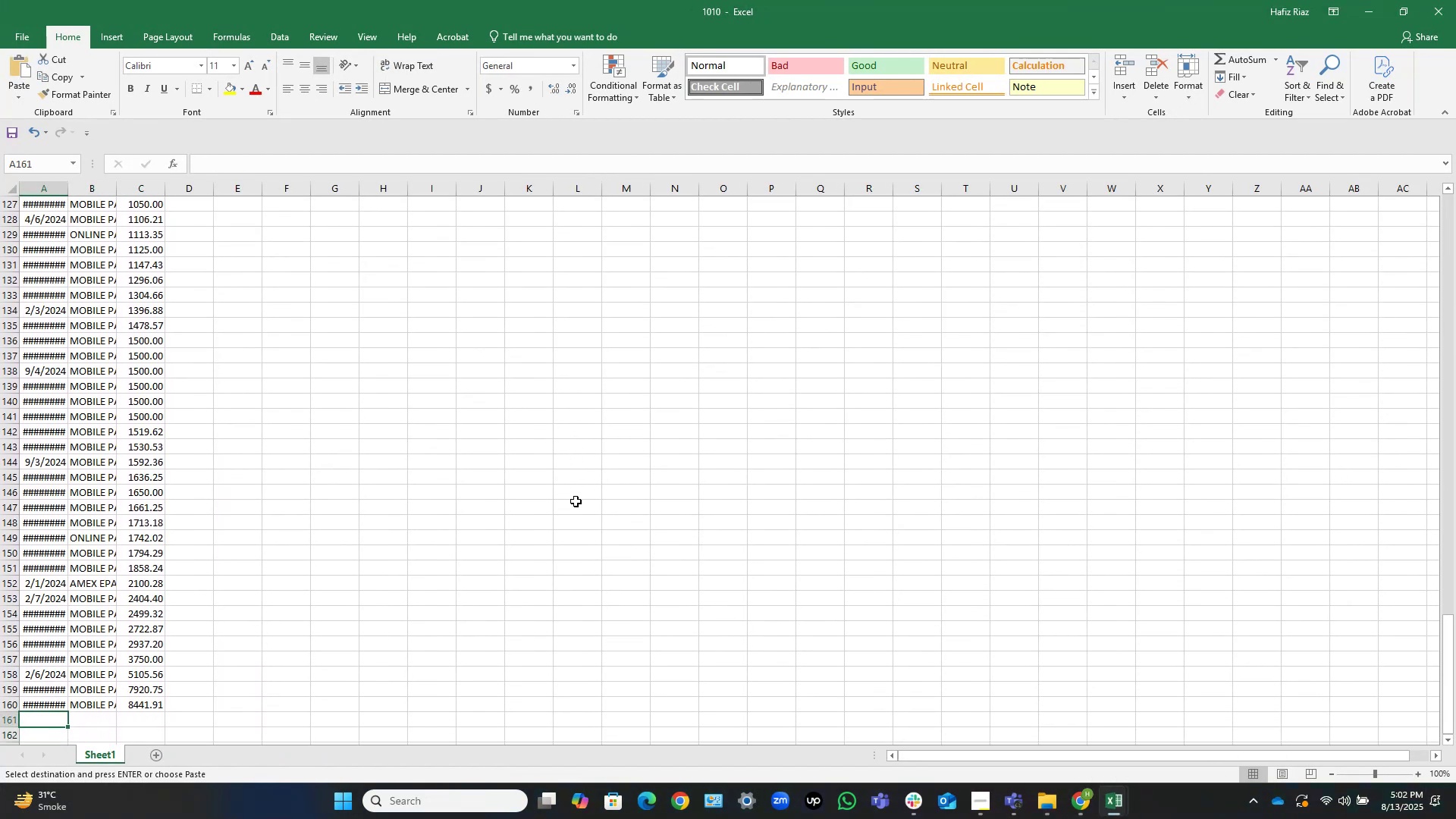 
key(Control+ControlLeft)
 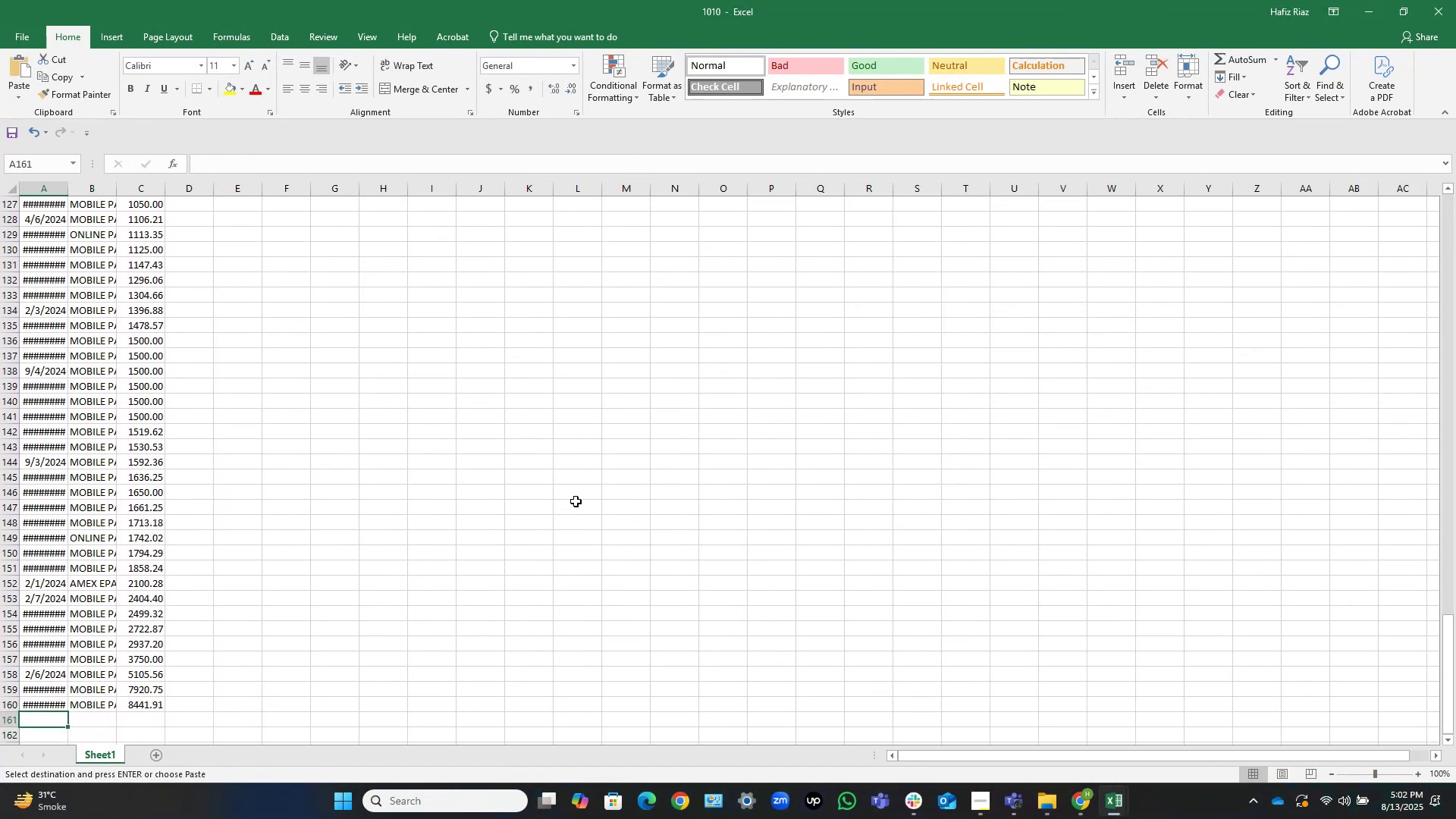 
key(Control+V)
 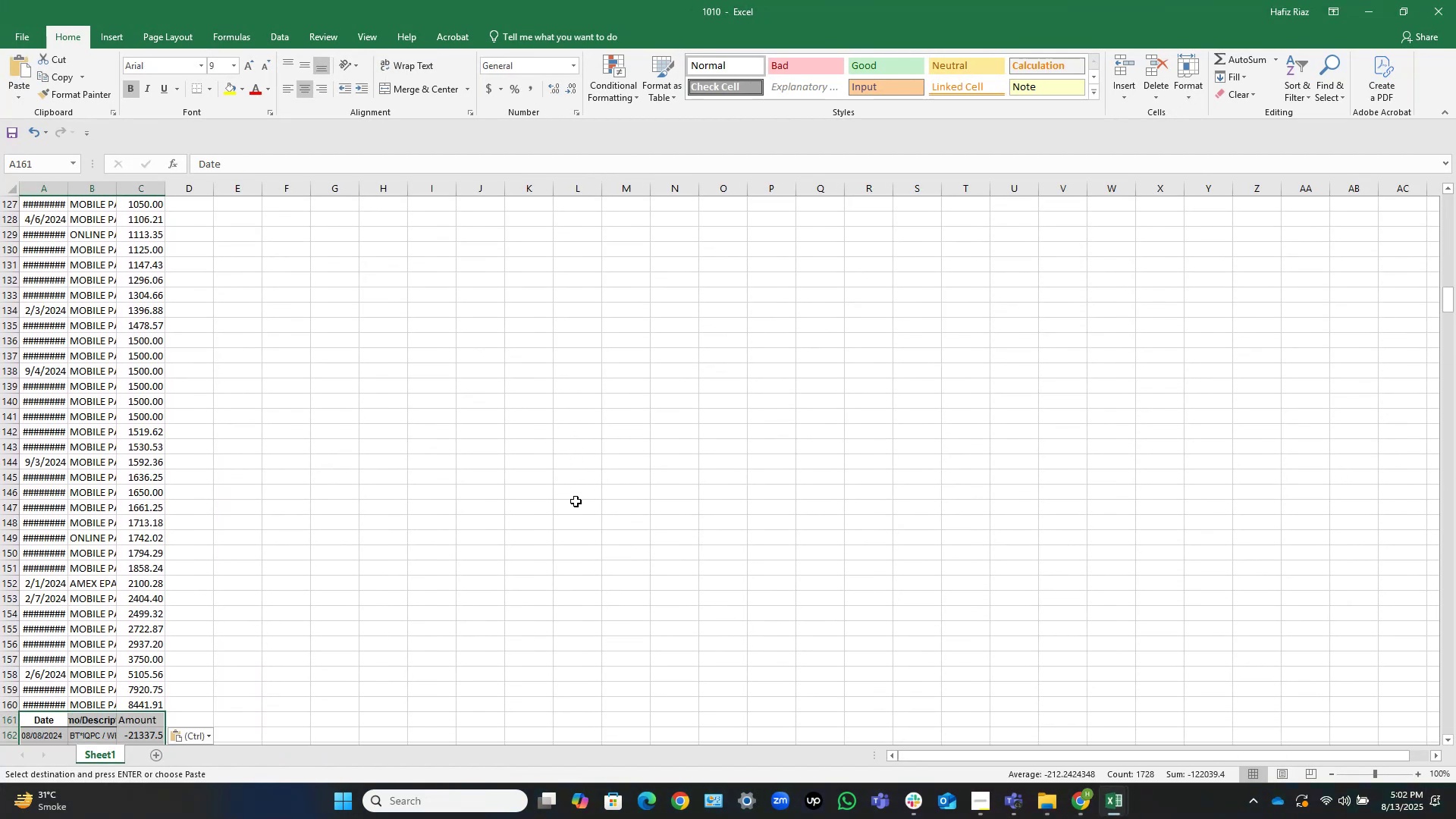 
key(ArrowLeft)
 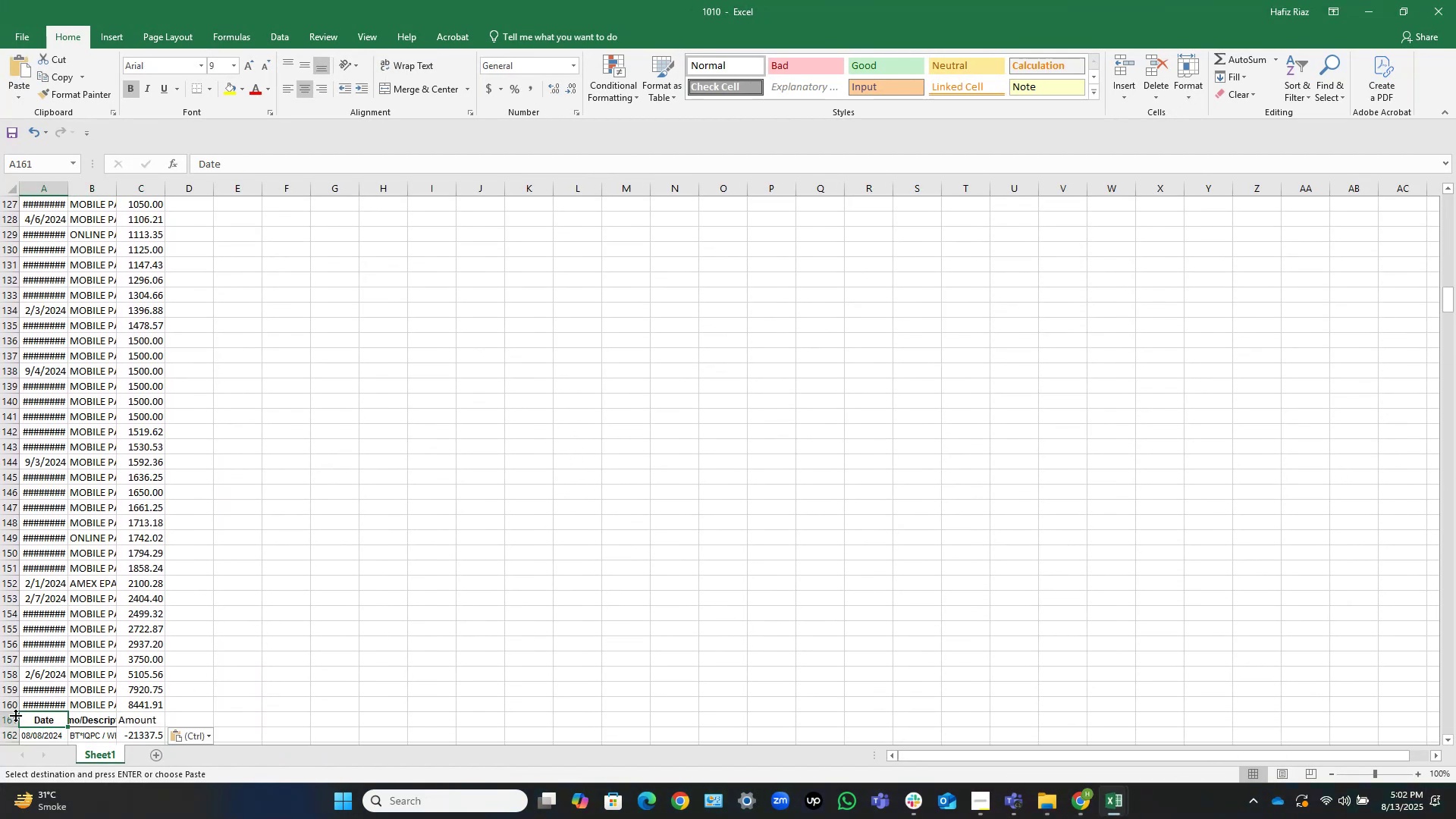 
left_click([6, 718])
 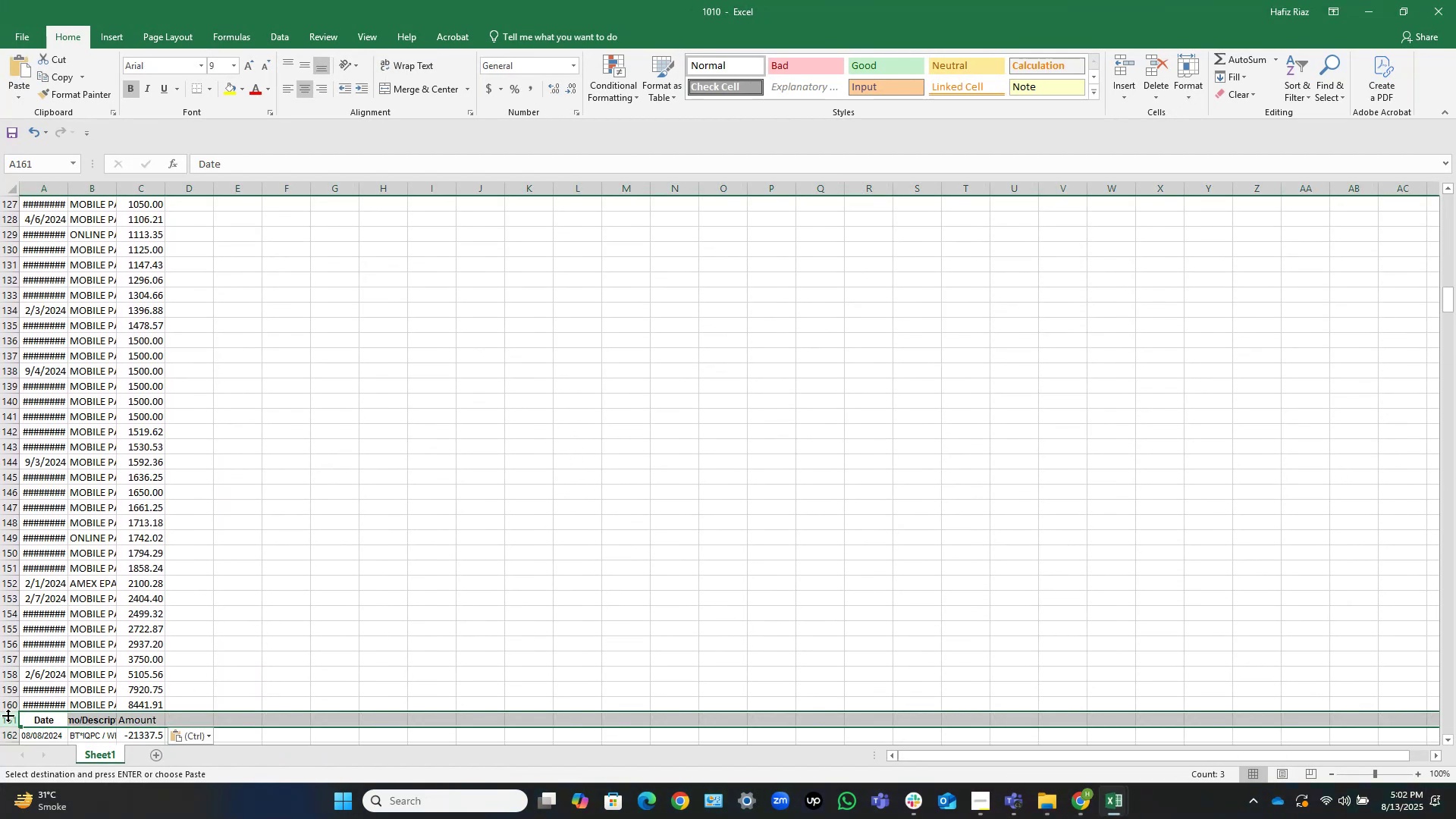 
key(Control+NumpadSubtract)
 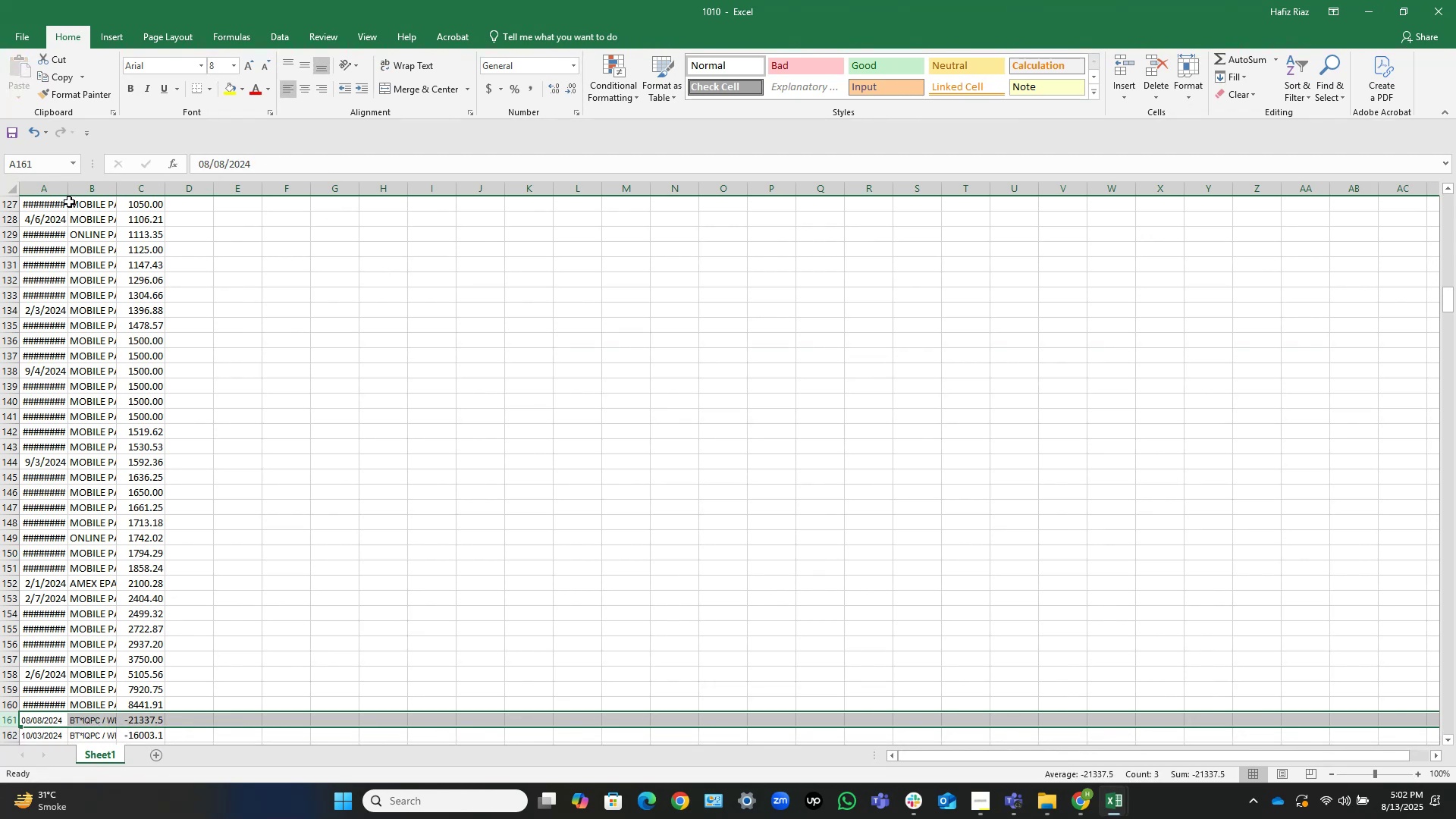 
double_click([69, 190])
 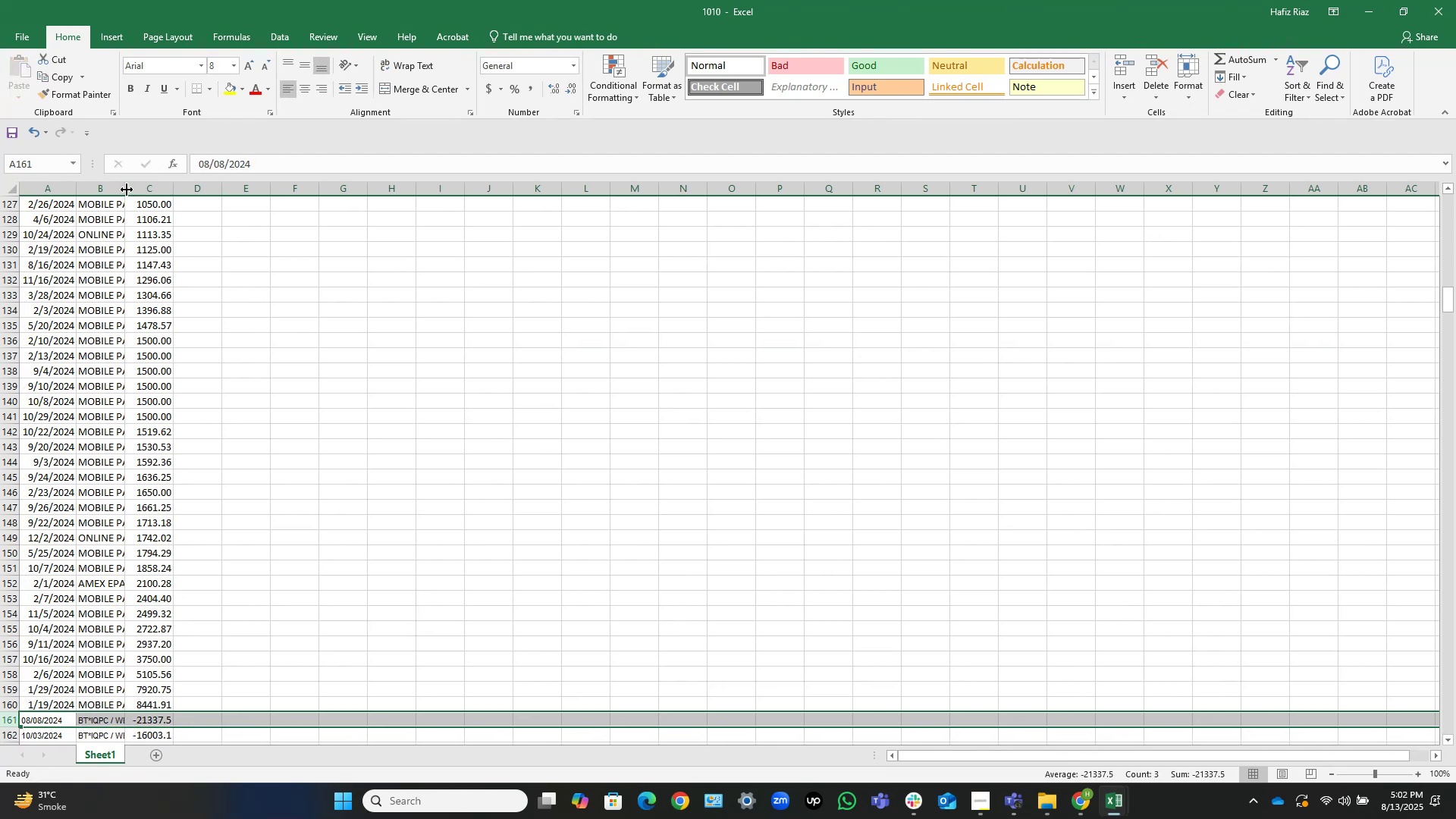 
left_click([171, 245])
 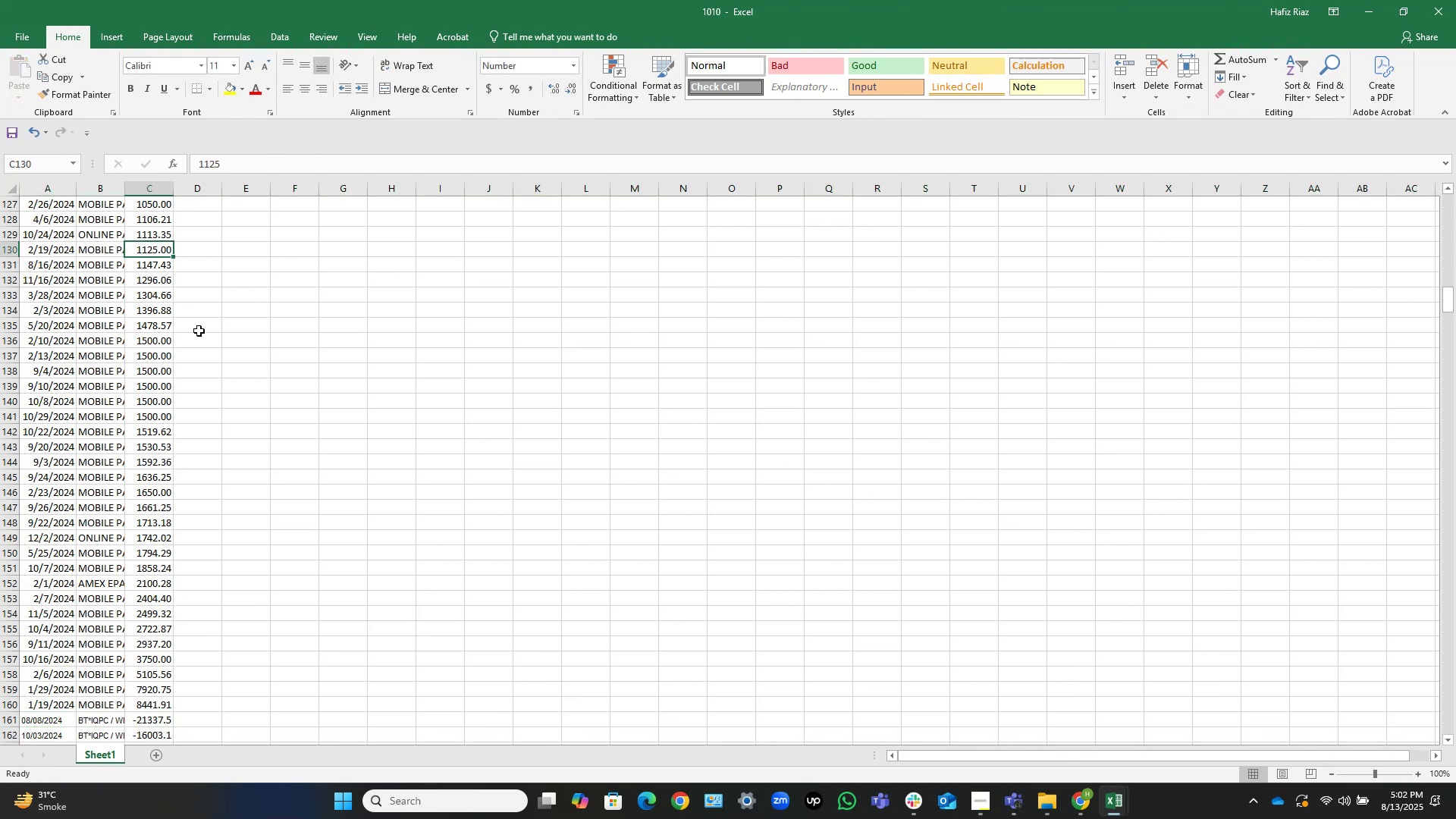 
scroll: coordinate [199, 331], scroll_direction: up, amount: 28.0
 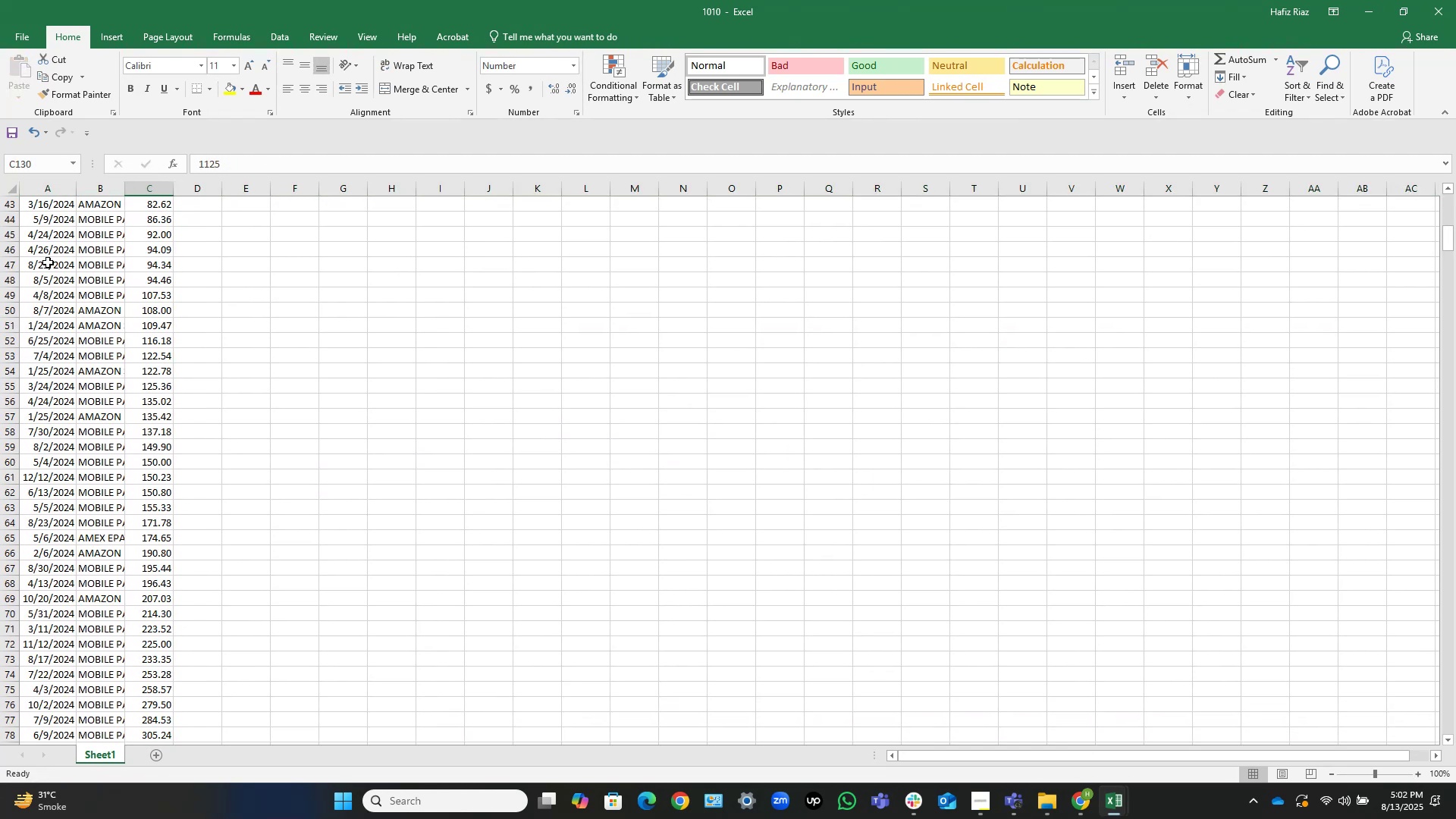 
left_click([48, 262])
 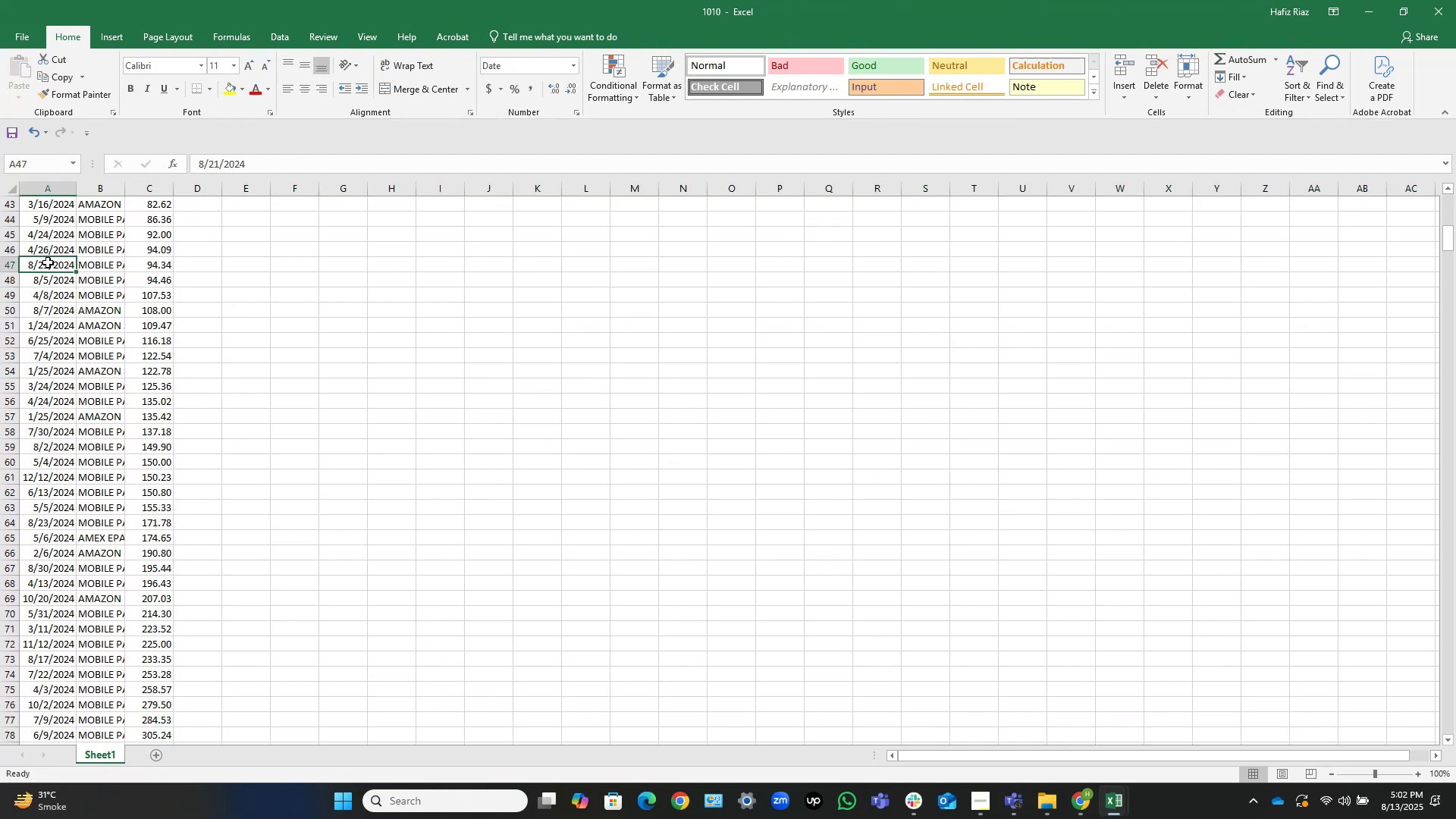 
key(Control+ArrowUp)
 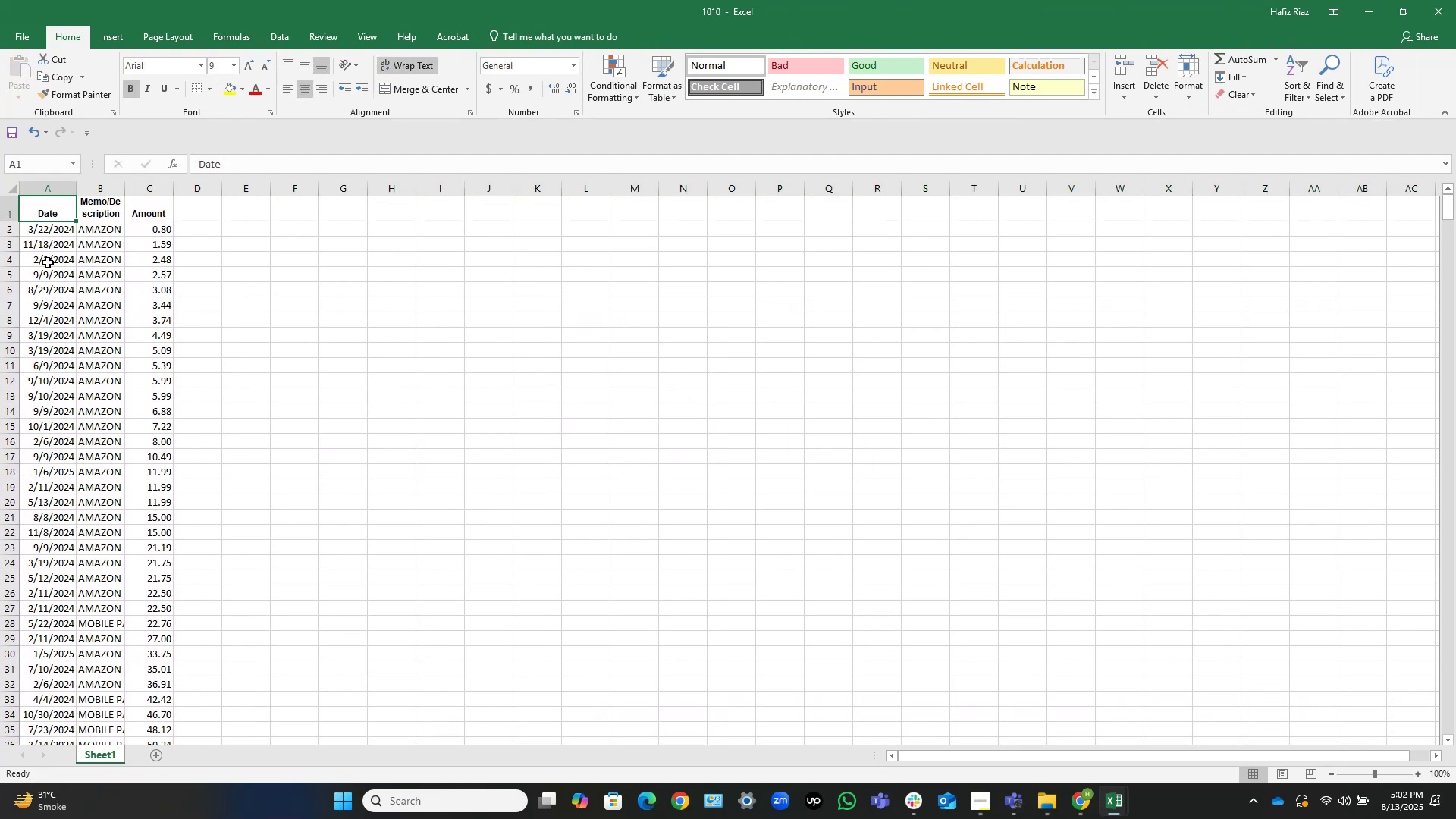 
key(Control+S)
 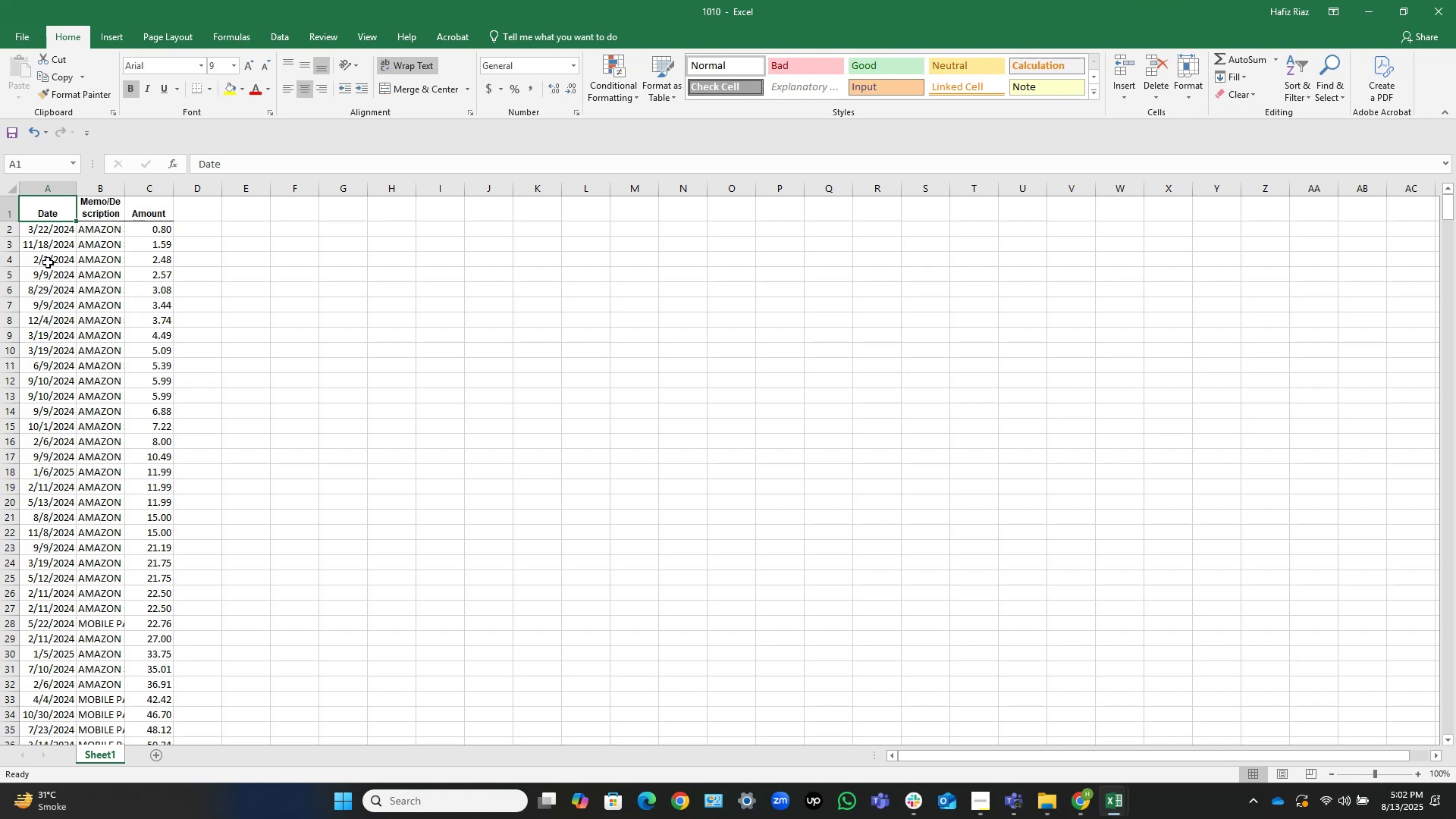 
wait(7.88)
 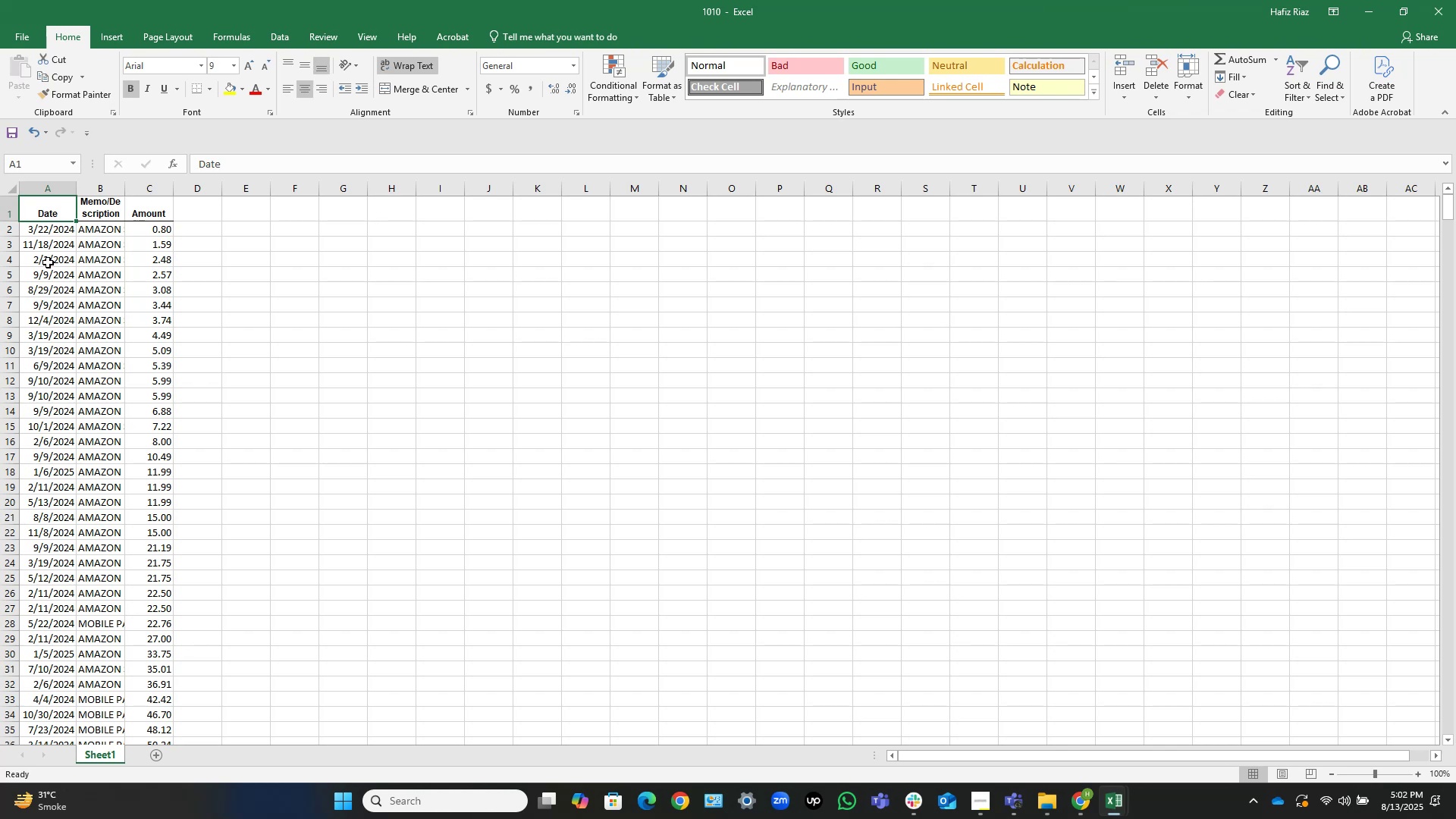 
hold_key(key=ControlLeft, duration=1.52)
 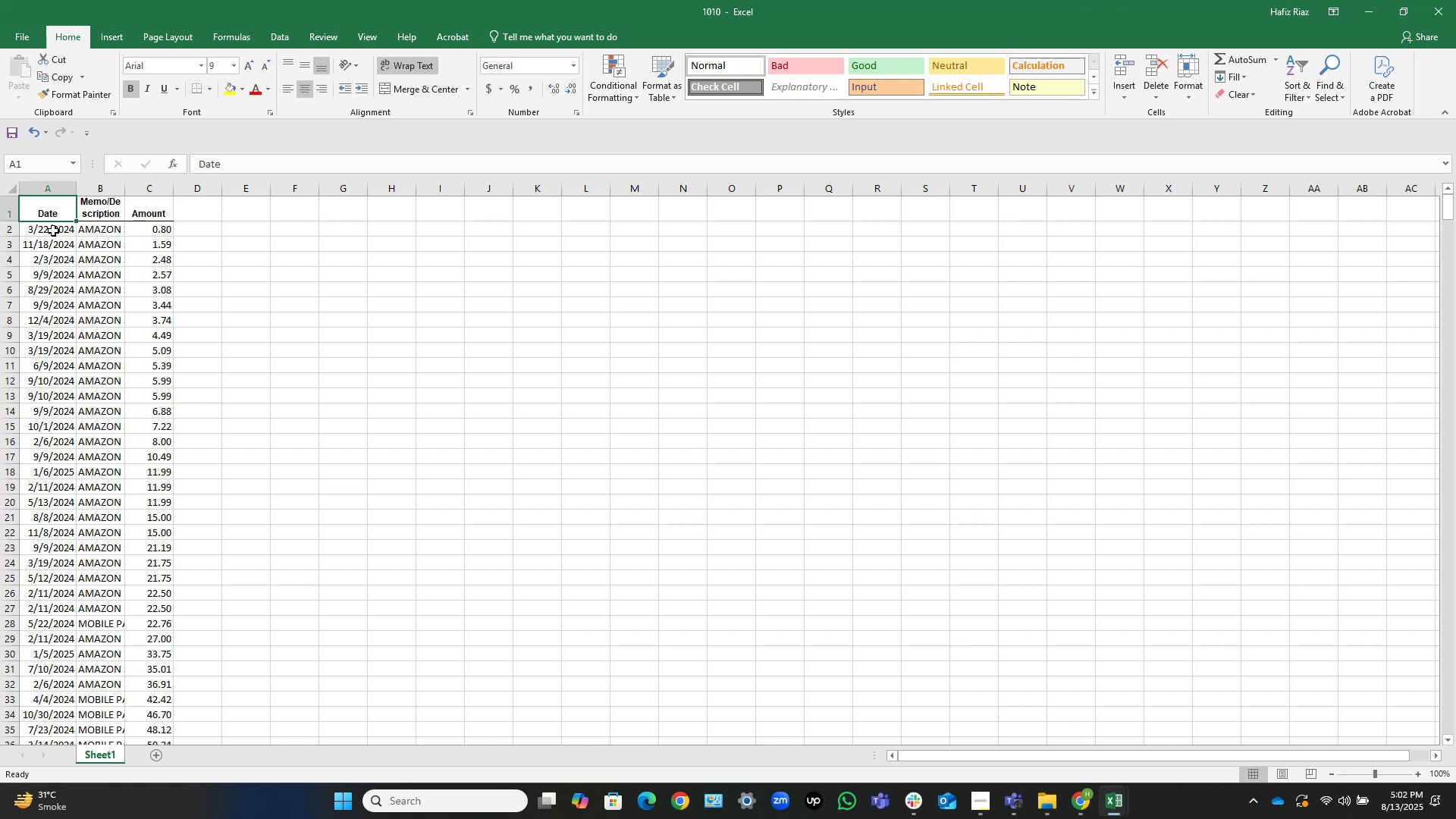 
key(Control+S)
 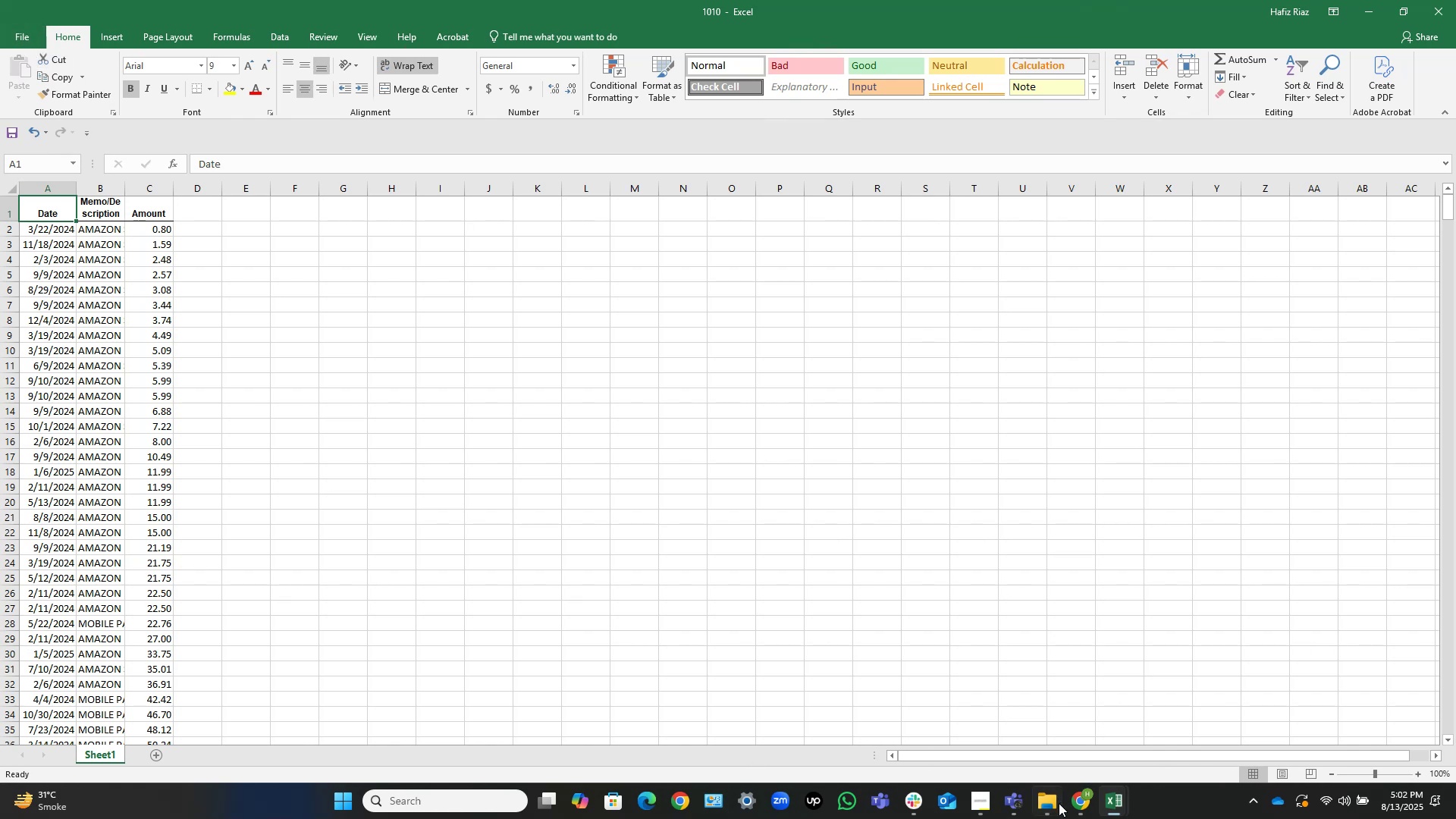 
left_click([1121, 805])
 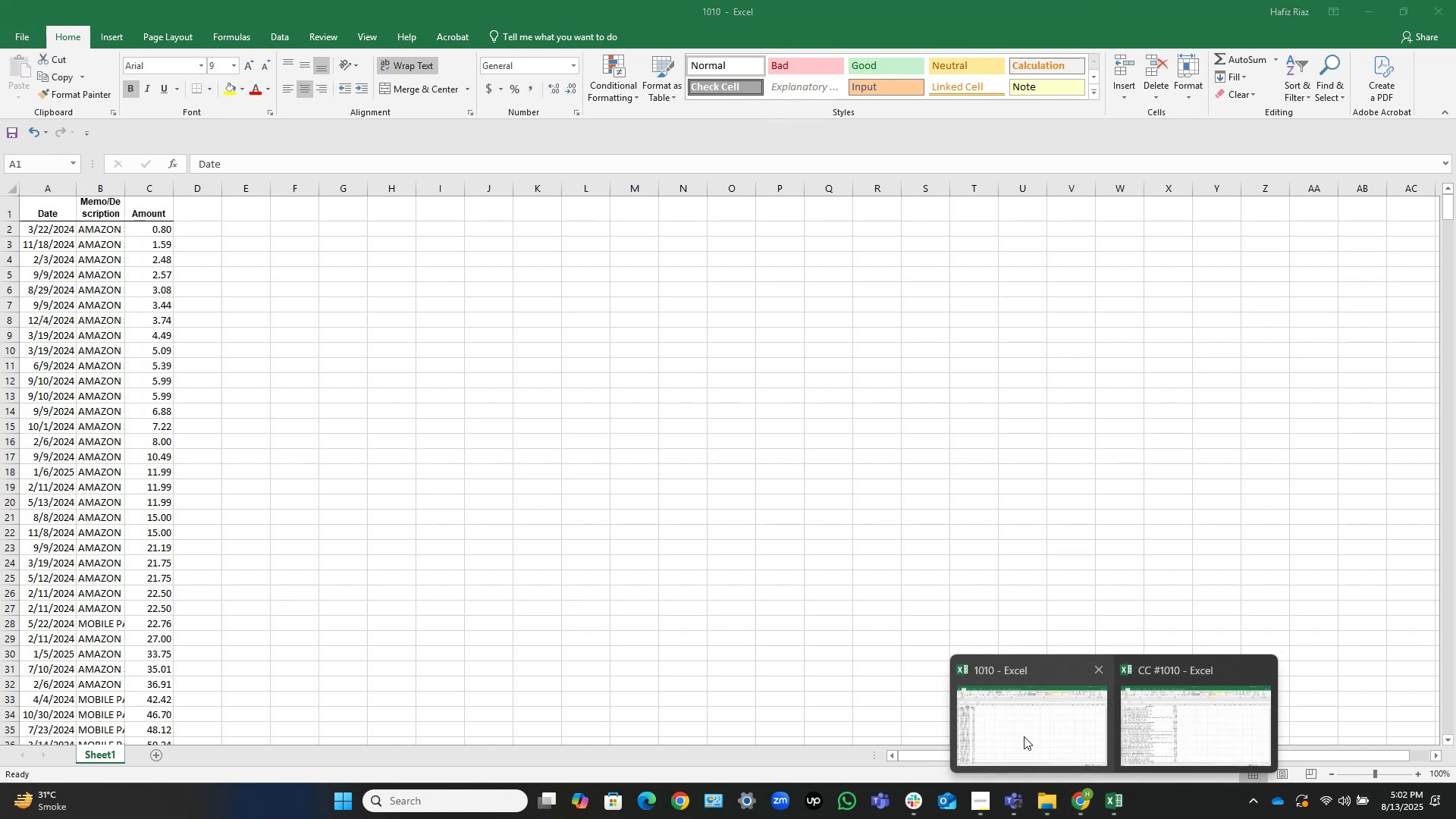 
left_click([1023, 736])
 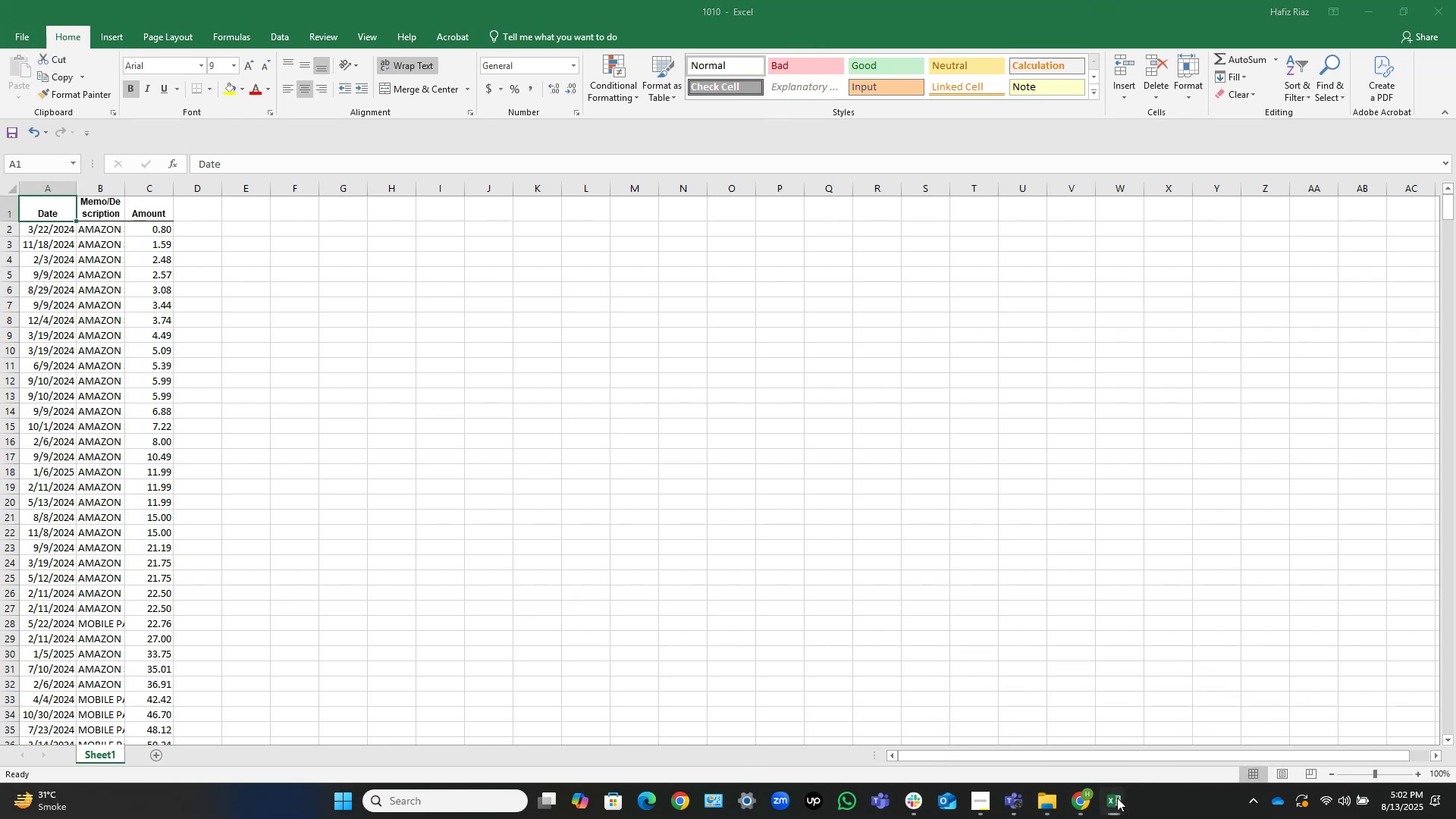 
double_click([1222, 718])
 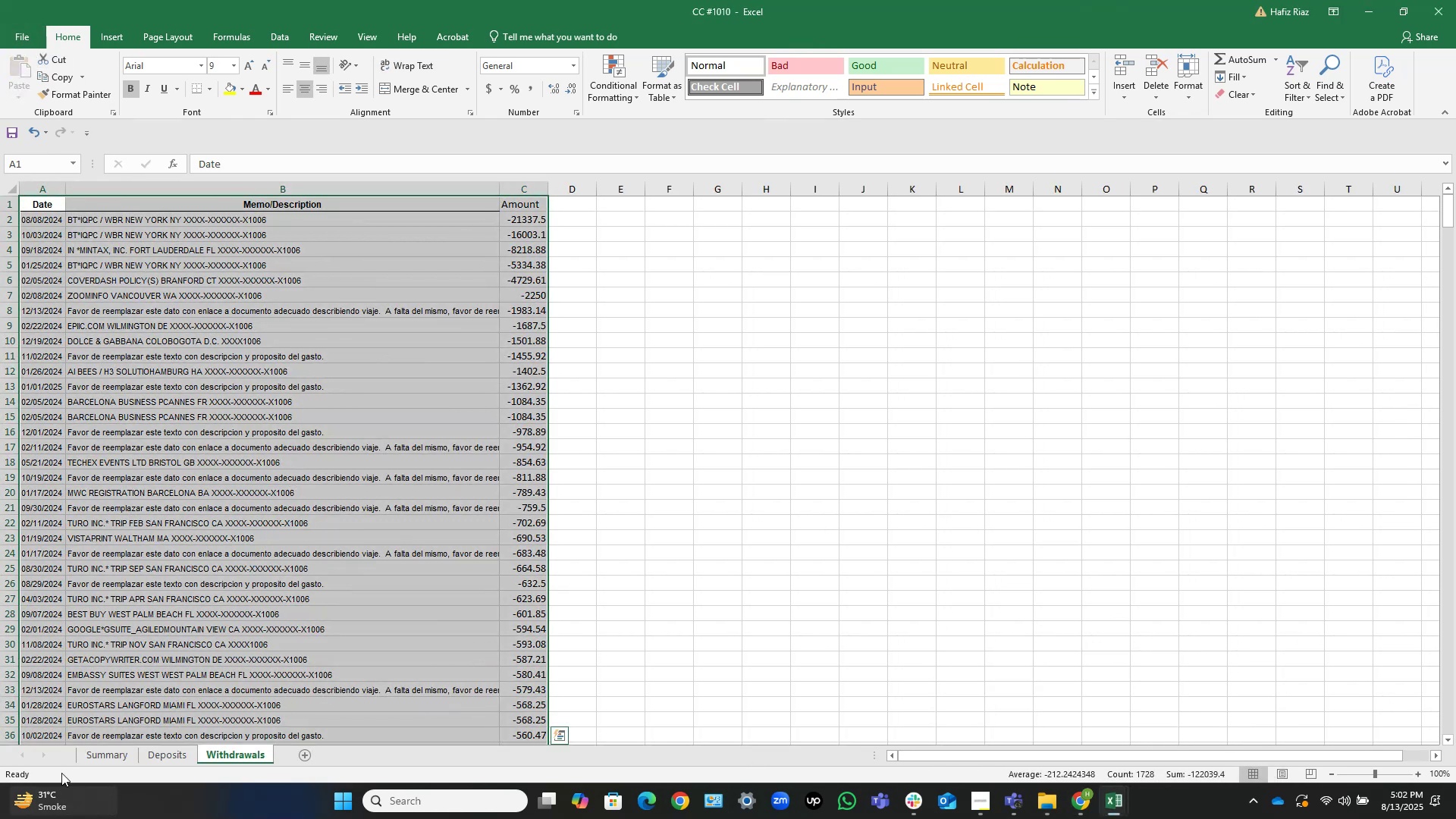 
left_click([95, 760])
 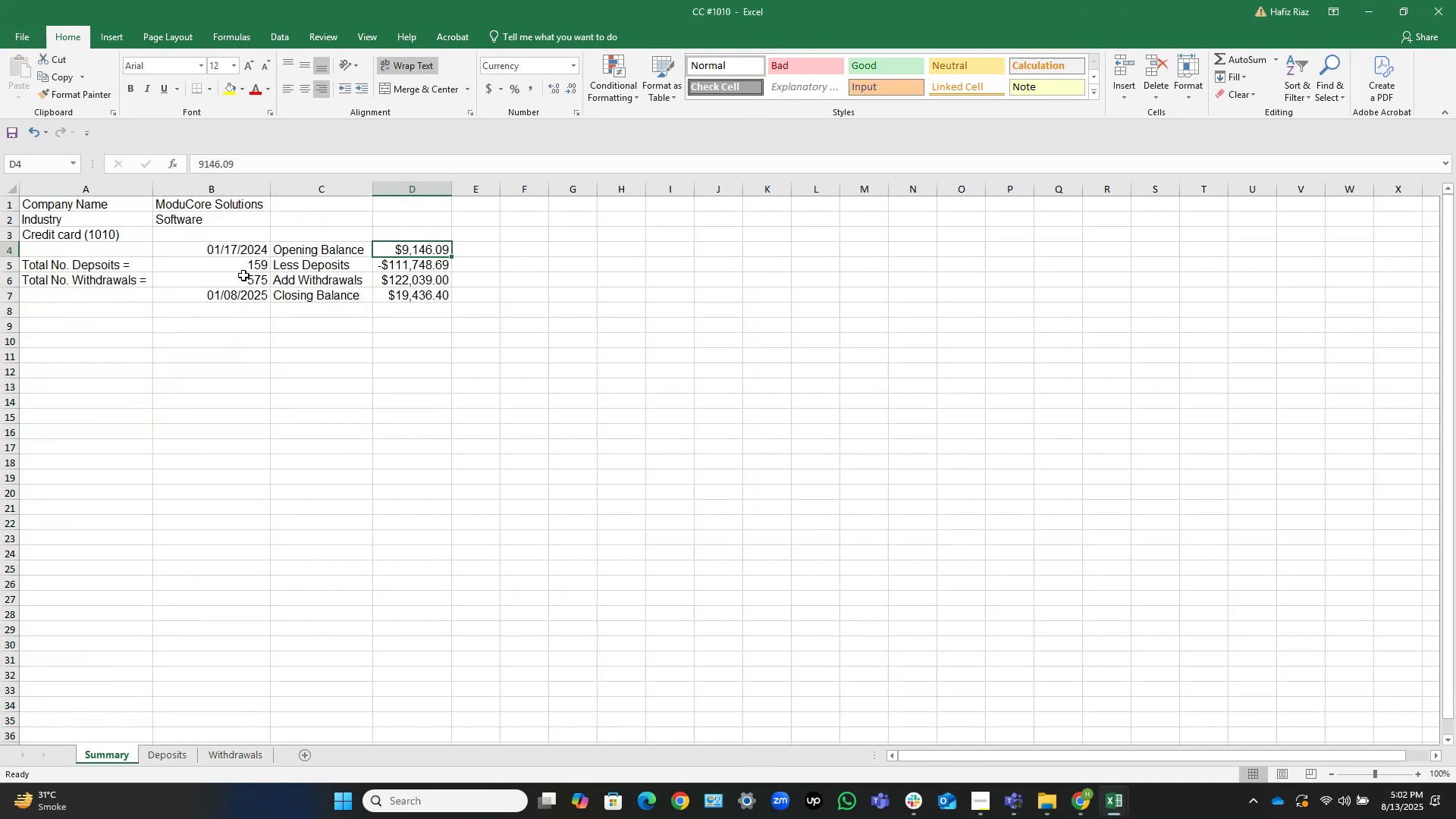 
left_click_drag(start_coordinate=[251, 268], to_coordinate=[251, 278])
 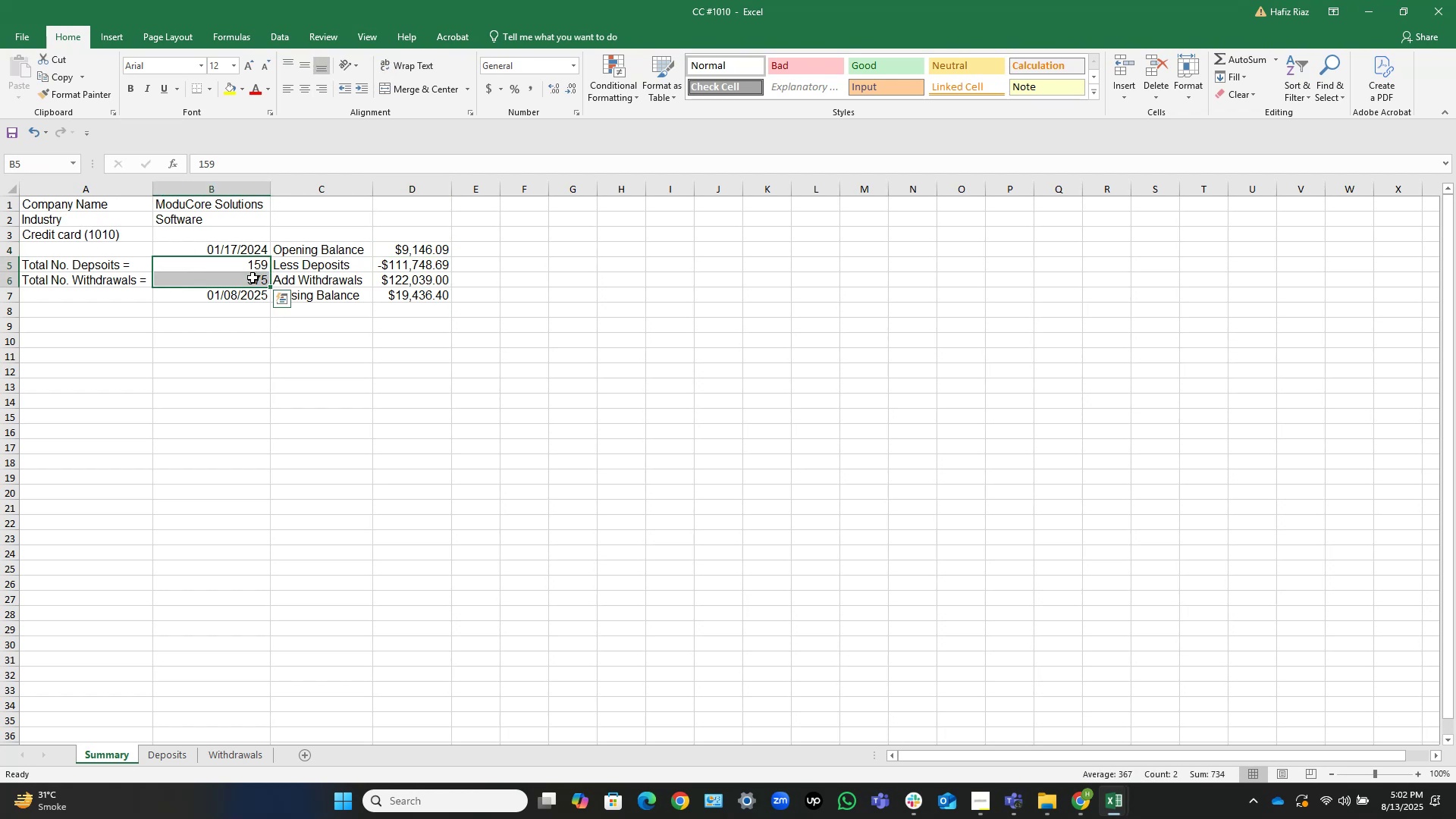 
wait(11.98)
 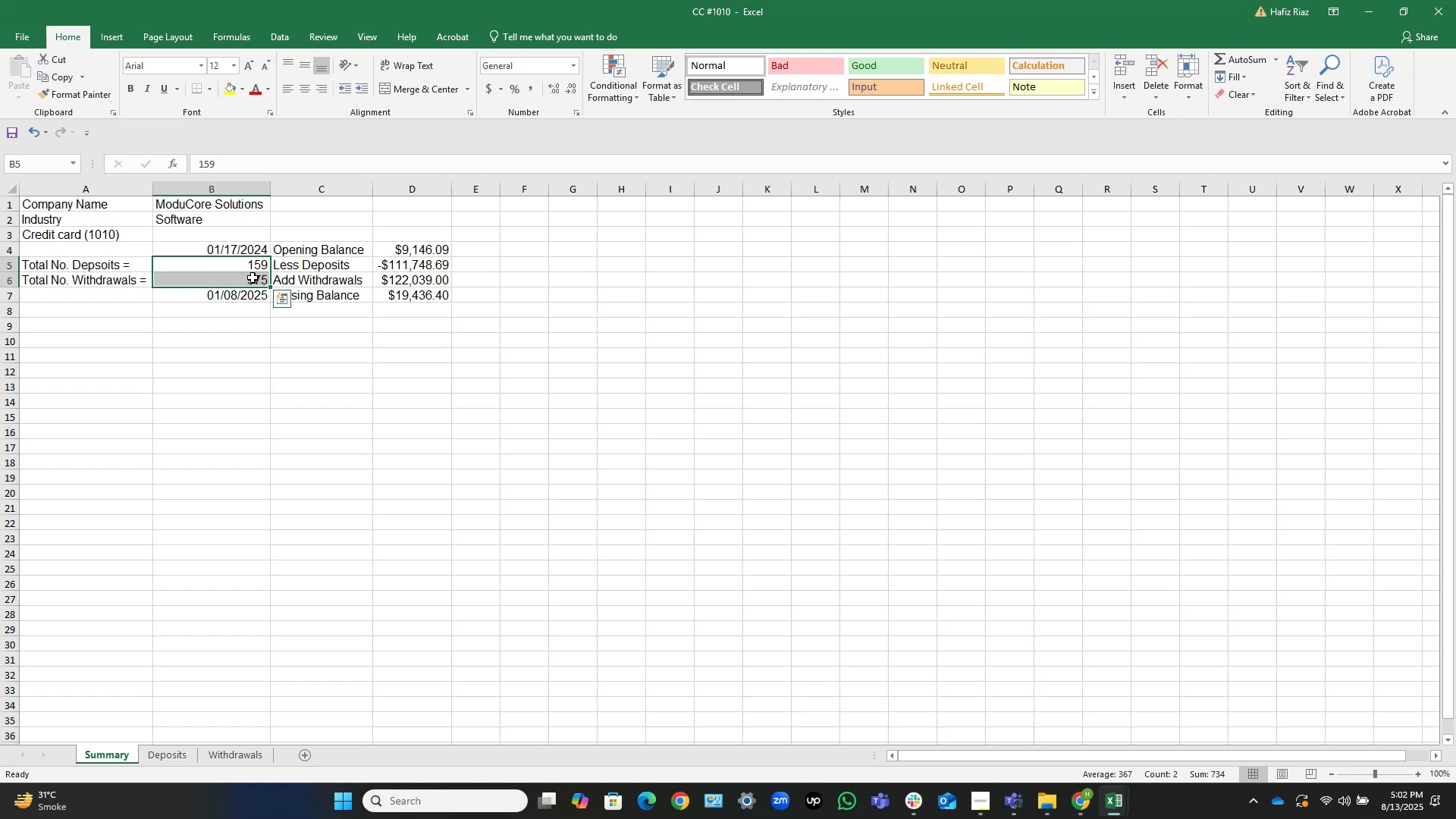 
left_click([1443, 7])
 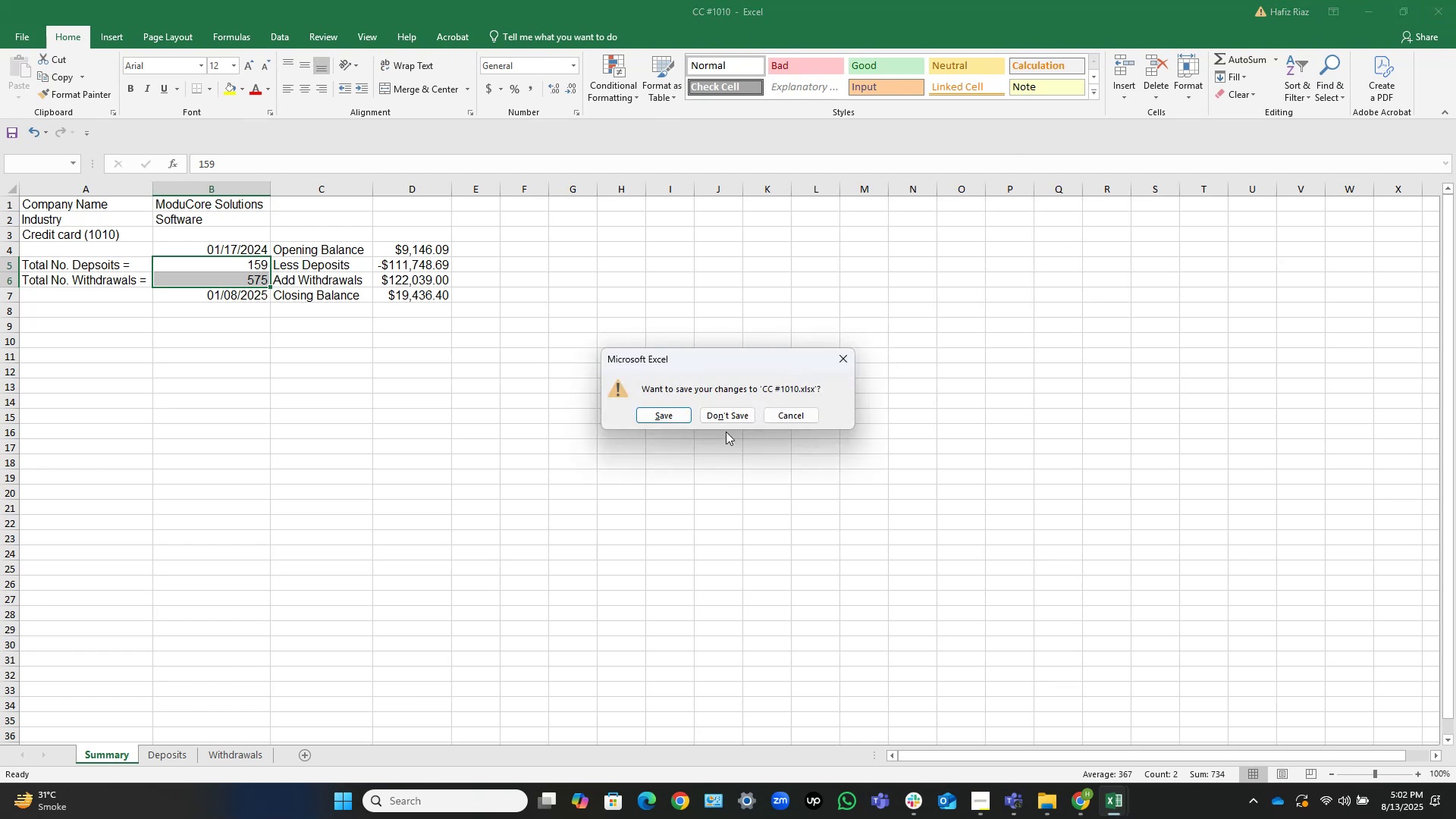 
left_click([733, 415])
 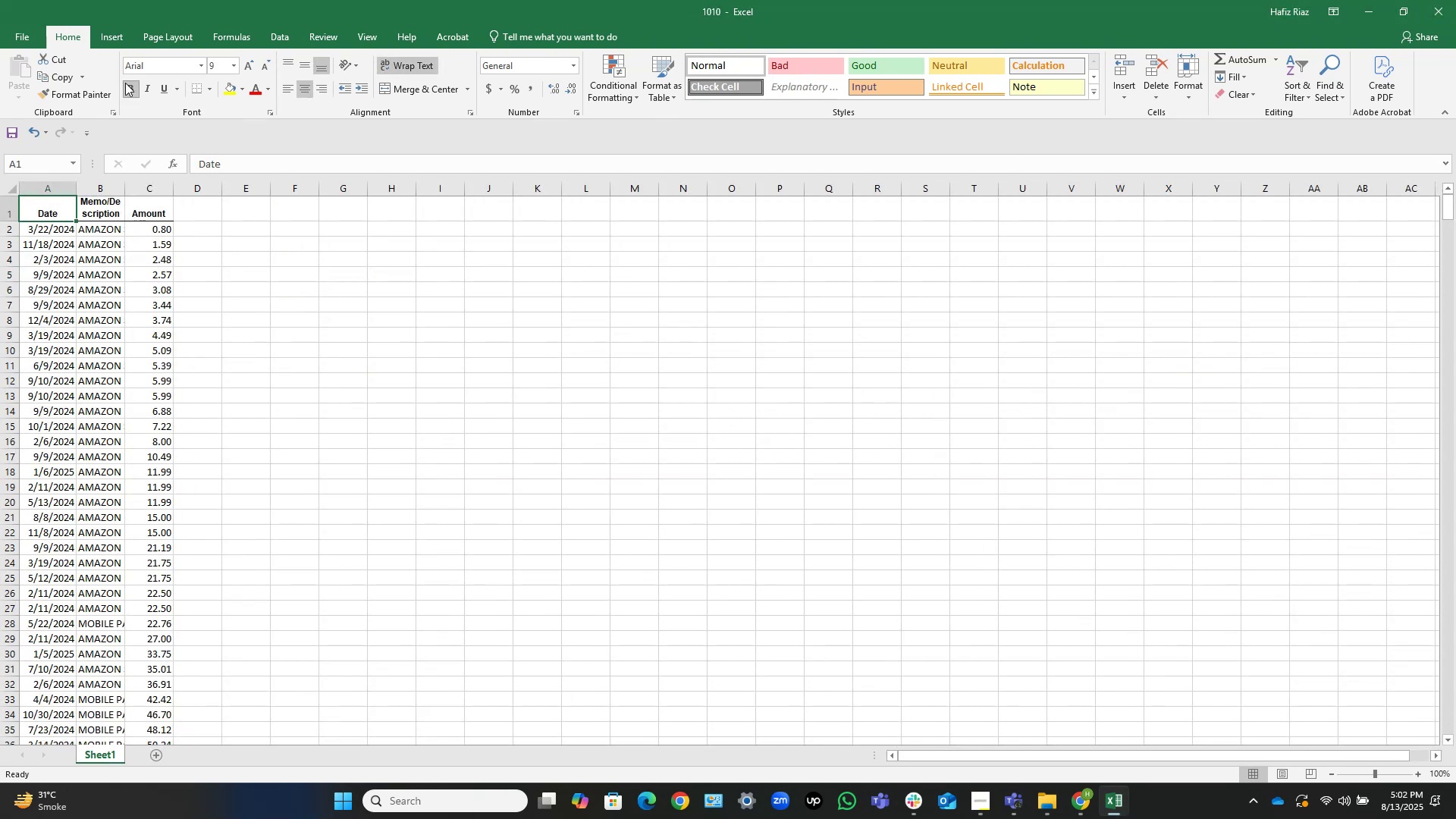 
left_click([23, 42])
 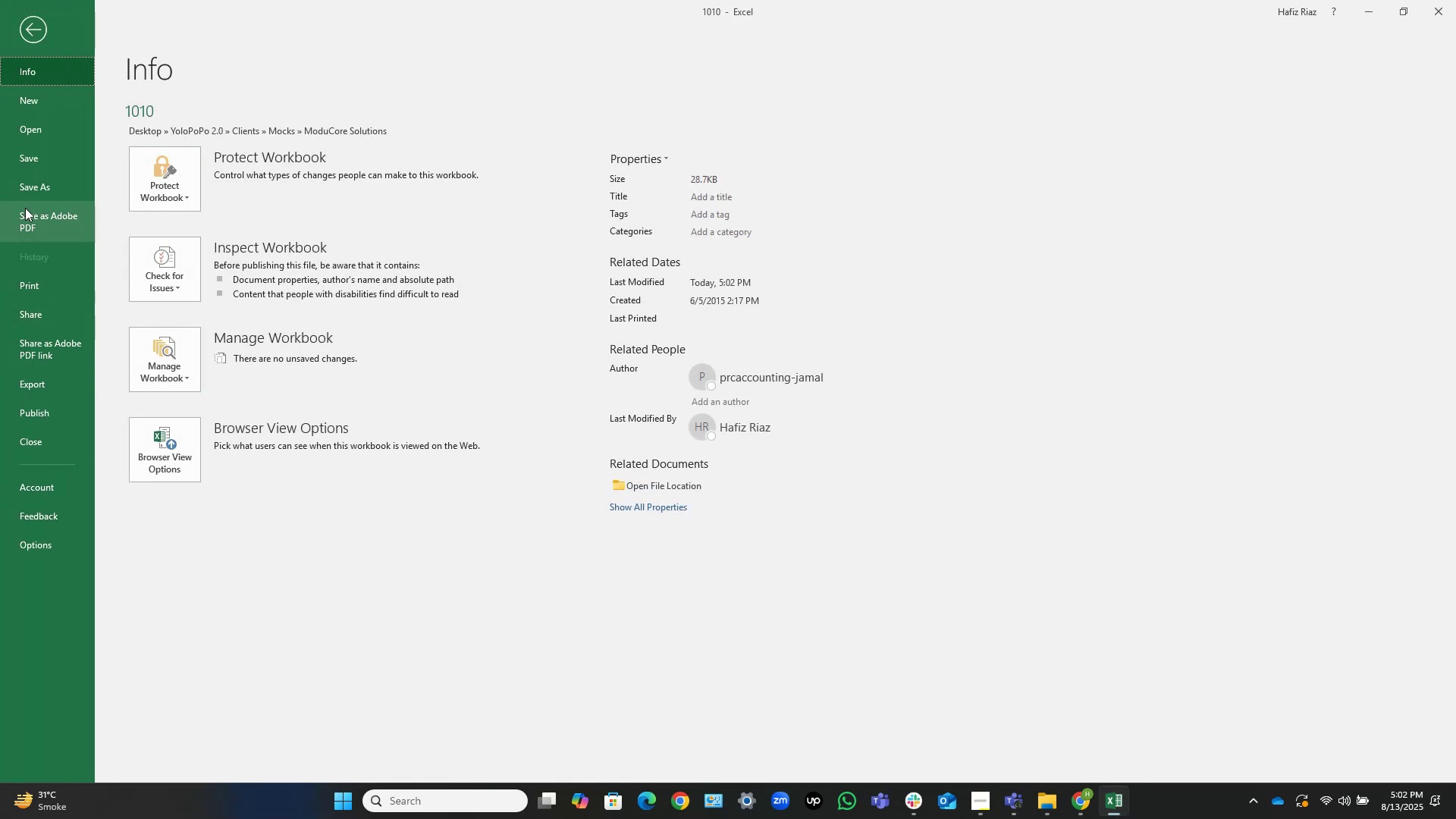 
left_click([35, 185])
 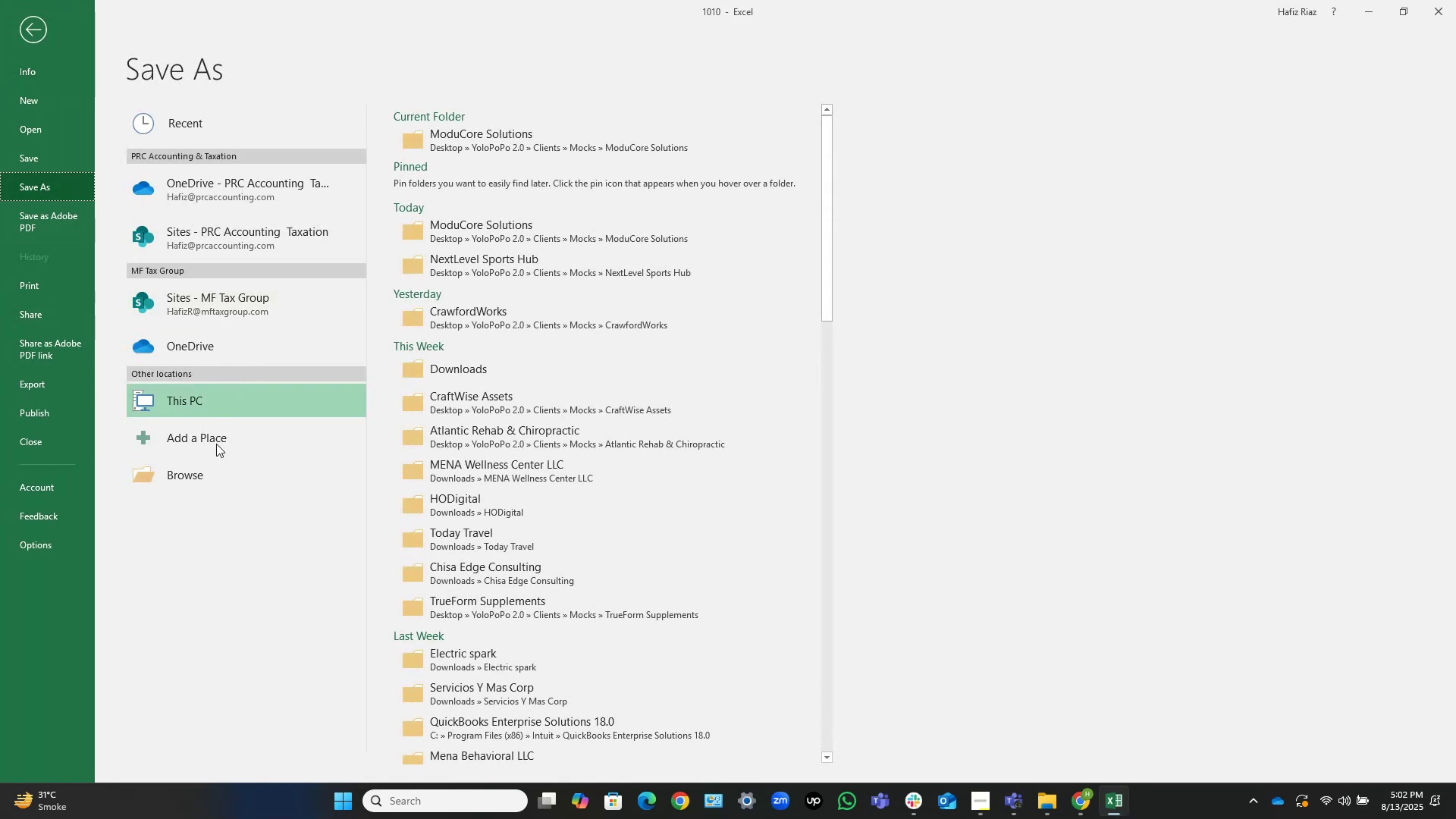 
left_click([214, 482])
 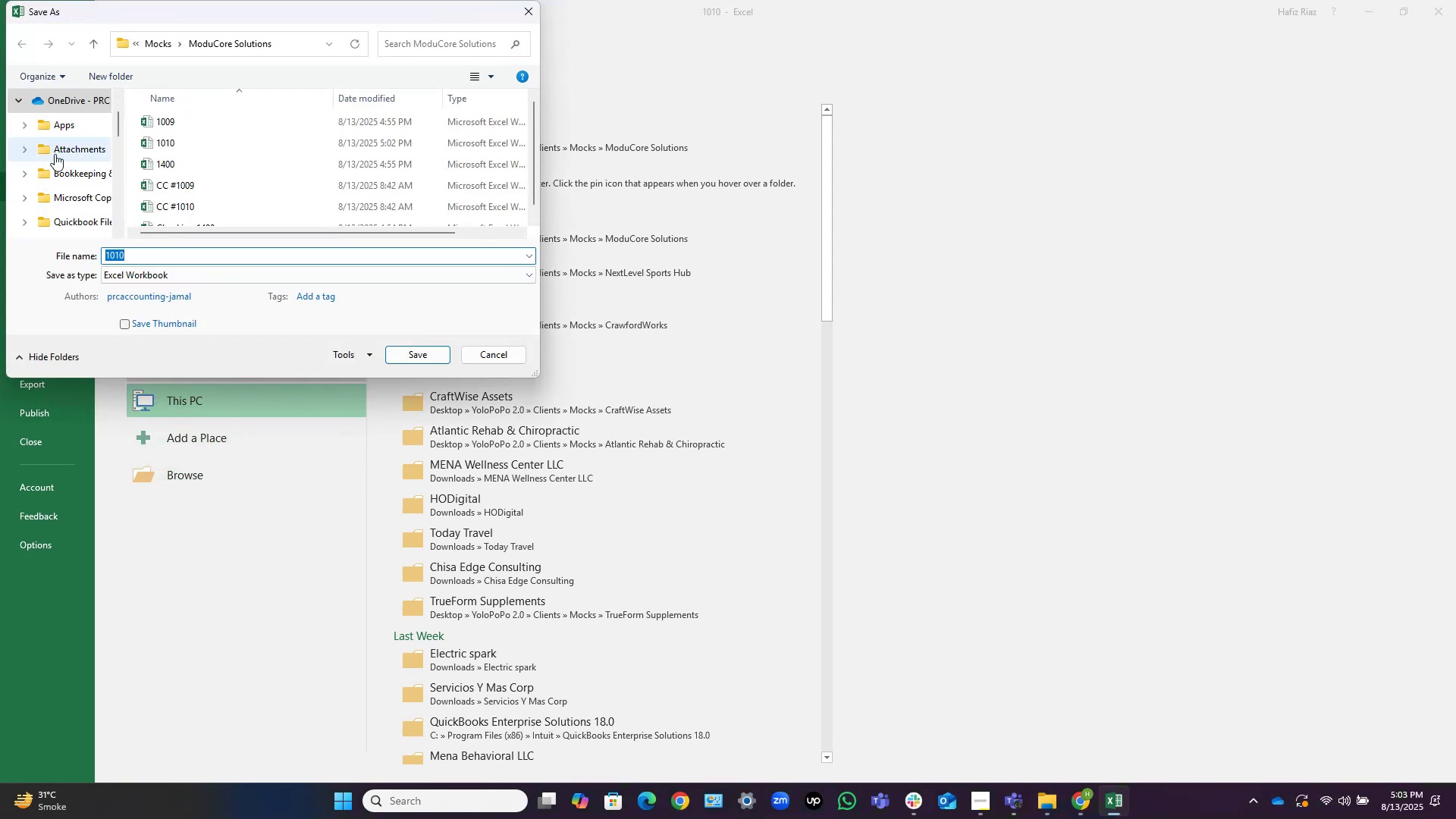 
left_click([238, 273])
 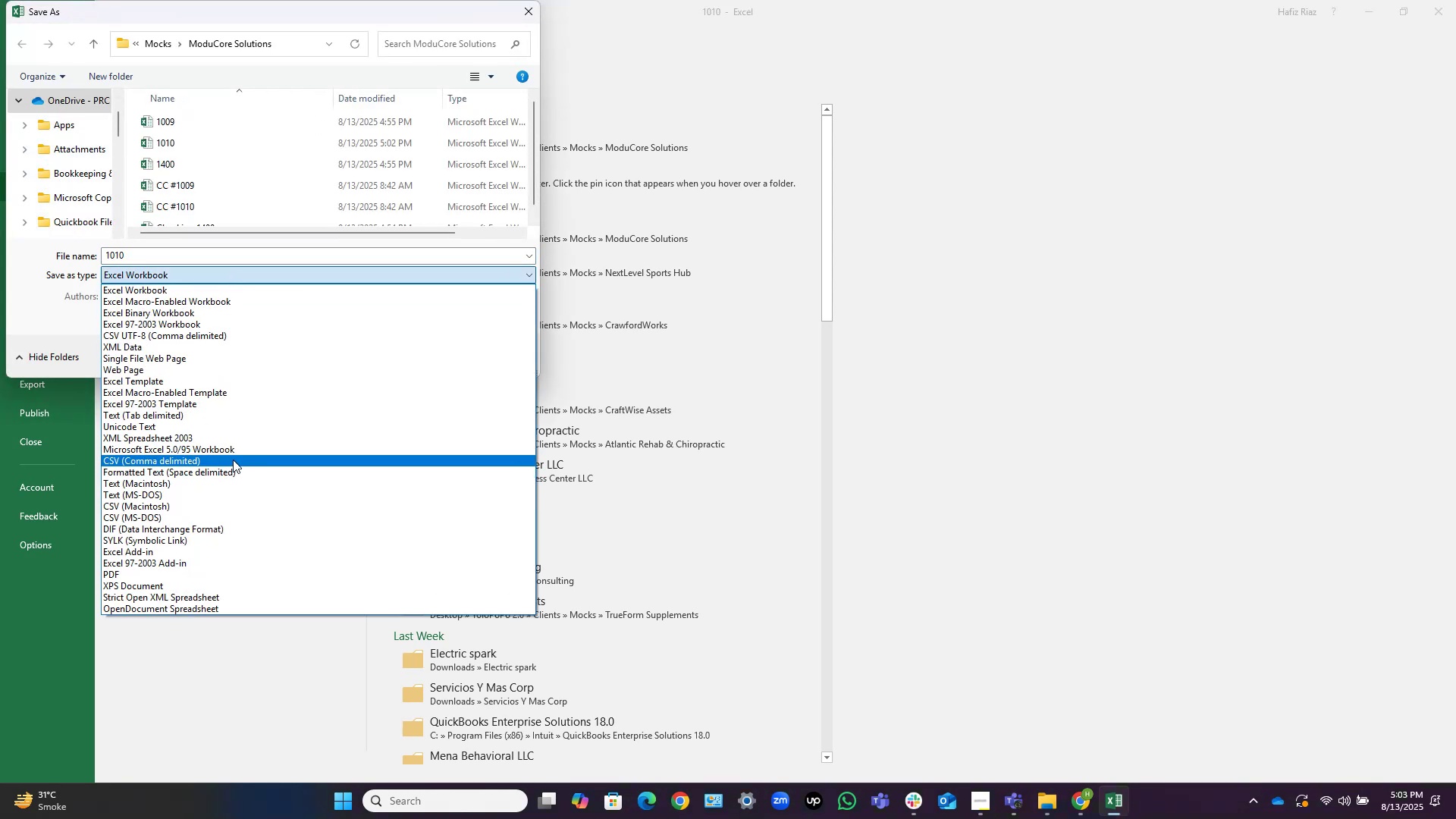 
left_click([233, 460])
 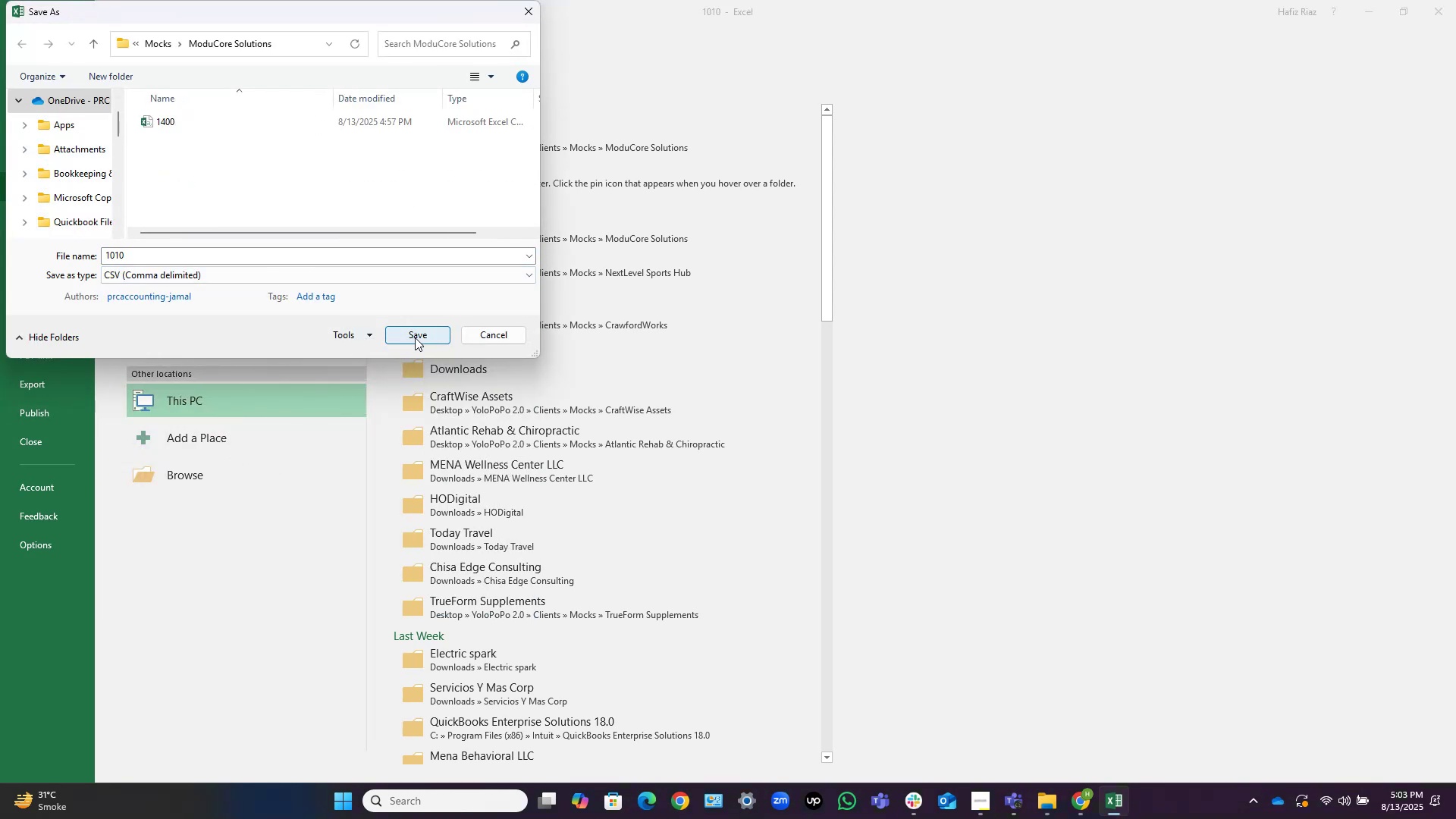 
left_click([415, 337])
 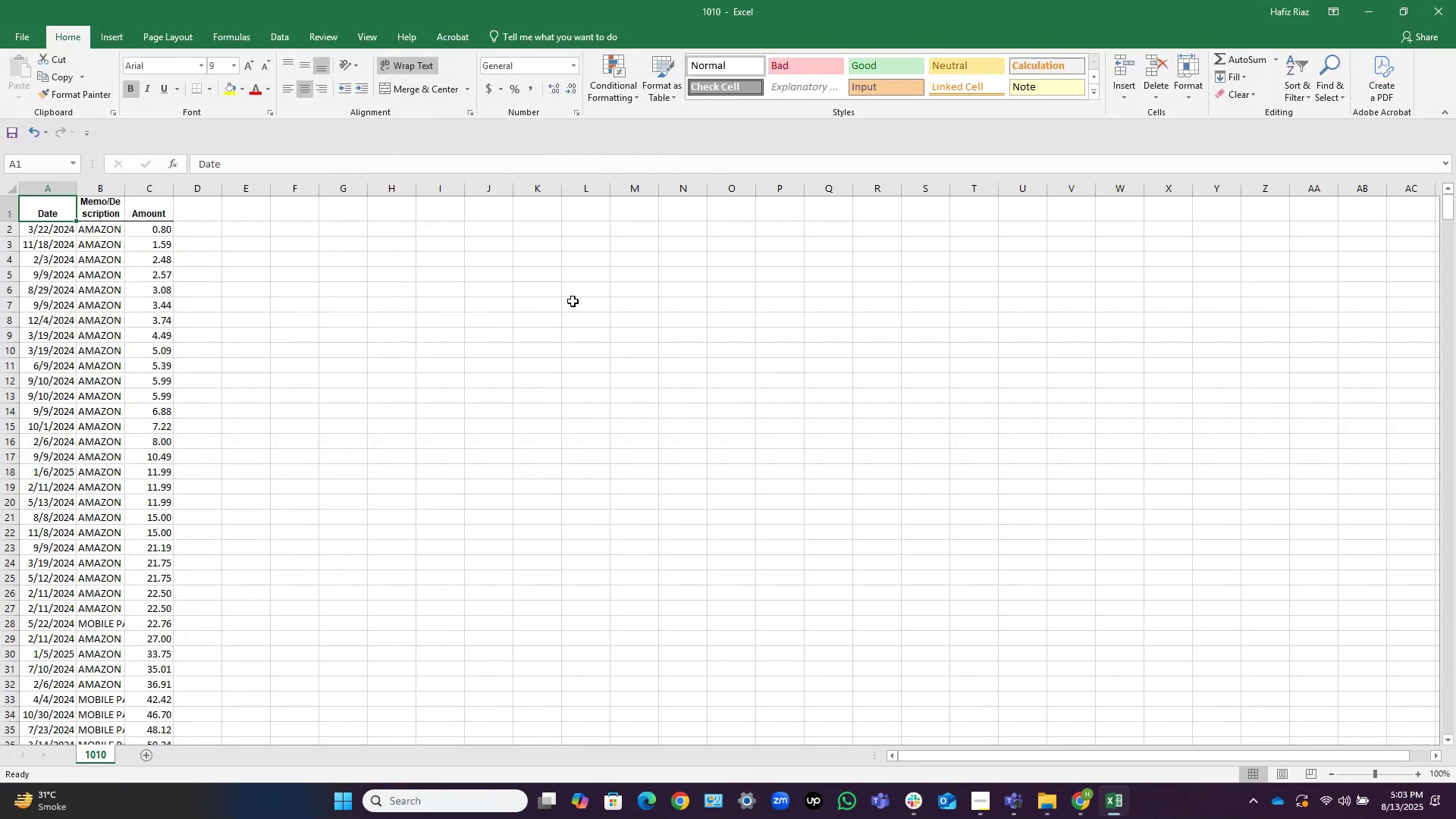 
key(Control+S)
 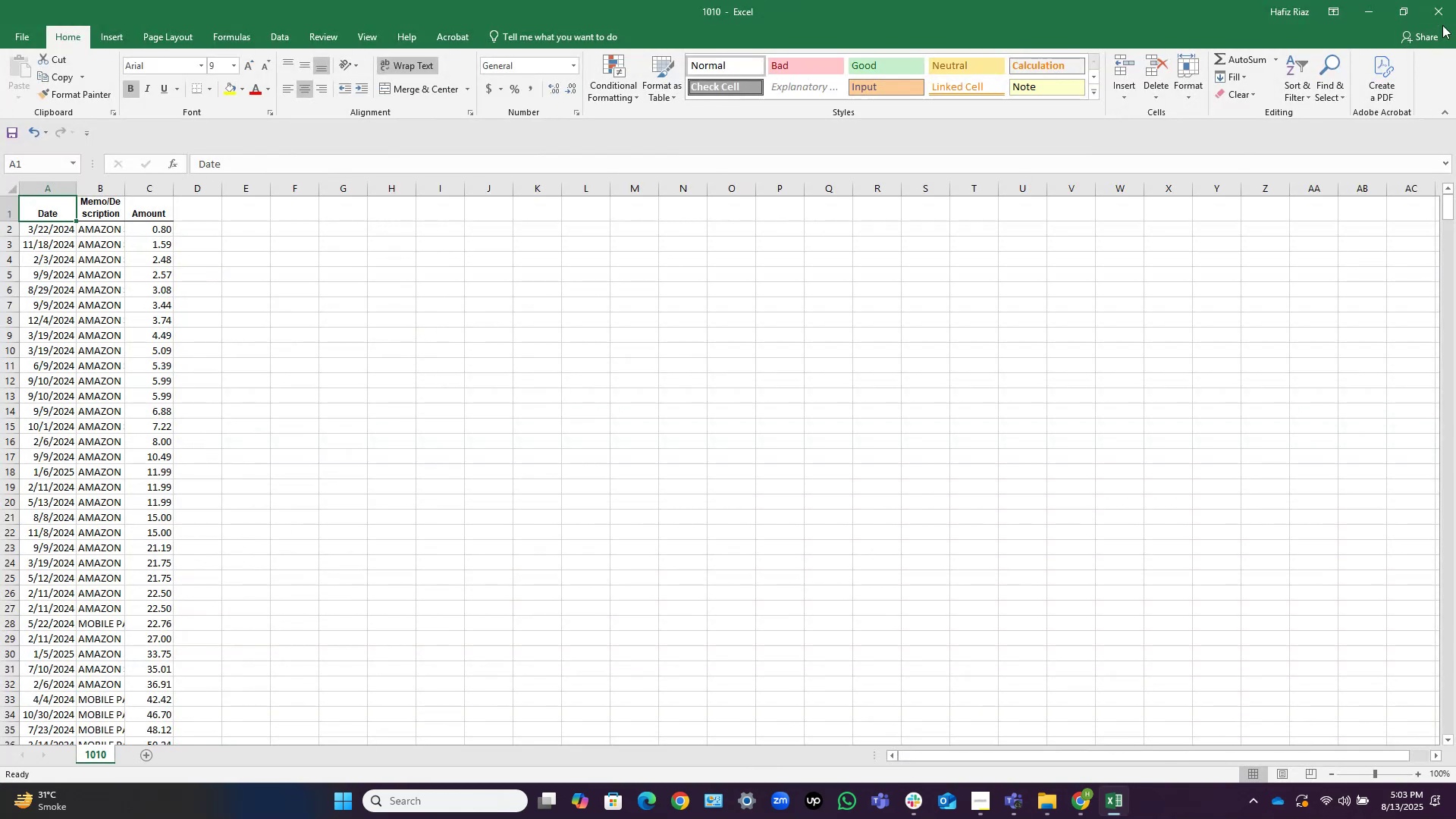 
left_click([1442, 17])
 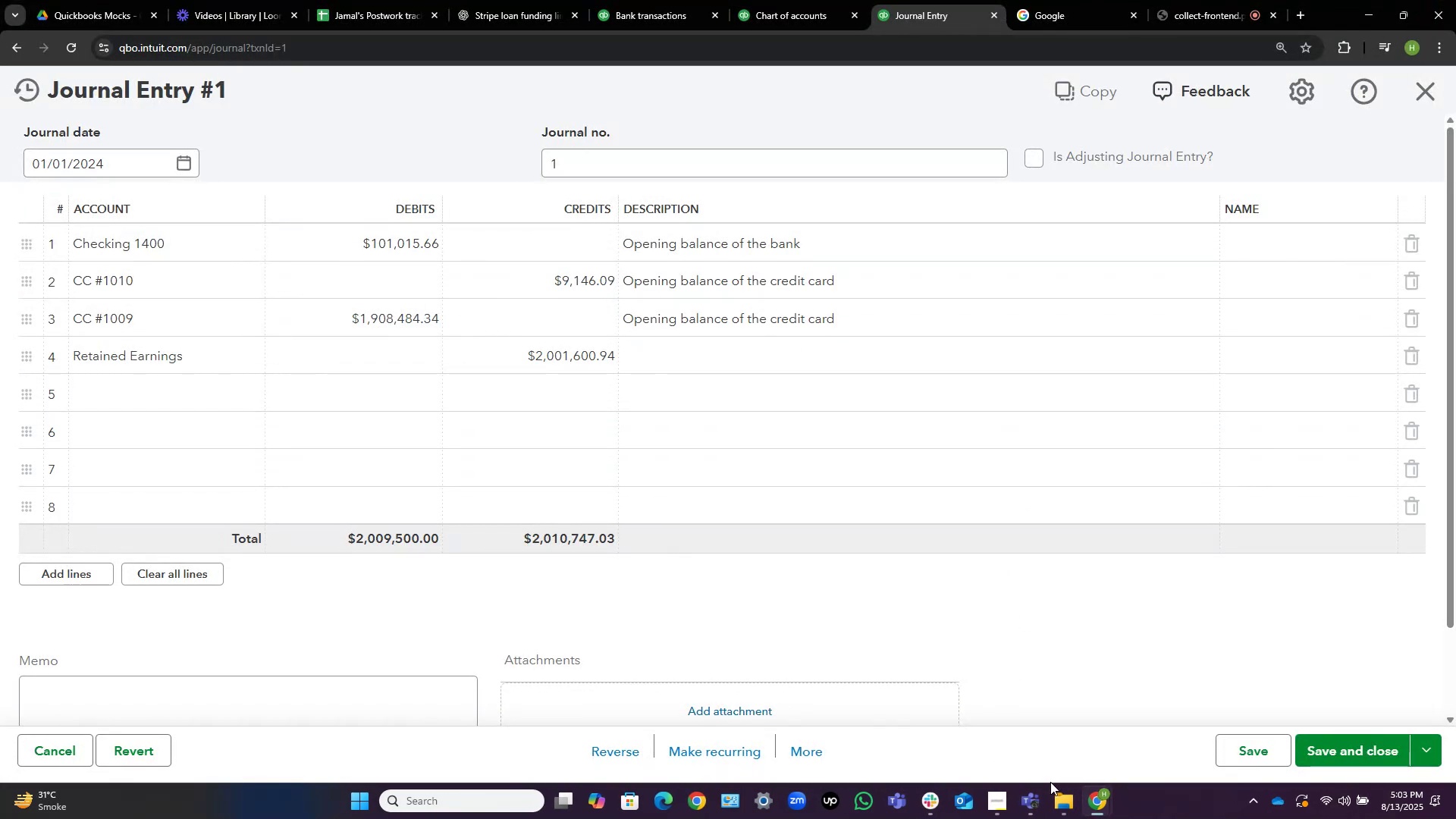 
left_click([1063, 802])
 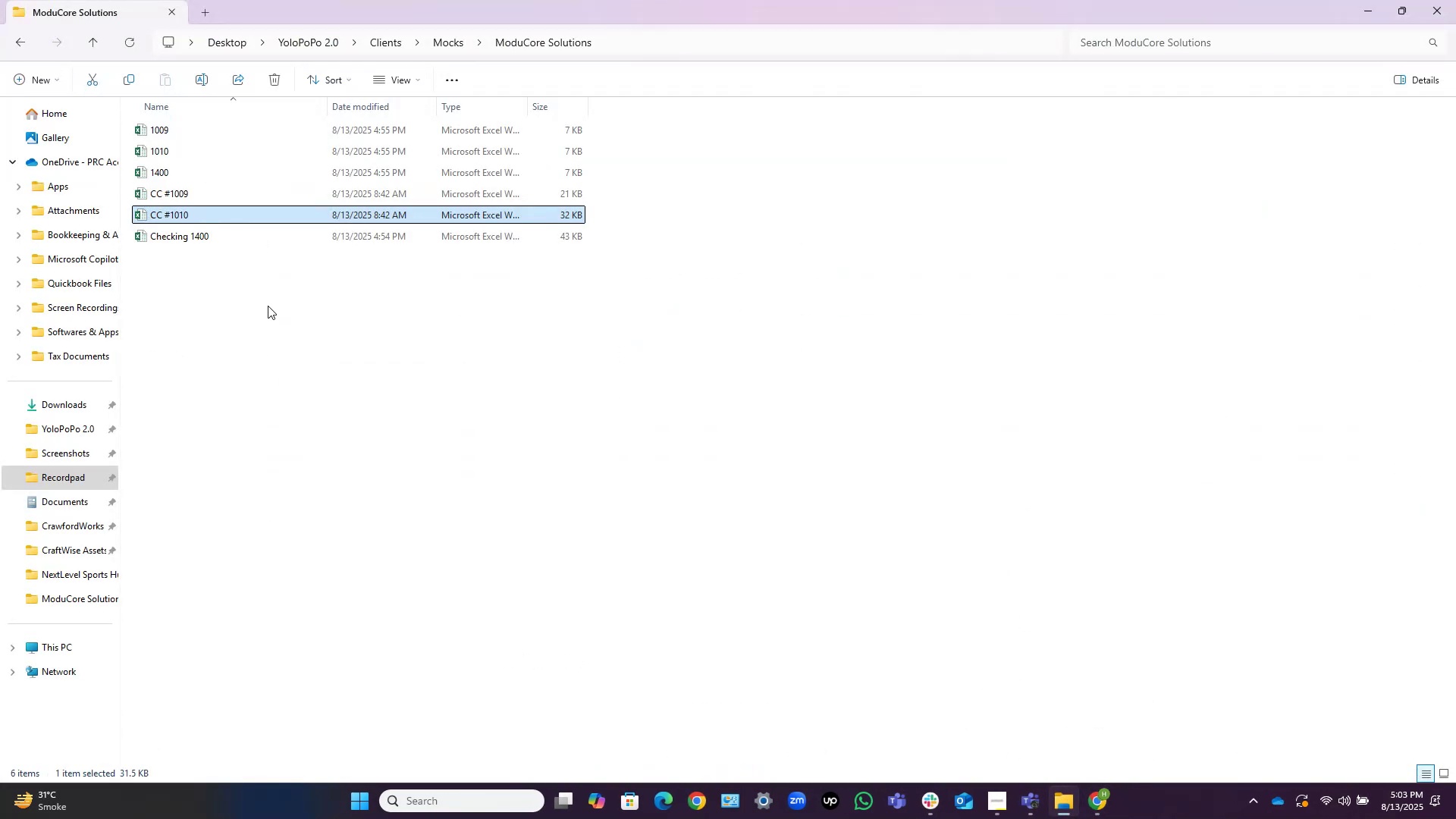 
left_click([268, 306])
 